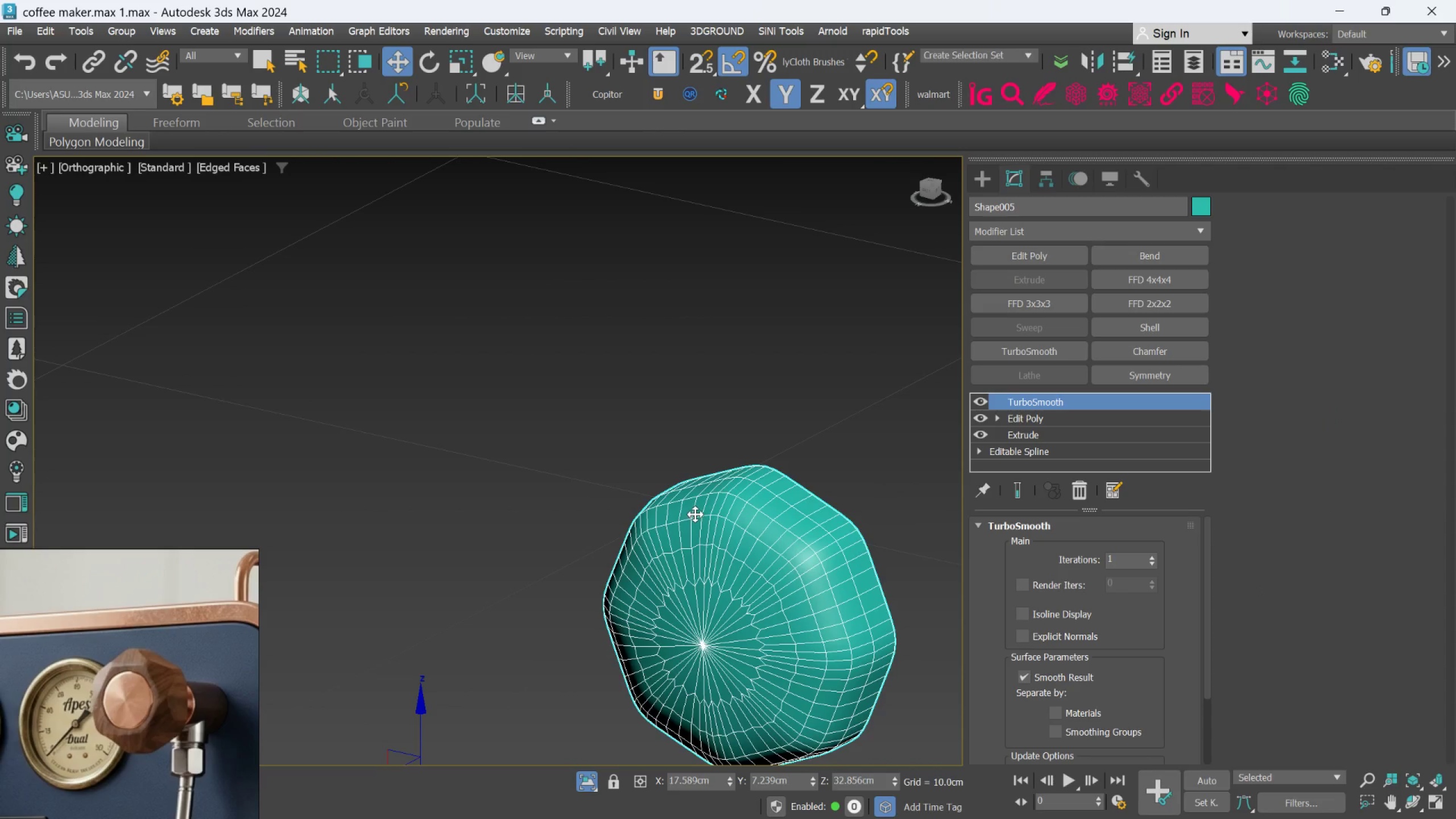 
key(F4)
 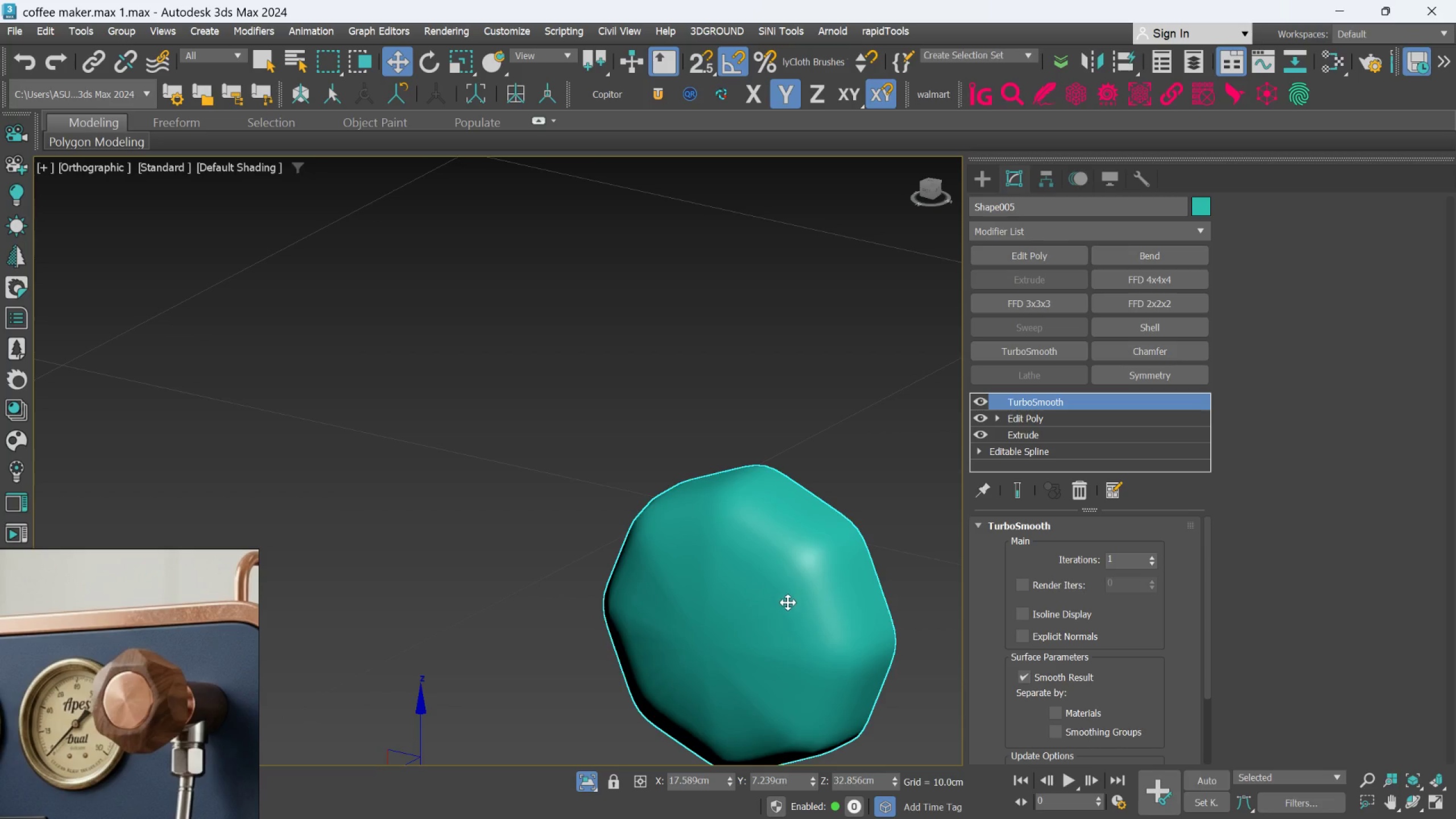 
scroll: coordinate [739, 627], scroll_direction: up, amount: 1.0
 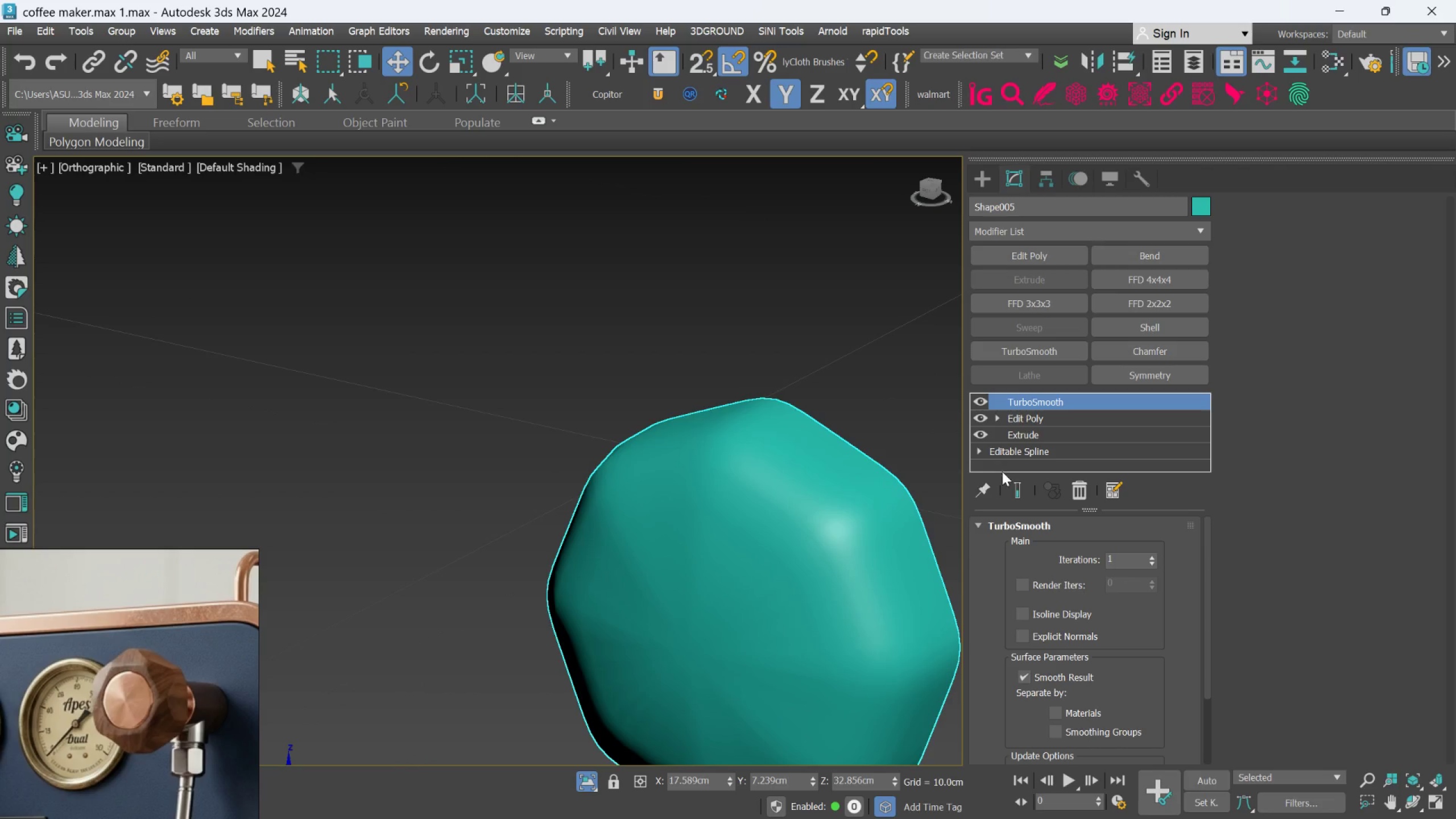 
key(Control+Z)
 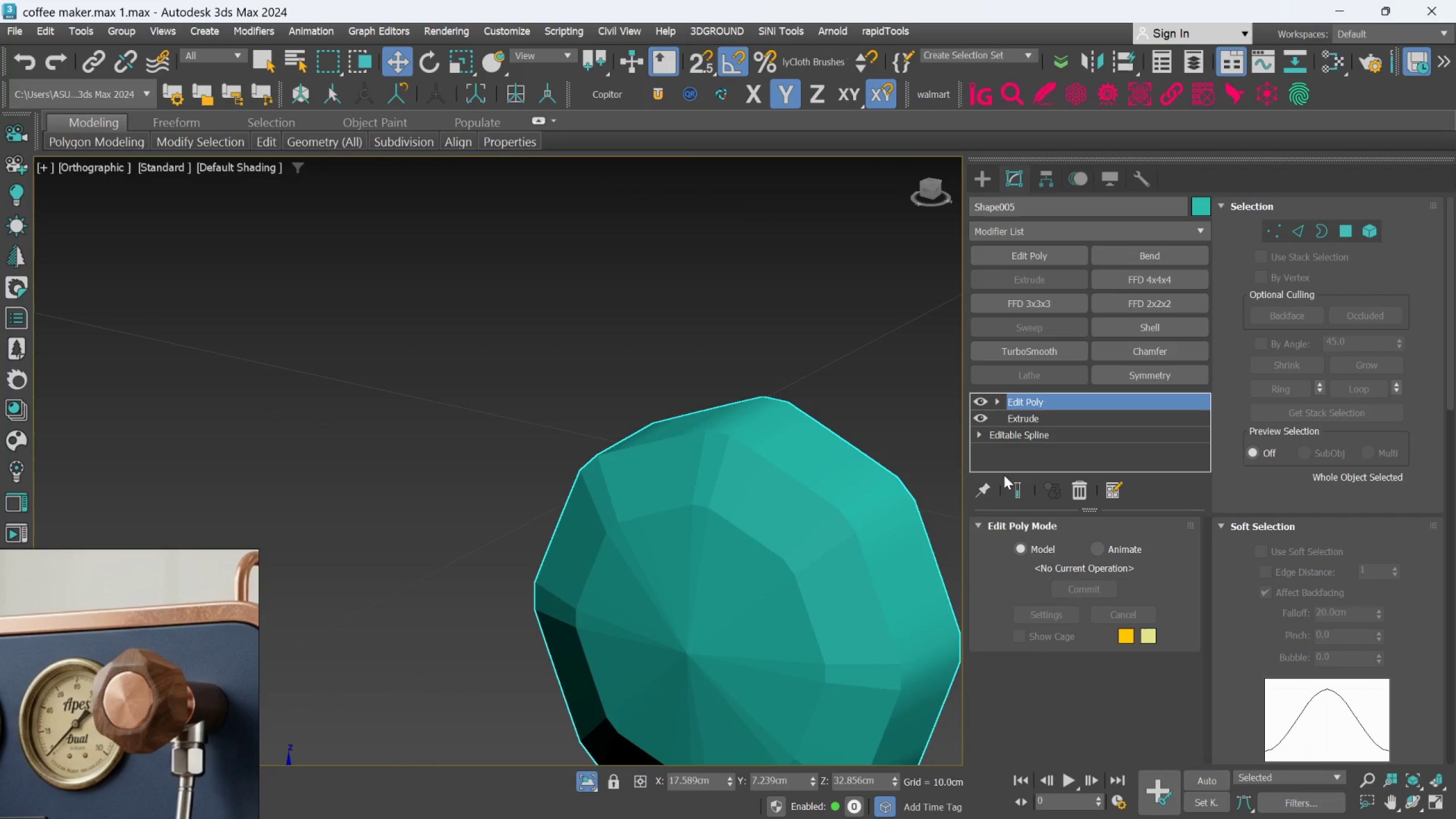 
key(Control+Z)
 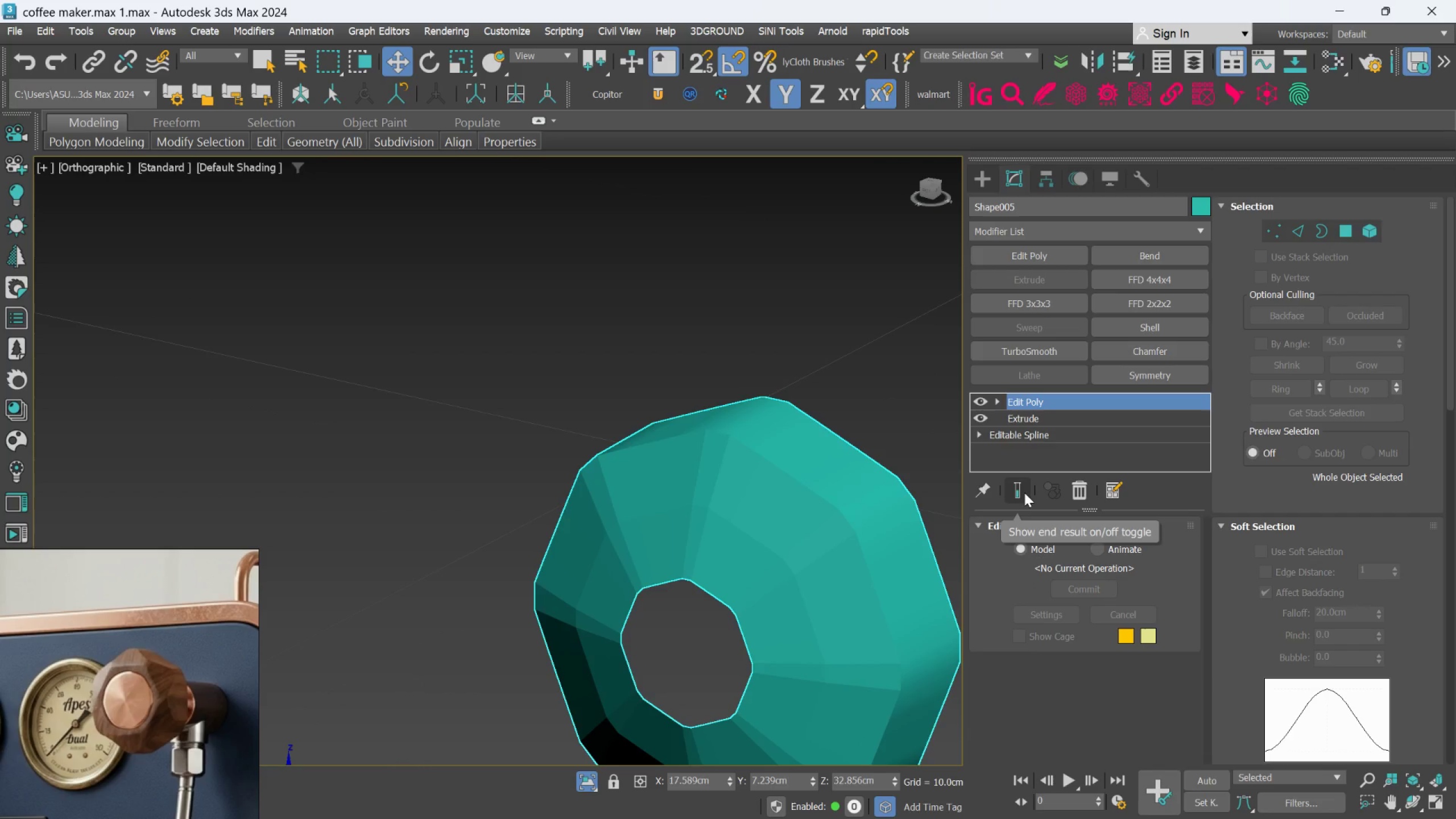 
key(F4)
 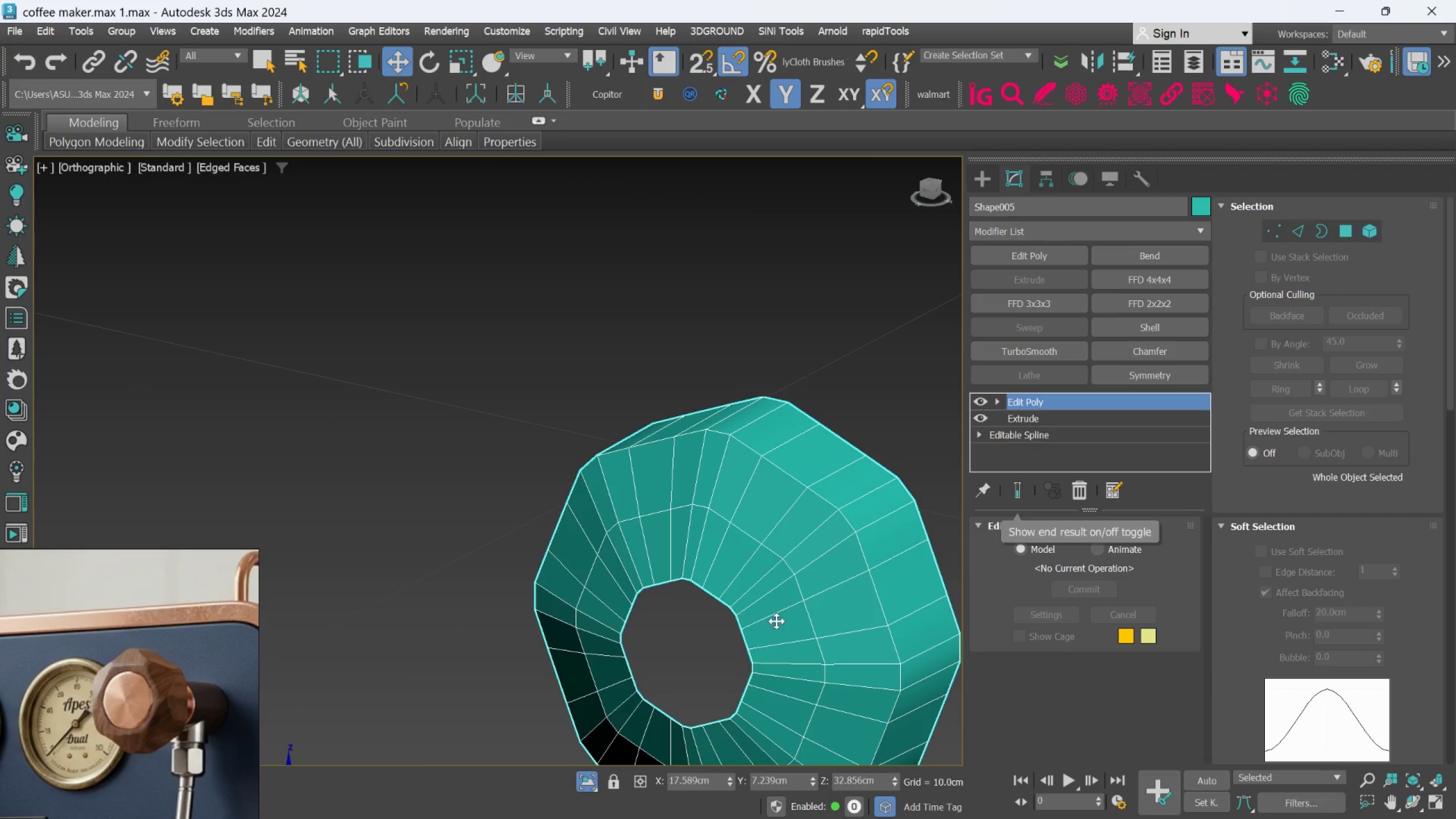 
scroll: coordinate [714, 609], scroll_direction: up, amount: 1.0
 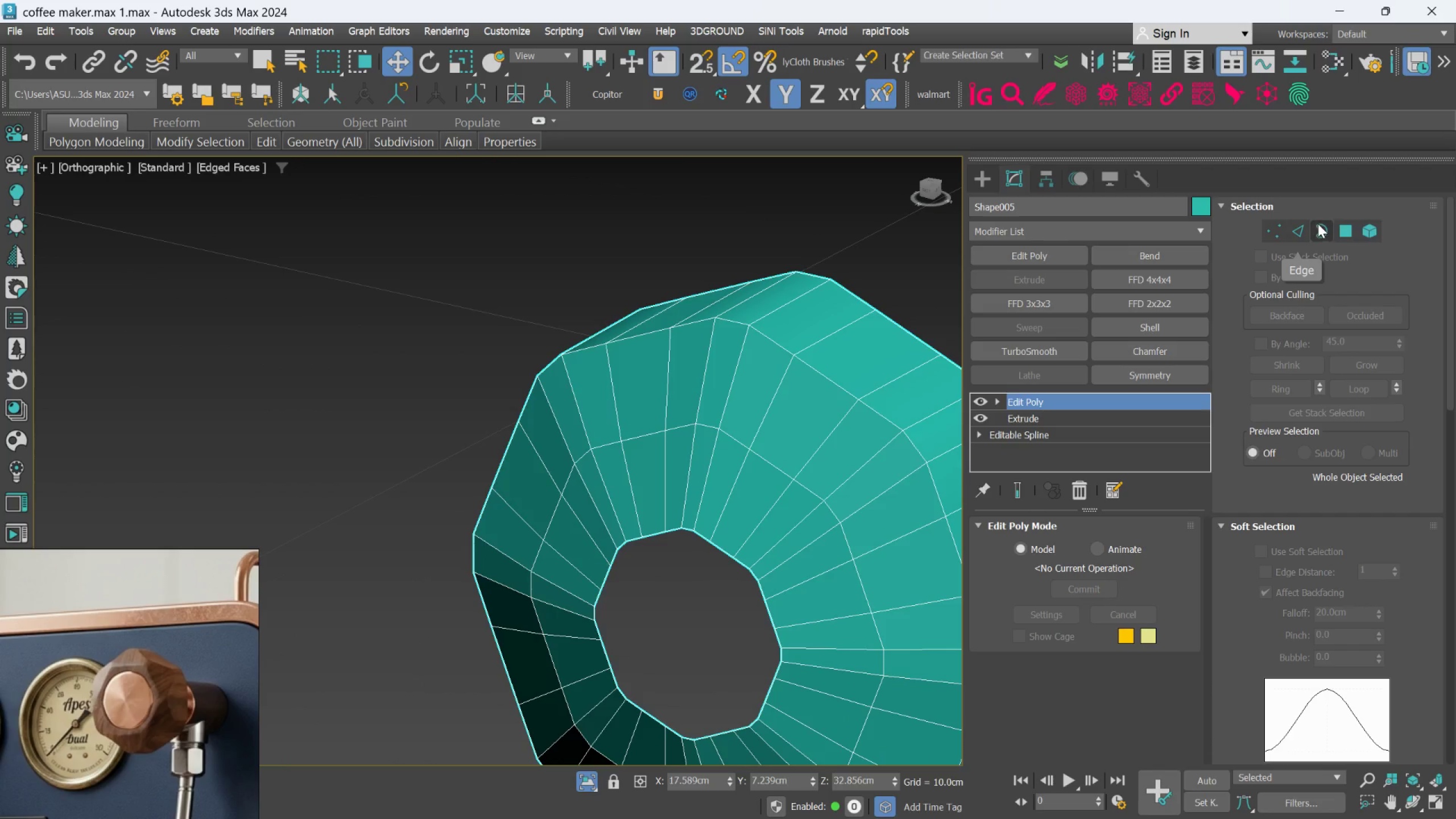 
left_click([1341, 224])
 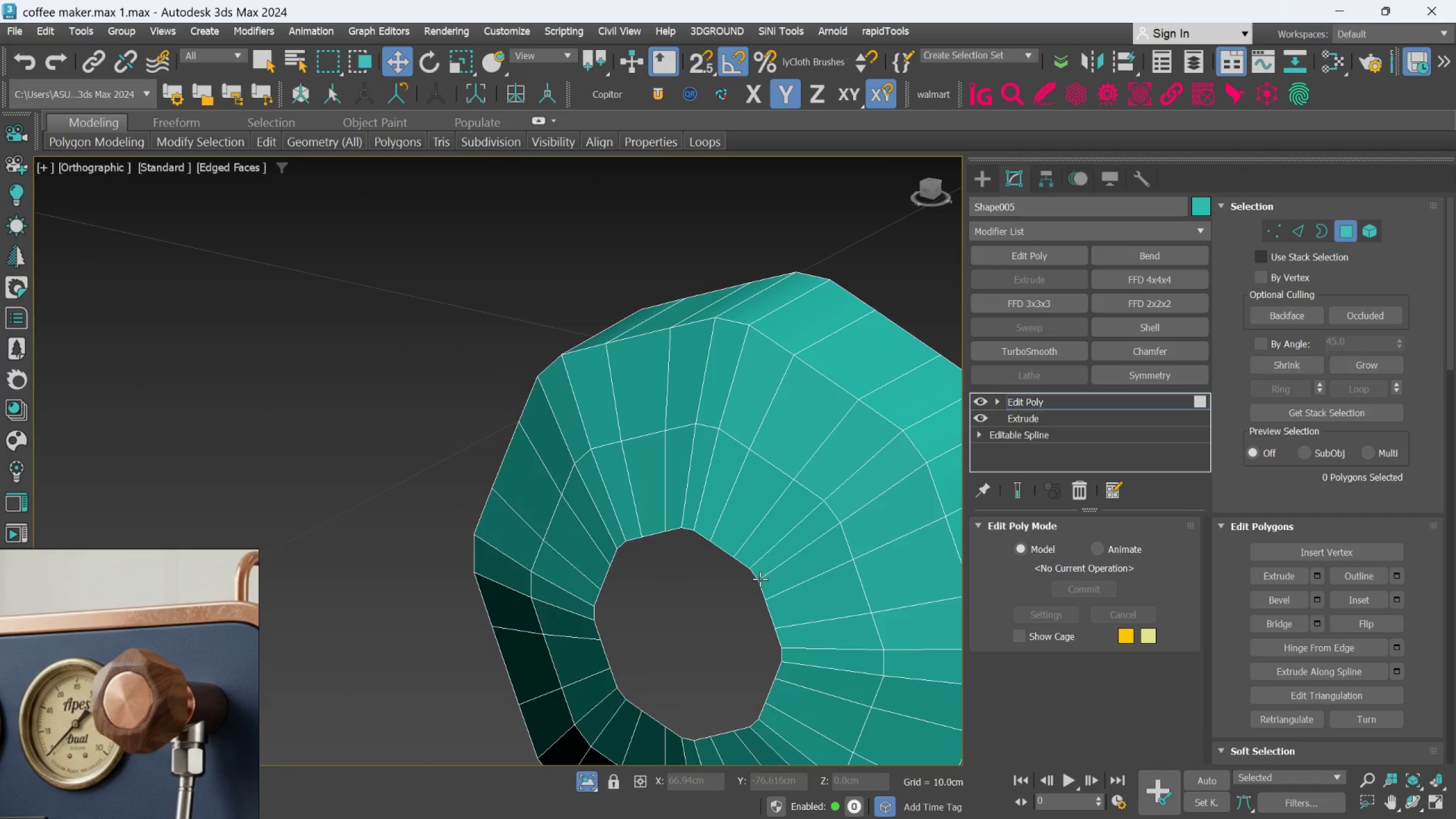 
left_click([758, 580])
 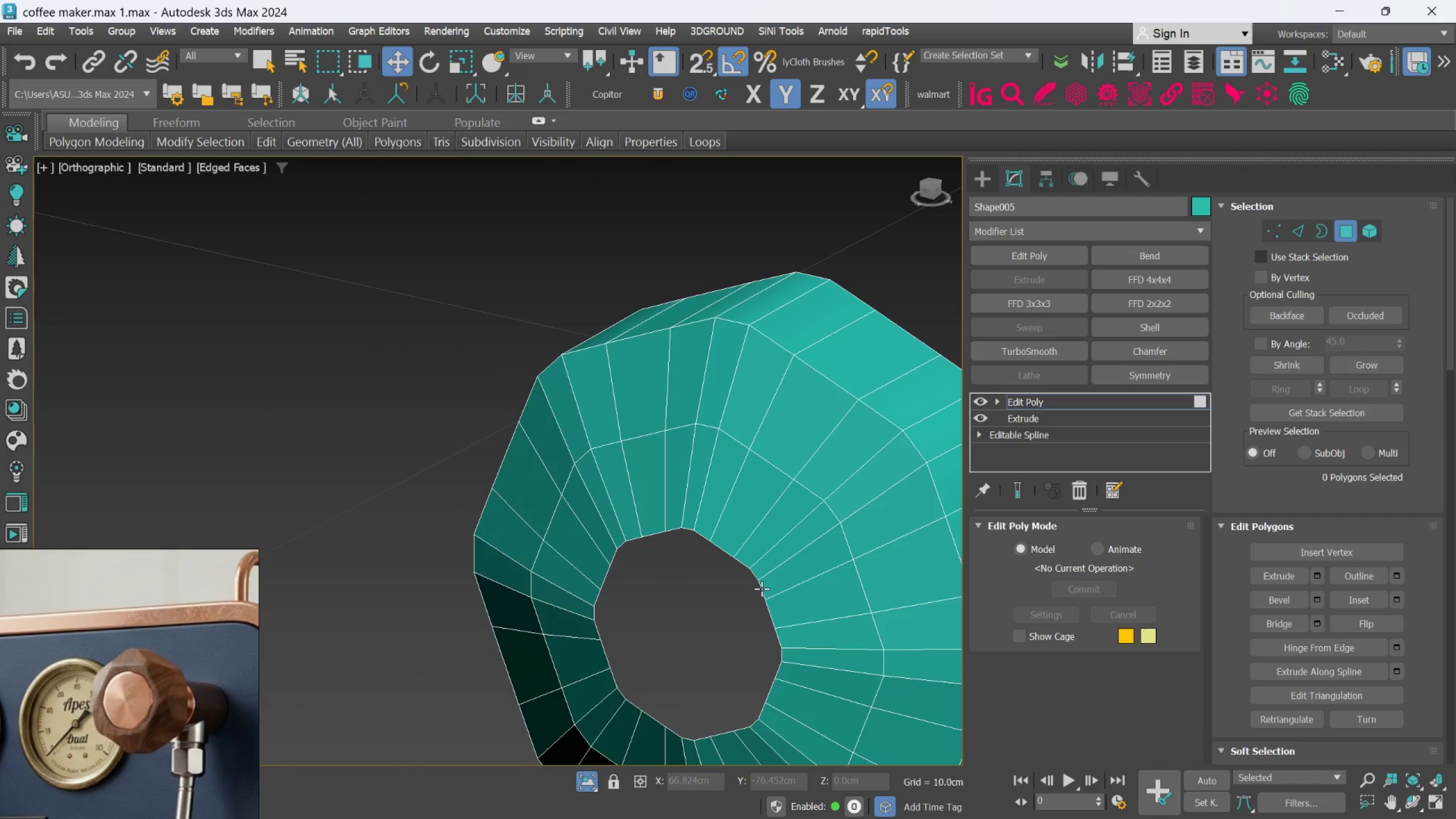 
left_click([762, 589])
 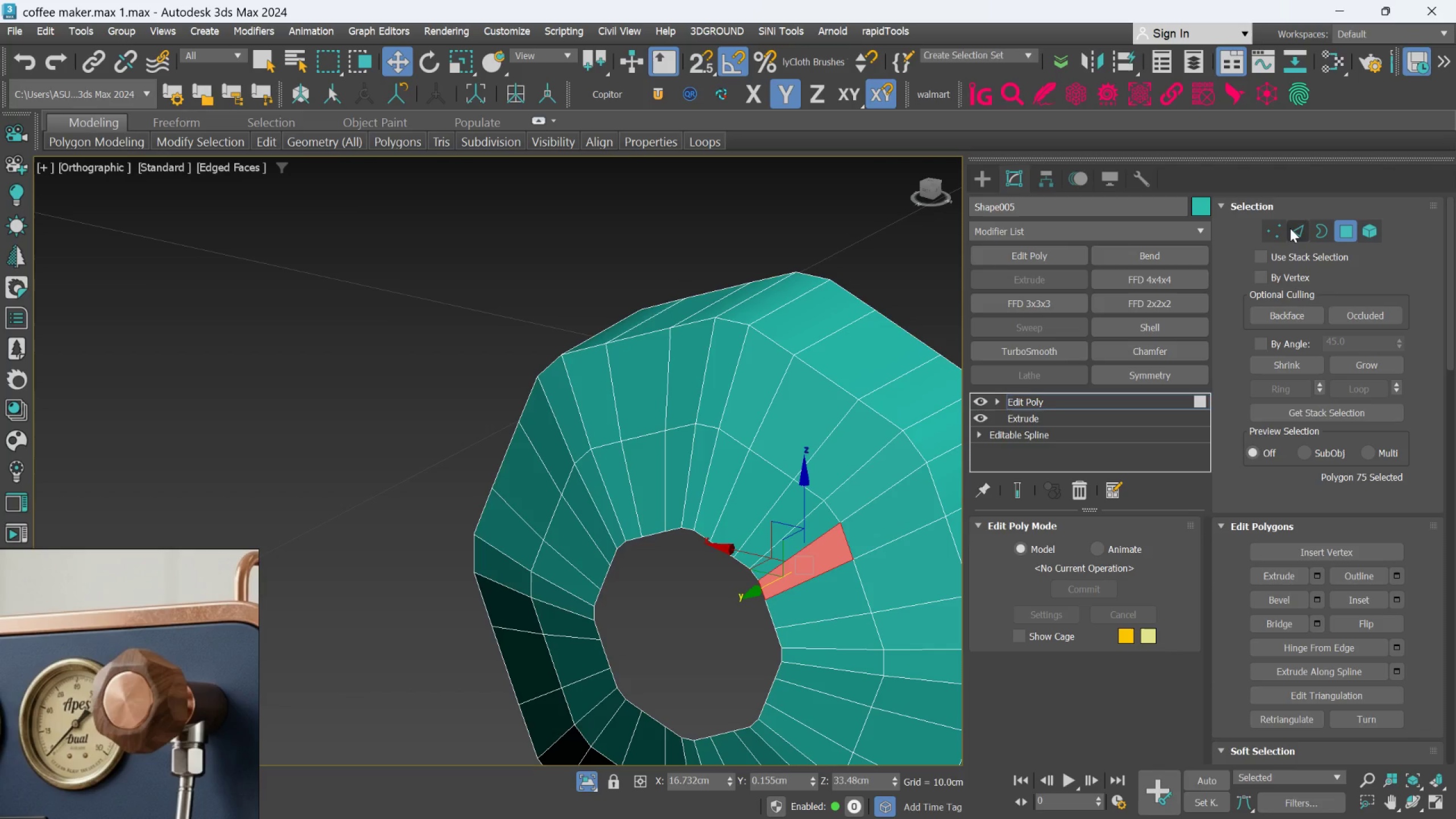 
left_click_drag(start_coordinate=[1320, 229], to_coordinate=[1318, 234])
 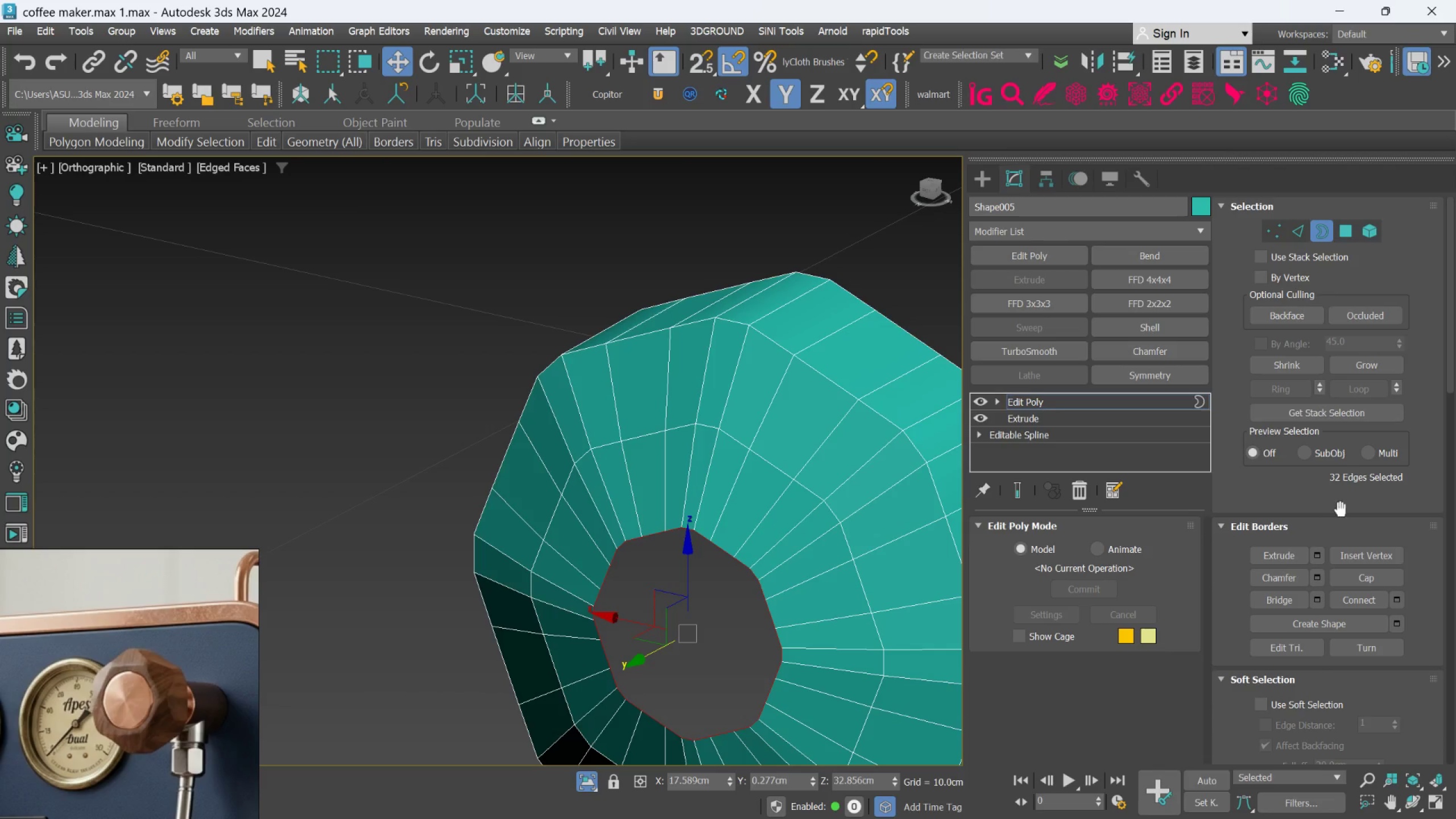 
left_click([1358, 572])
 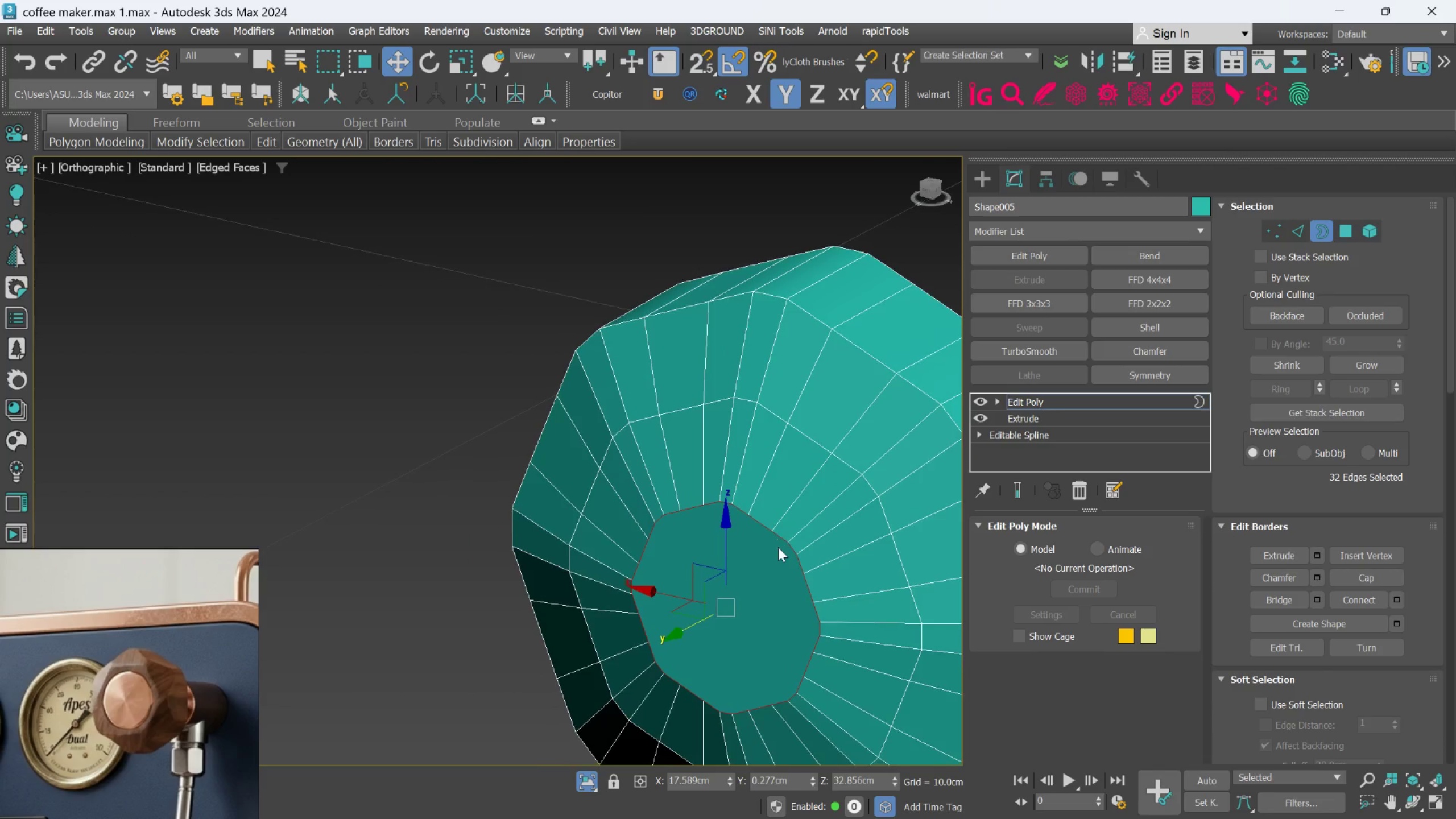 
key(F)
 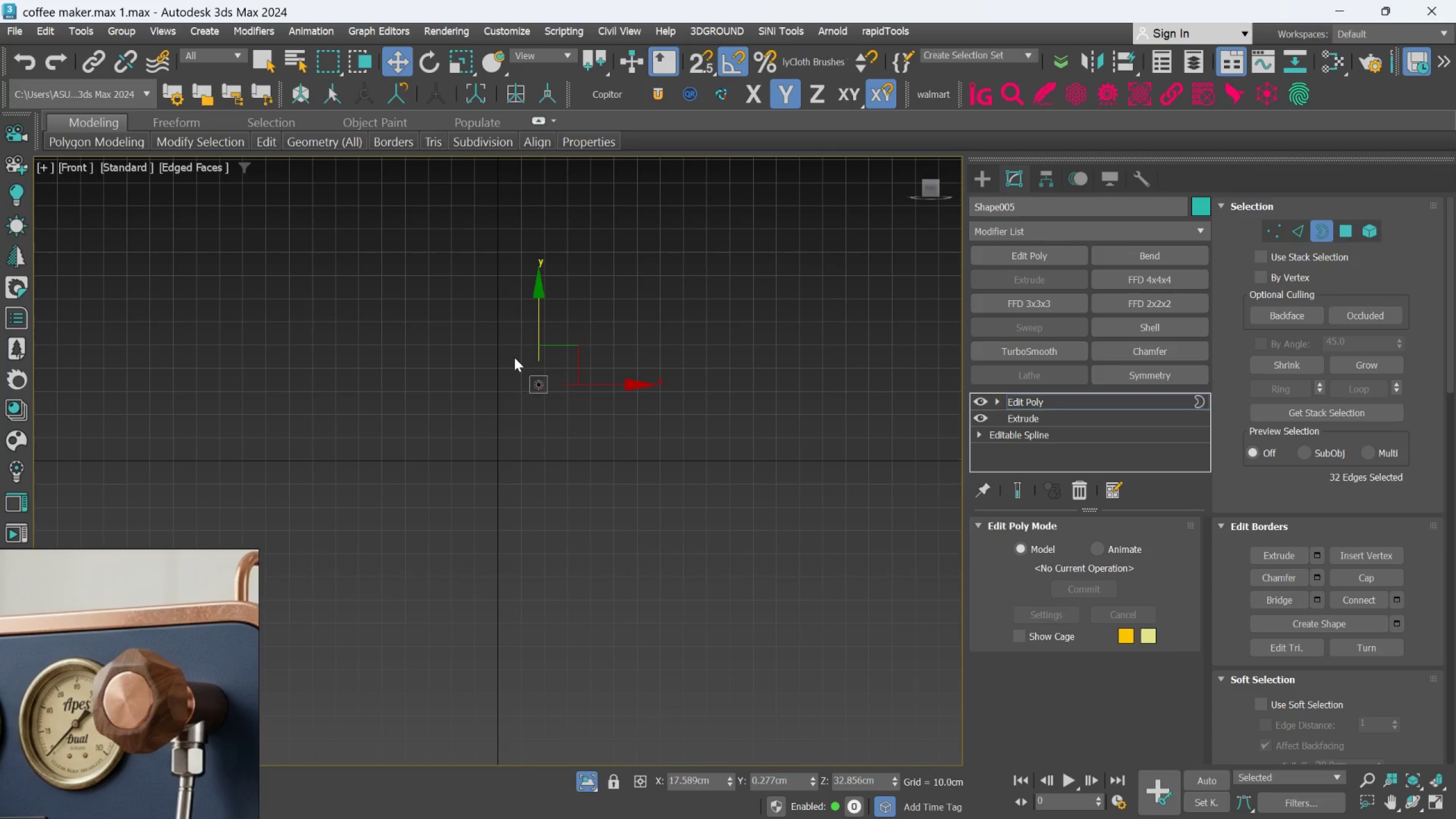 
scroll: coordinate [555, 380], scroll_direction: up, amount: 6.0
 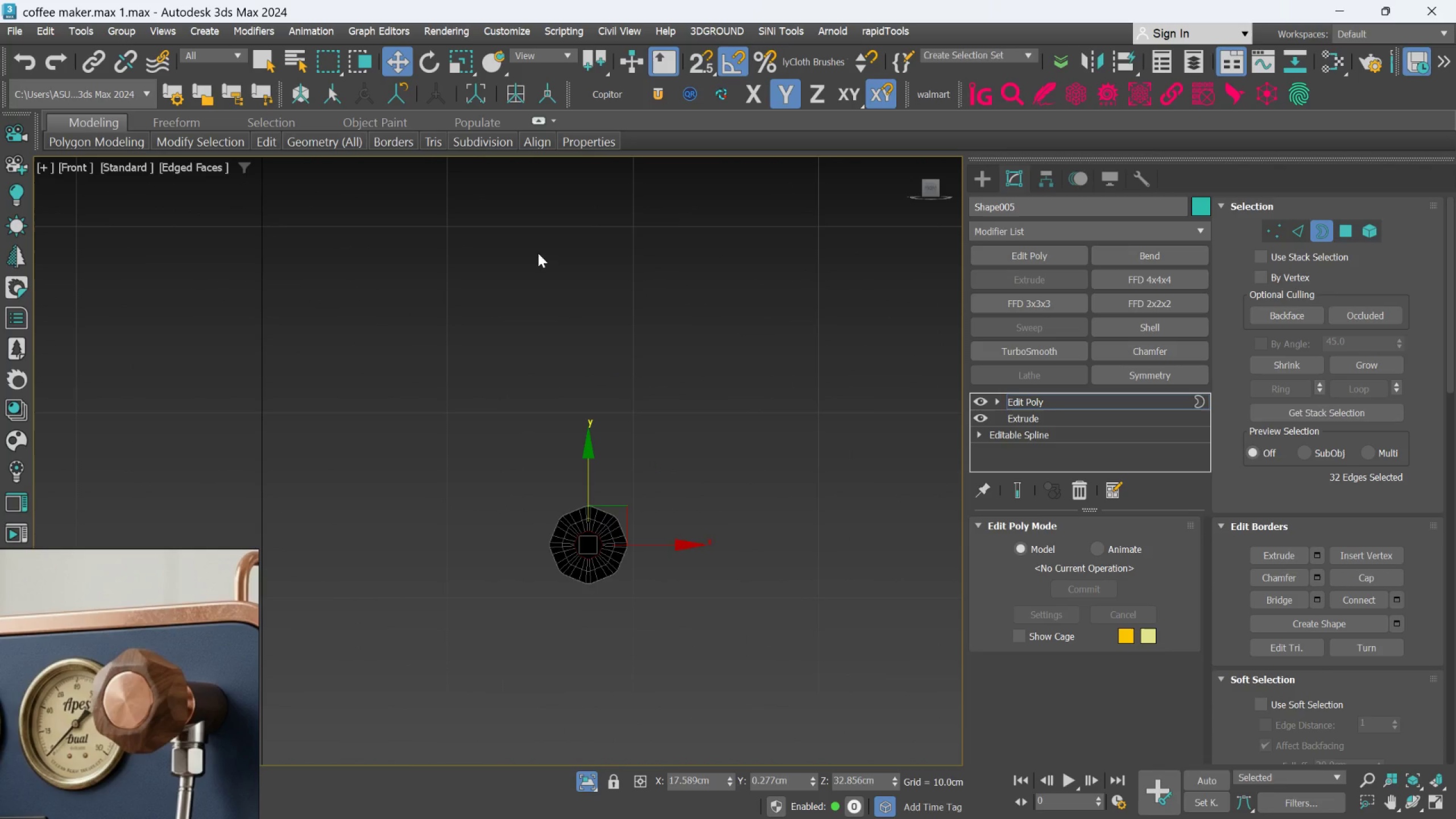 
wait(6.25)
 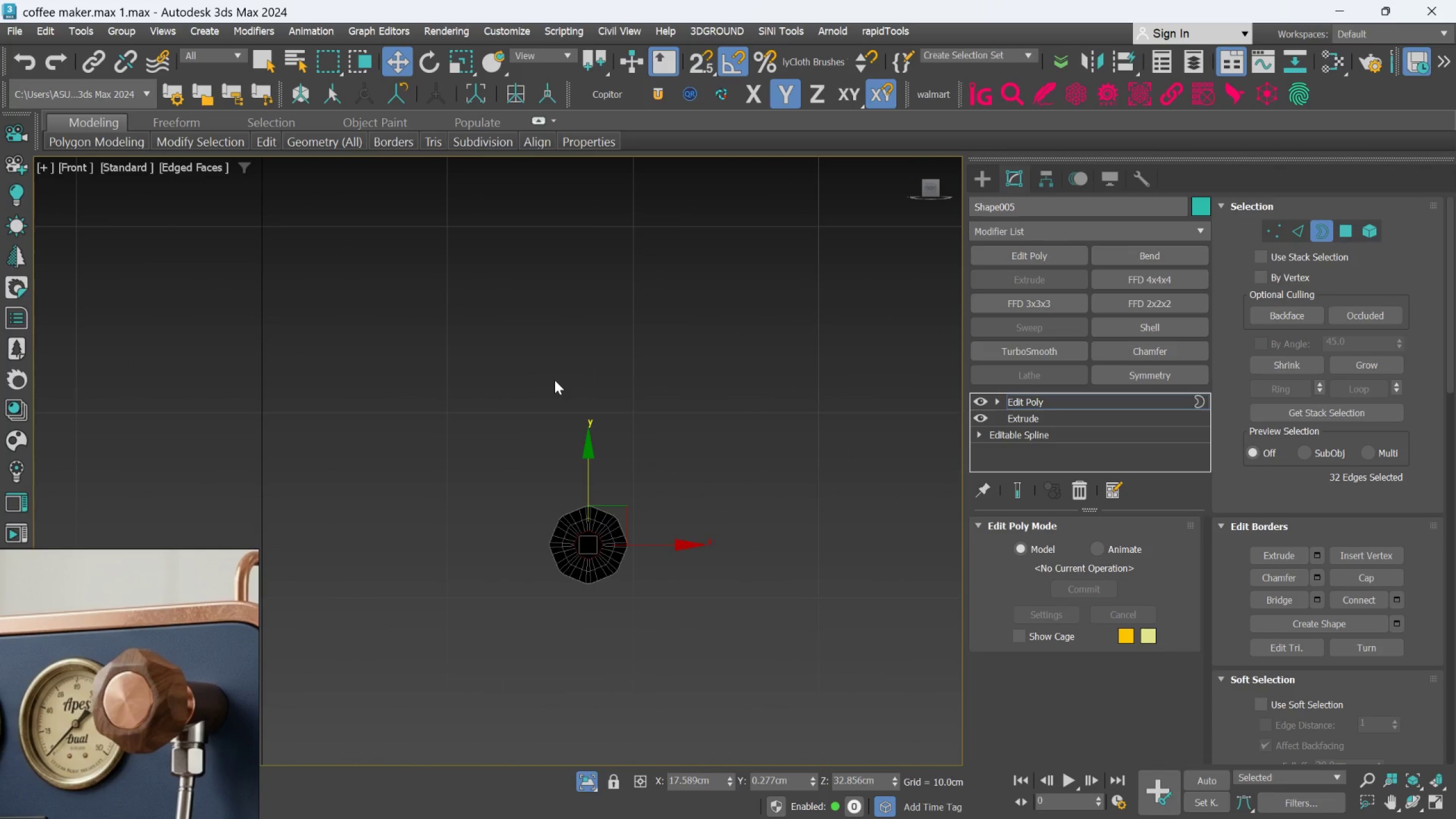 
left_click([677, 468])
 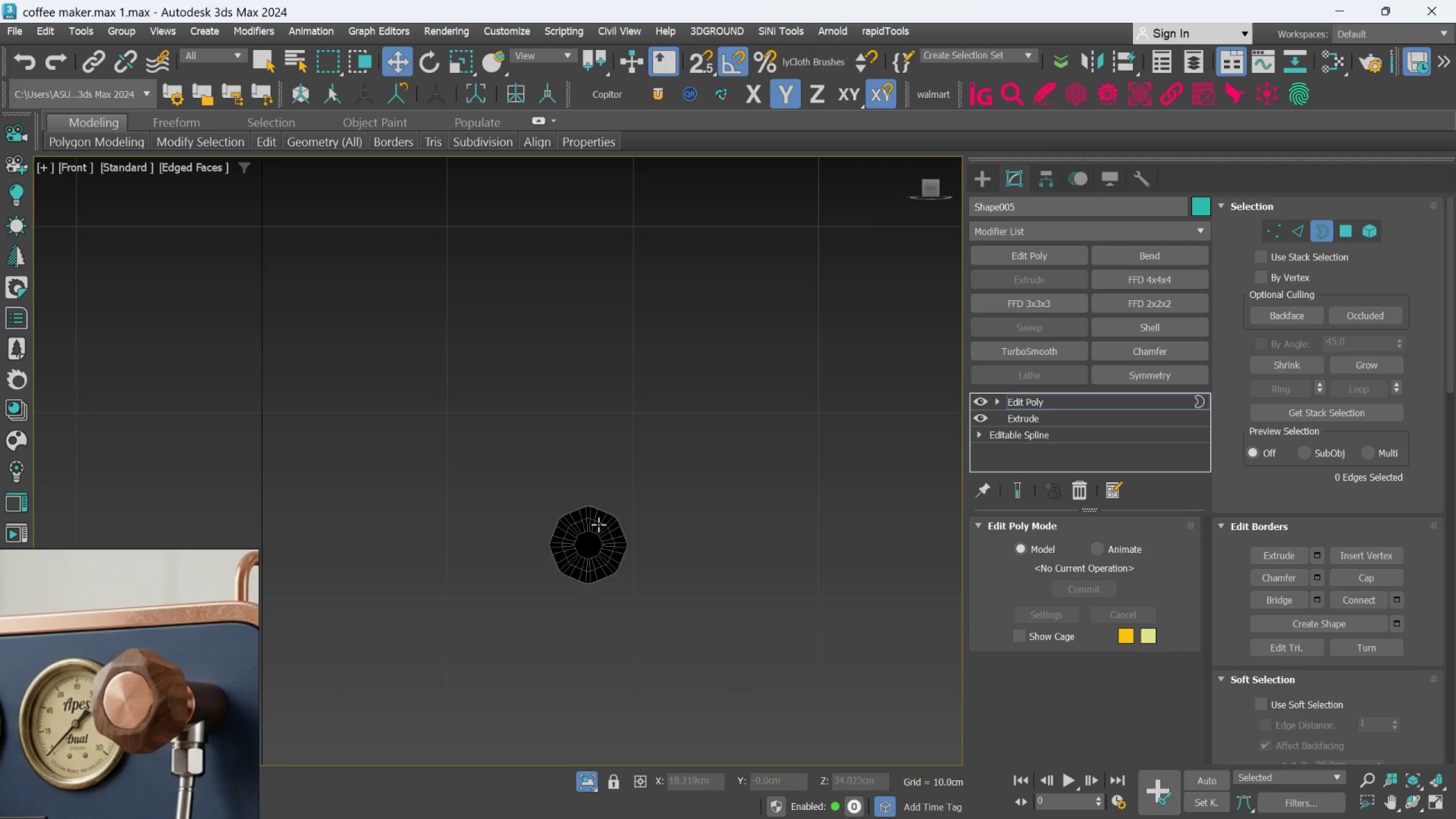 
hold_key(key=AltLeft, duration=0.71)
 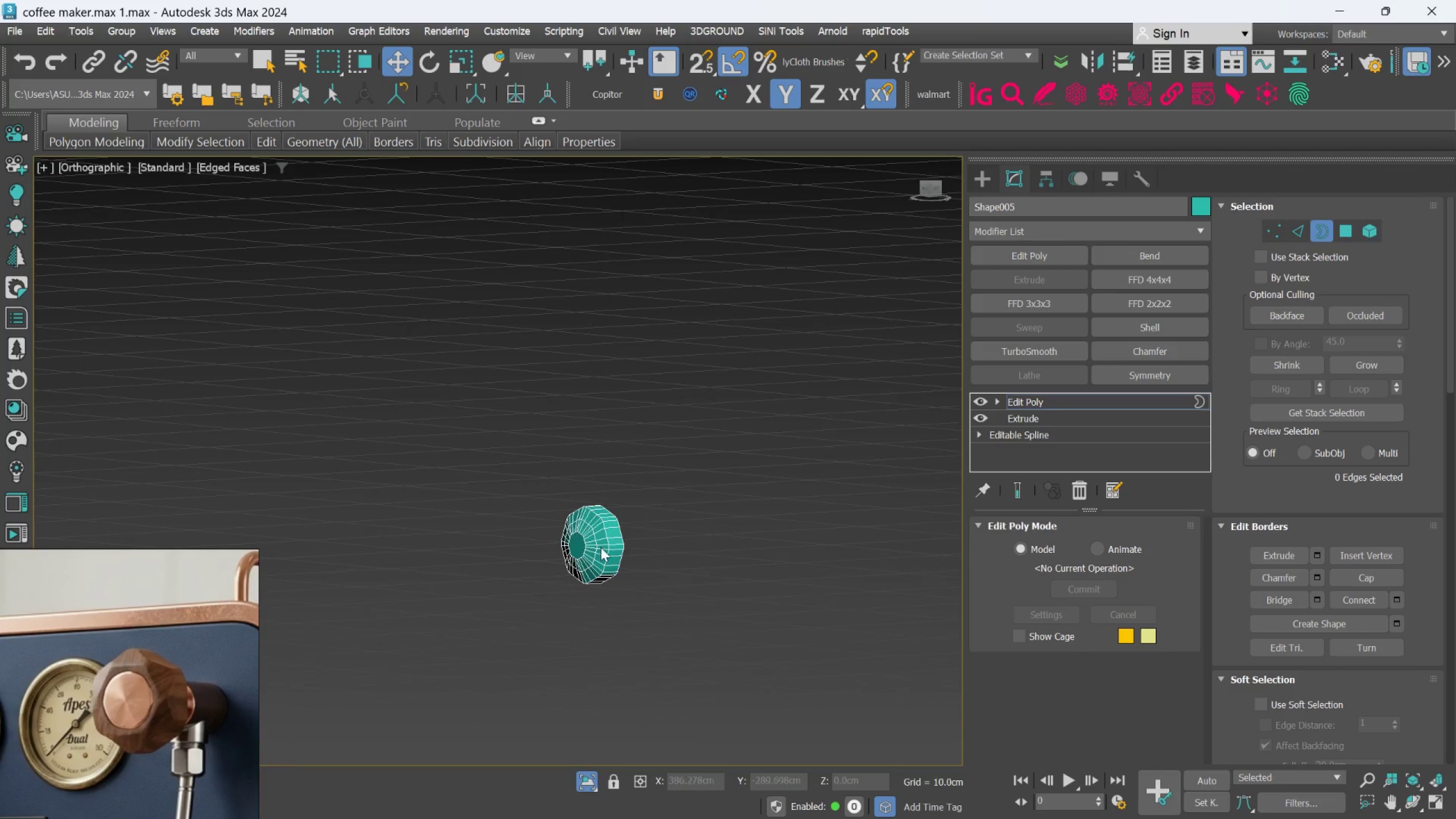 
hold_key(key=AltLeft, duration=0.46)
 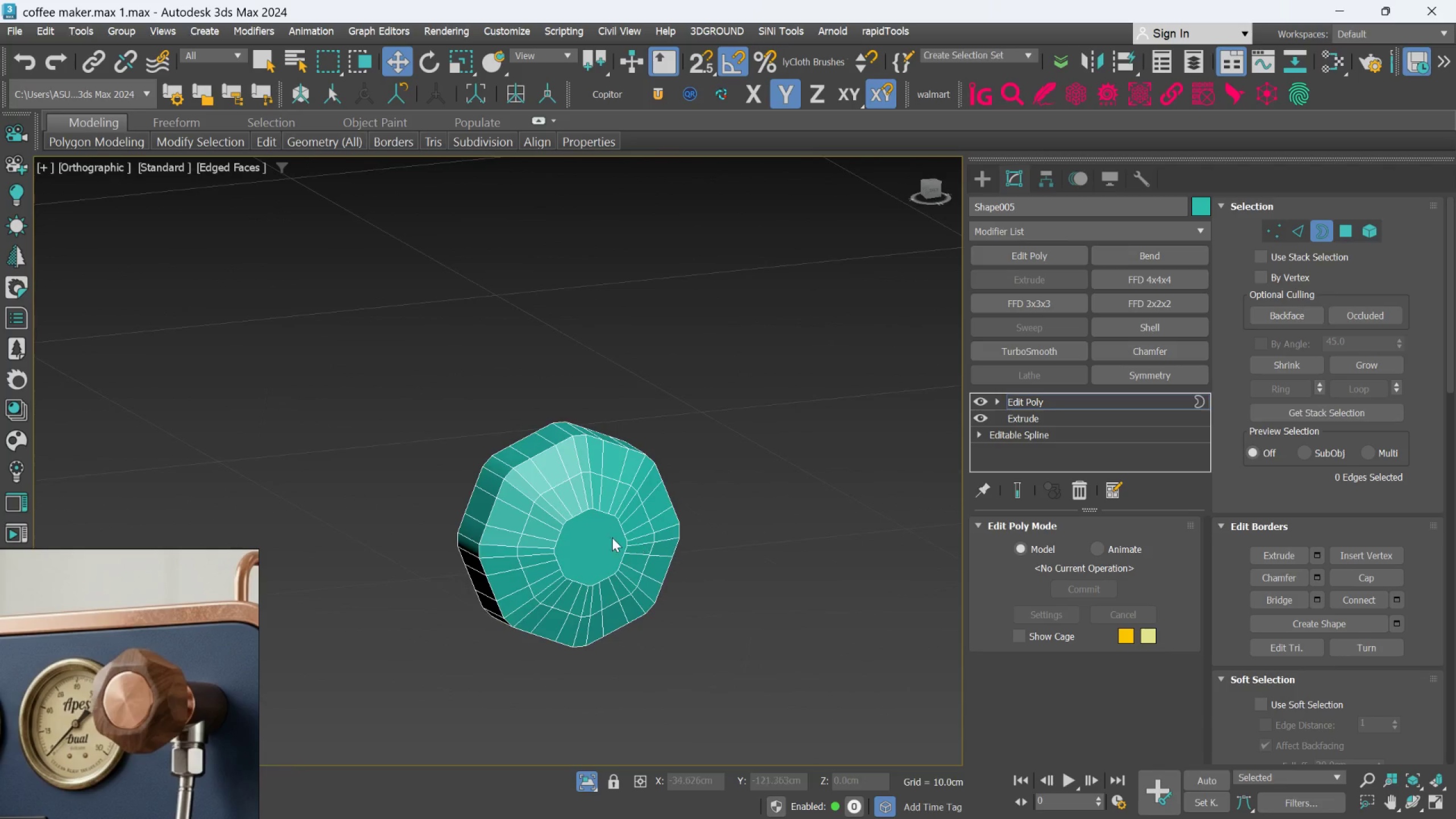 
scroll: coordinate [595, 548], scroll_direction: up, amount: 3.0
 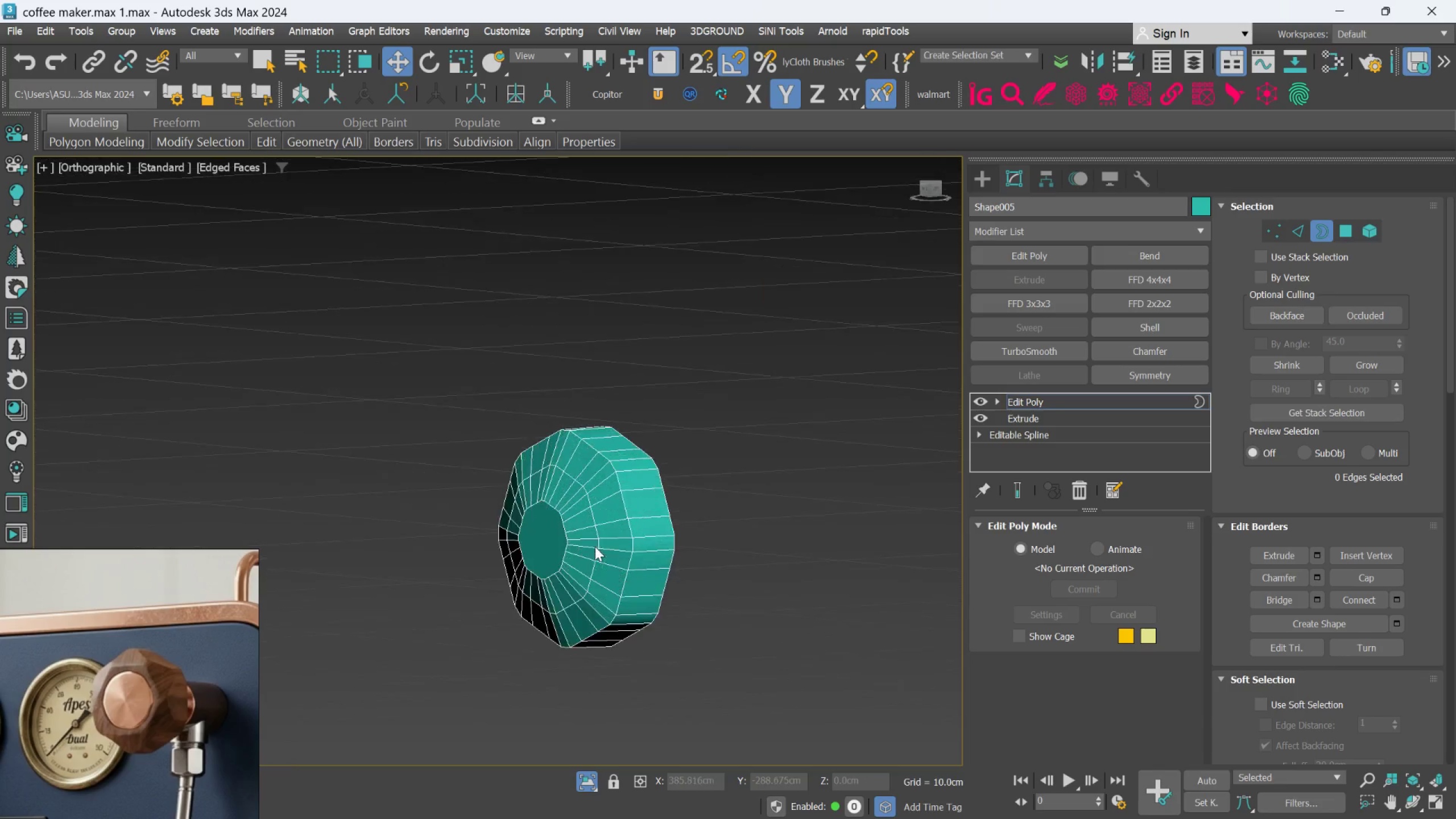 
hold_key(key=AltLeft, duration=1.06)
 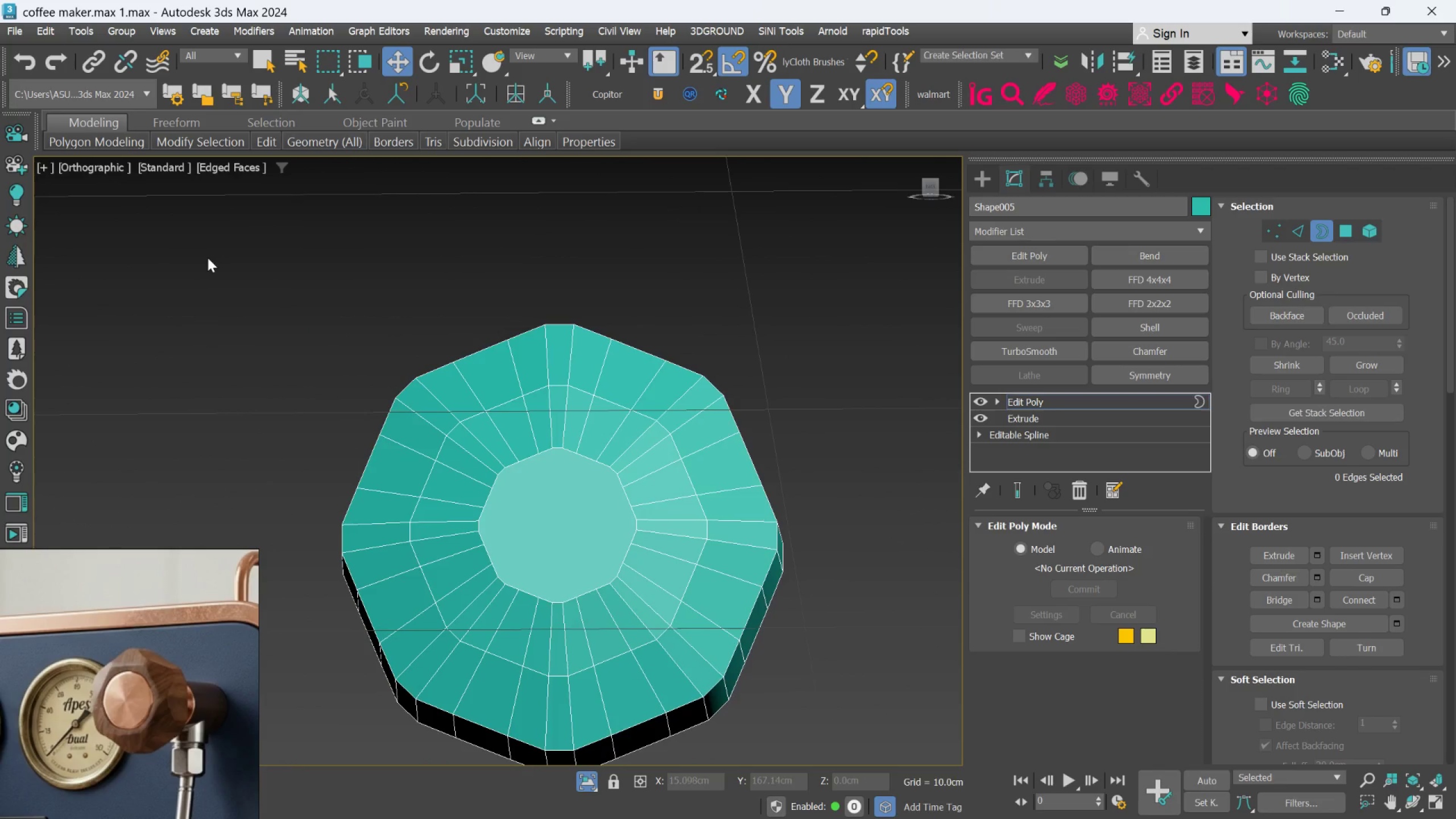 
scroll: coordinate [589, 533], scroll_direction: up, amount: 2.0
 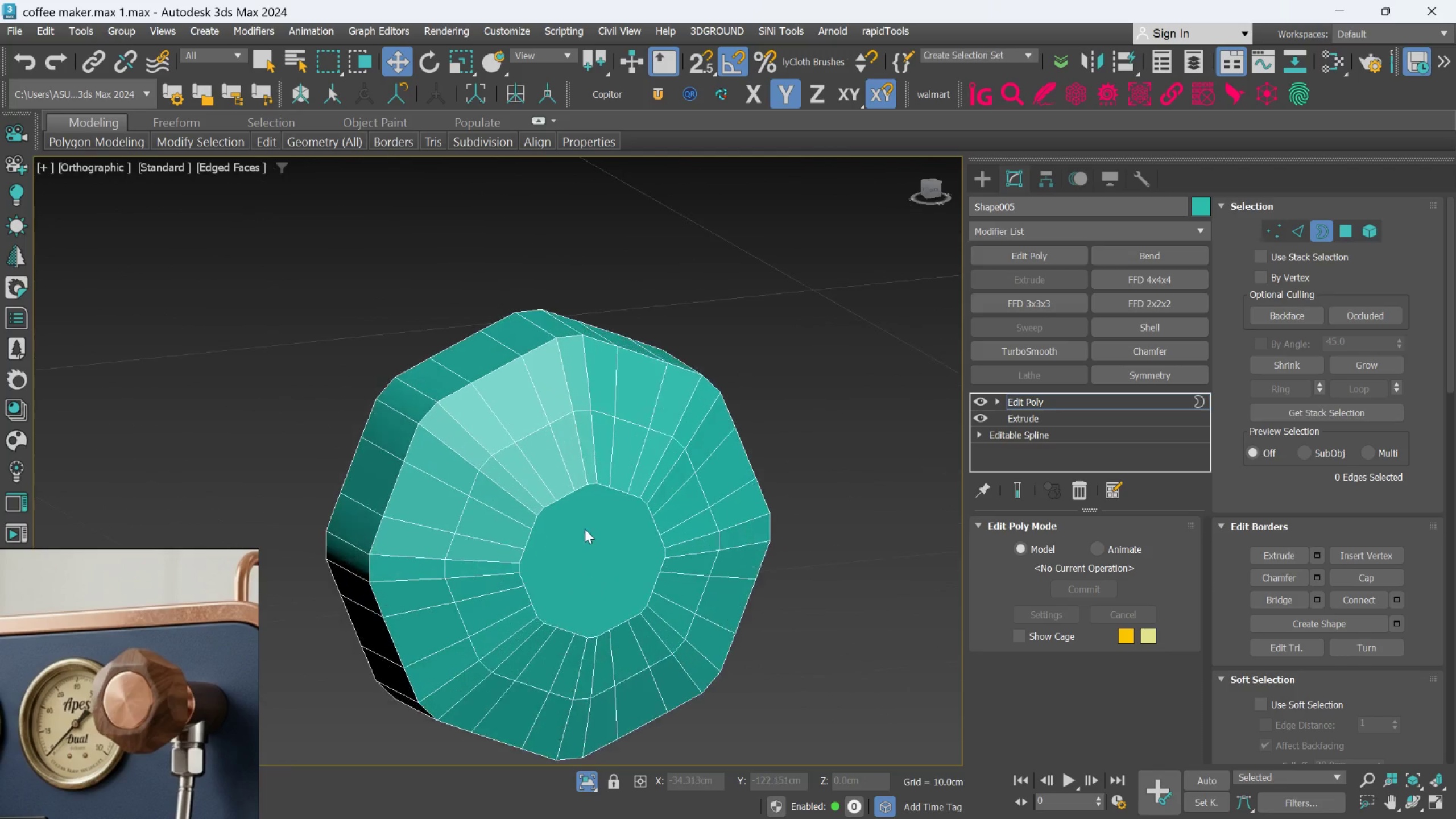 
key(F)
 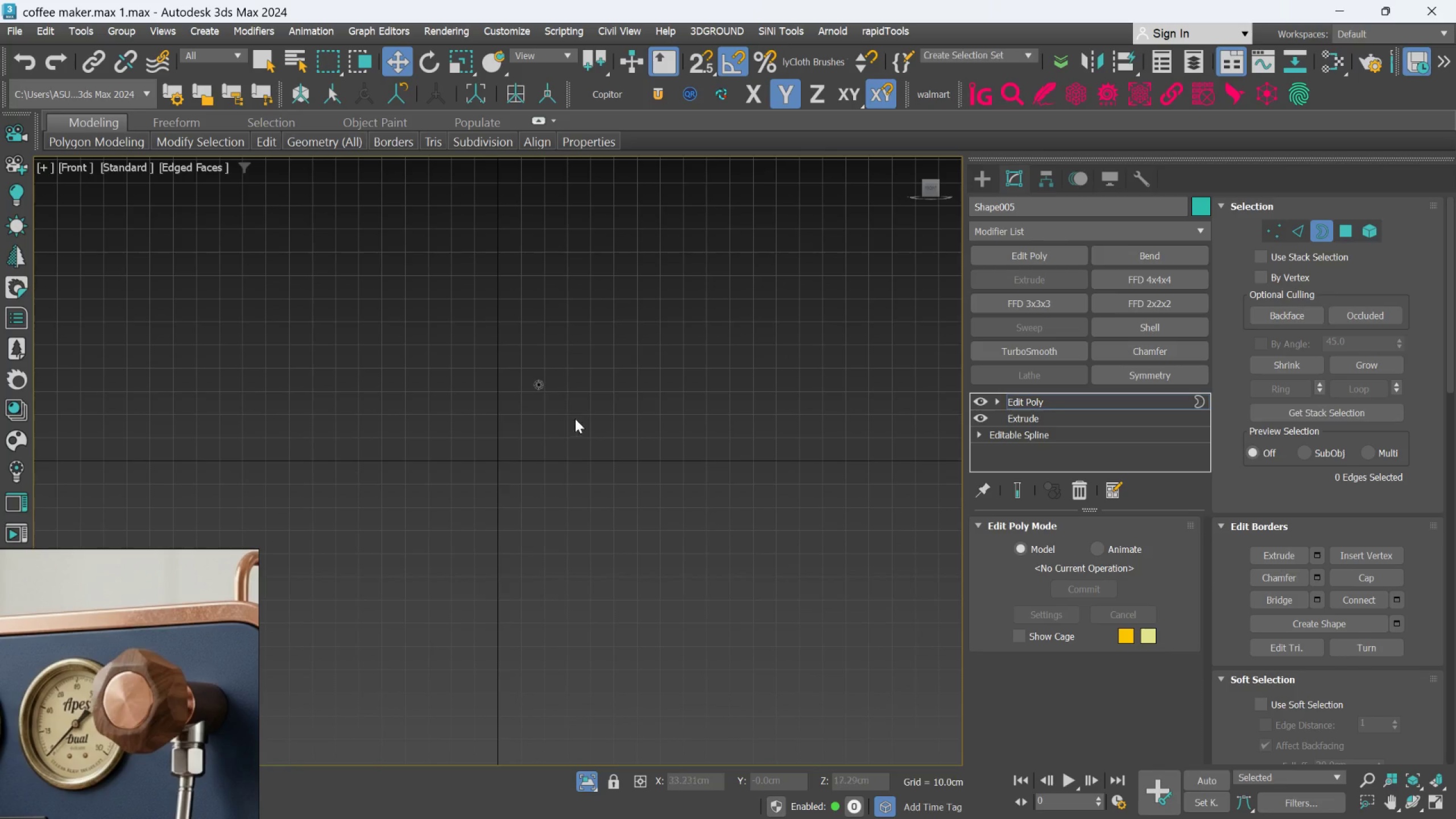 
hold_key(key=AltLeft, duration=0.99)
 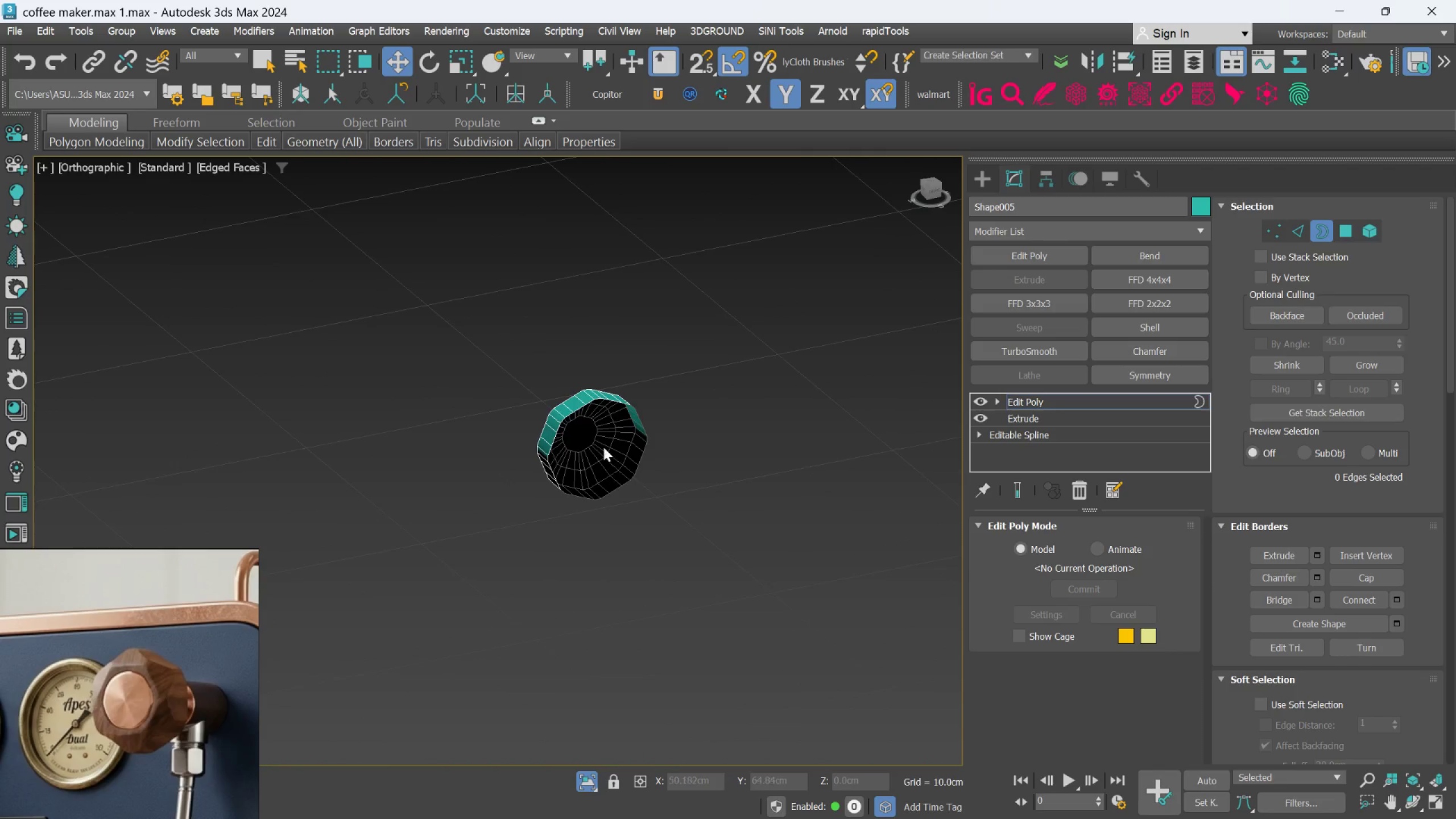 
scroll: coordinate [592, 448], scroll_direction: up, amount: 7.0
 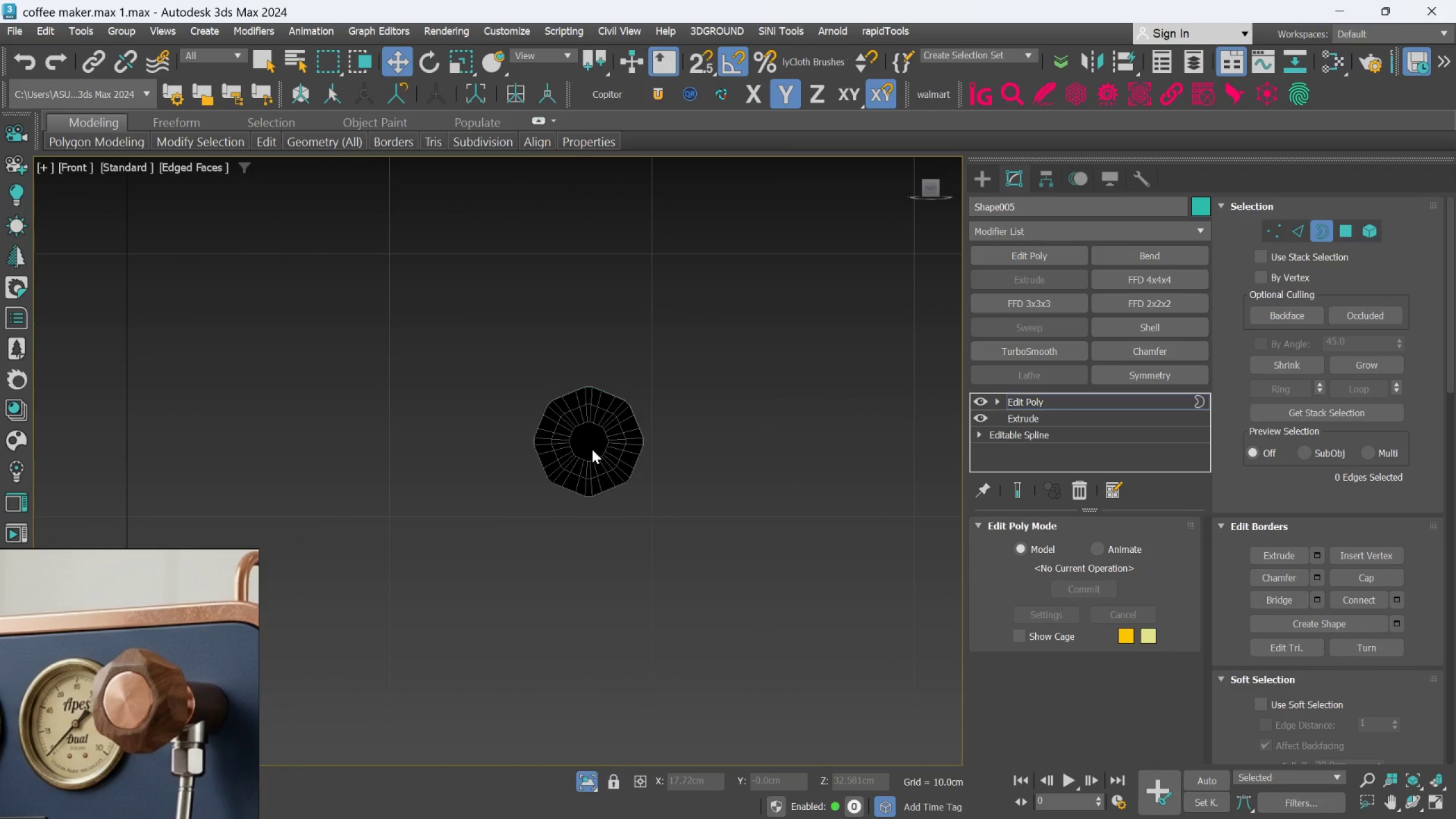 
hold_key(key=AltLeft, duration=0.32)
 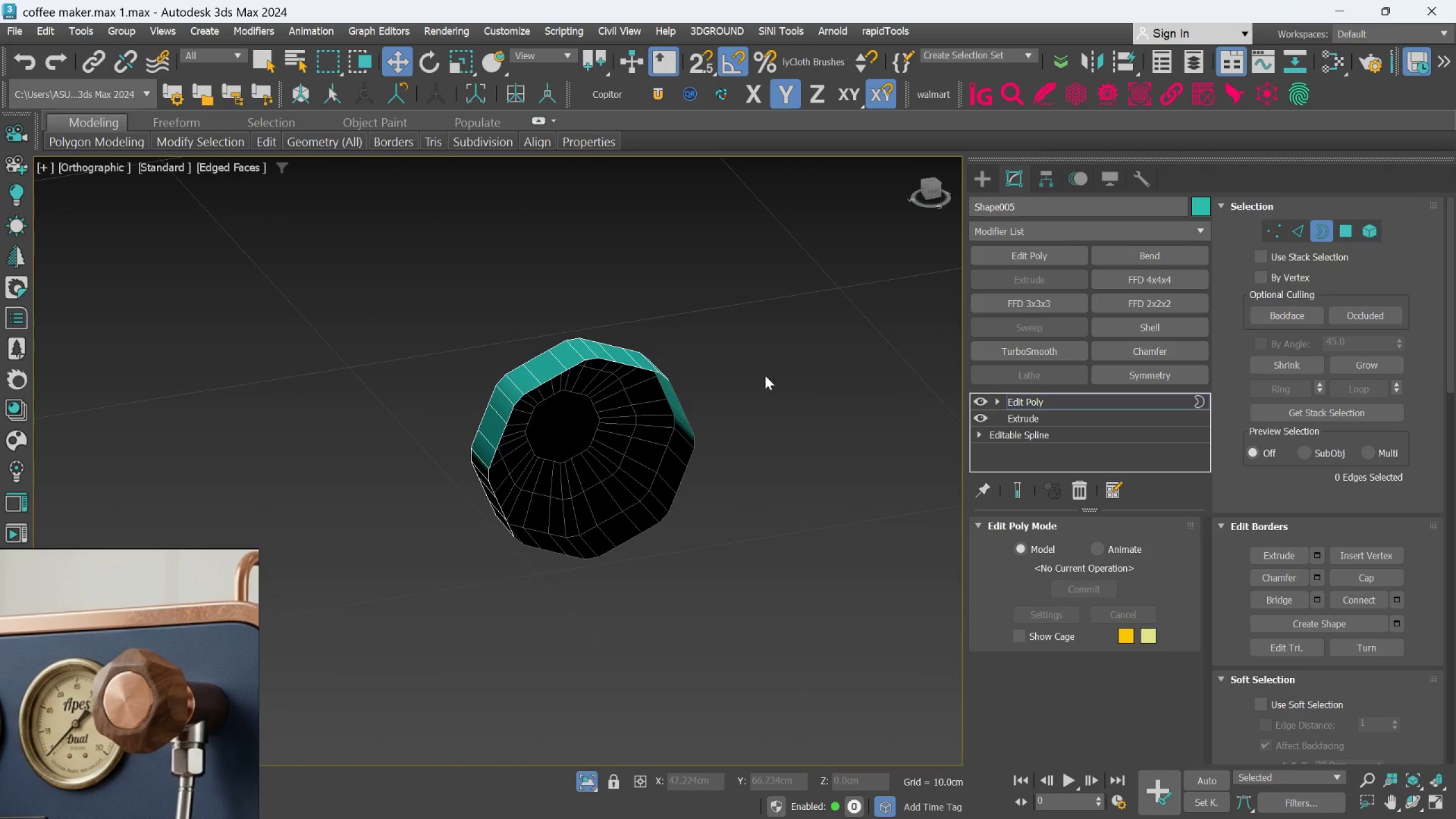 
scroll: coordinate [598, 440], scroll_direction: up, amount: 2.0
 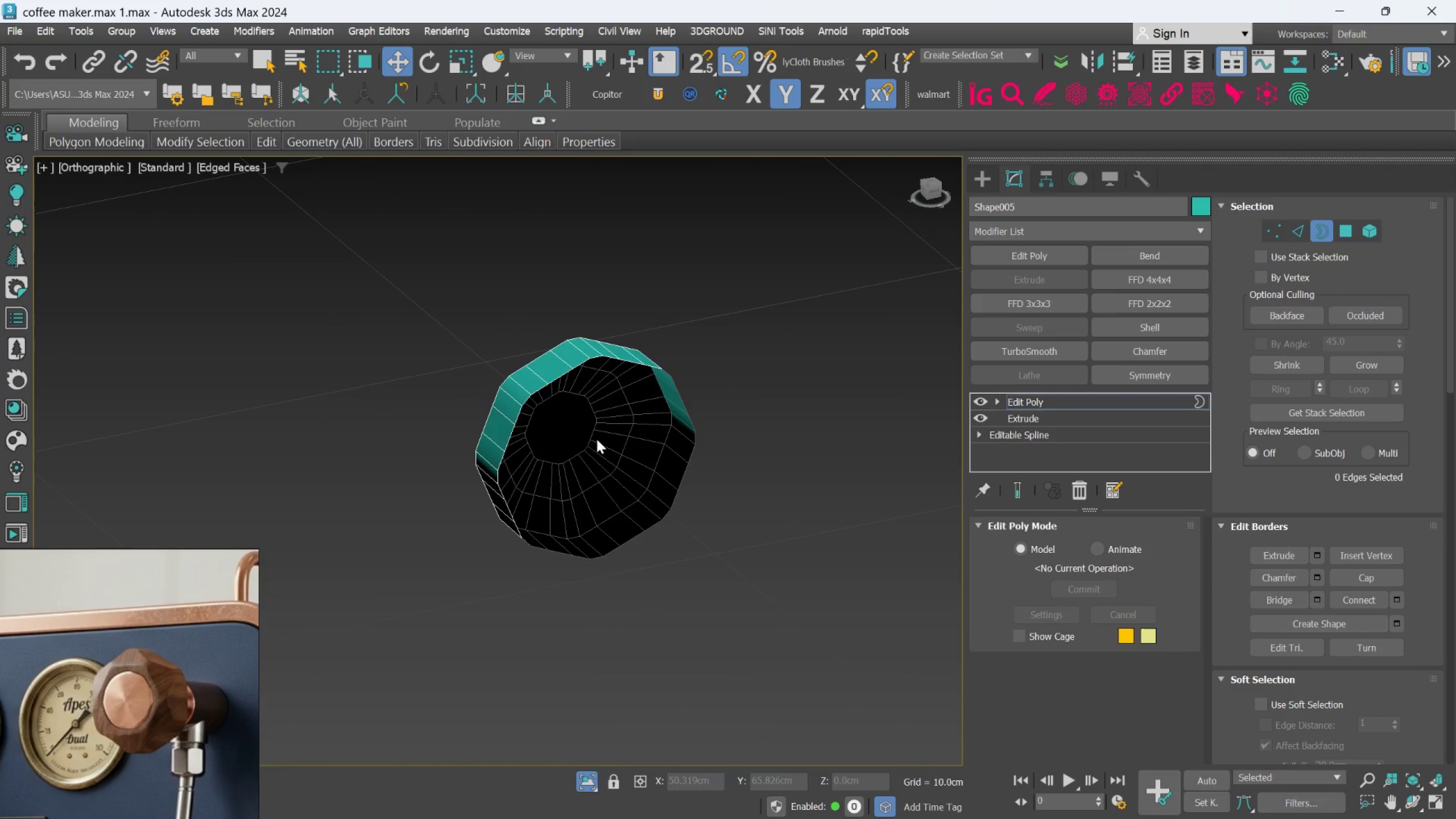 
scroll: coordinate [711, 371], scroll_direction: down, amount: 2.0
 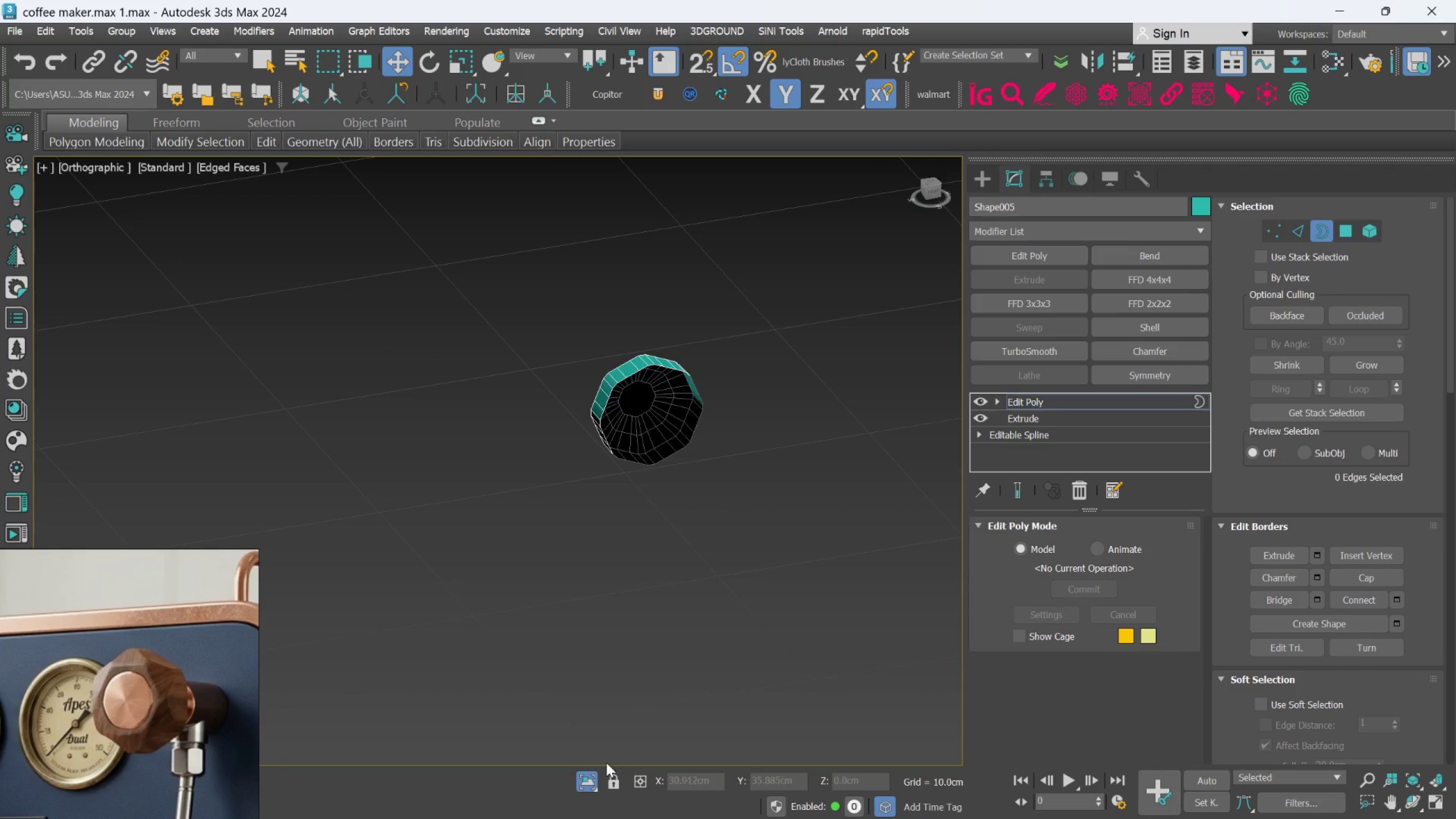 
left_click([582, 776])
 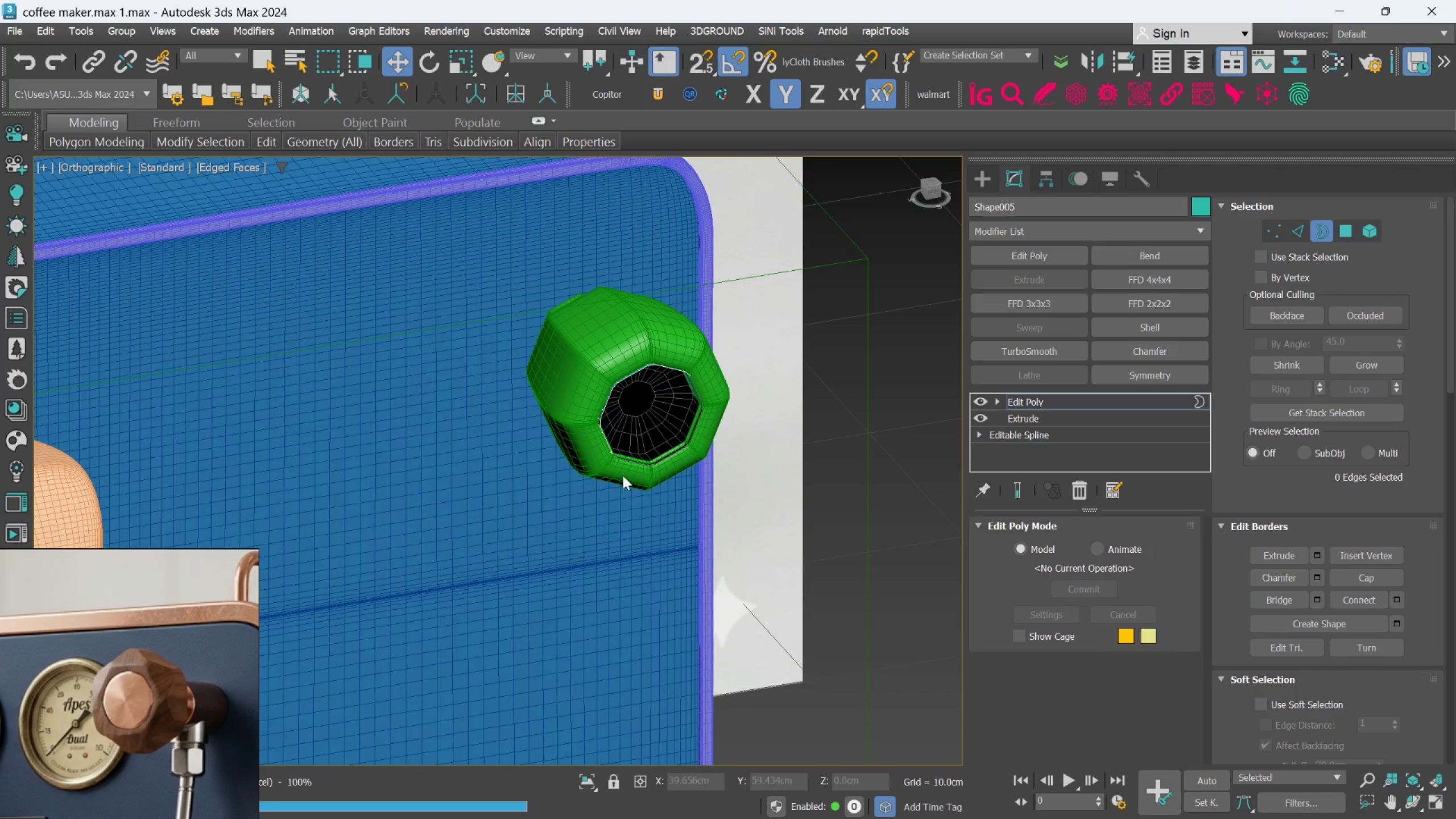 
scroll: coordinate [650, 423], scroll_direction: up, amount: 1.0
 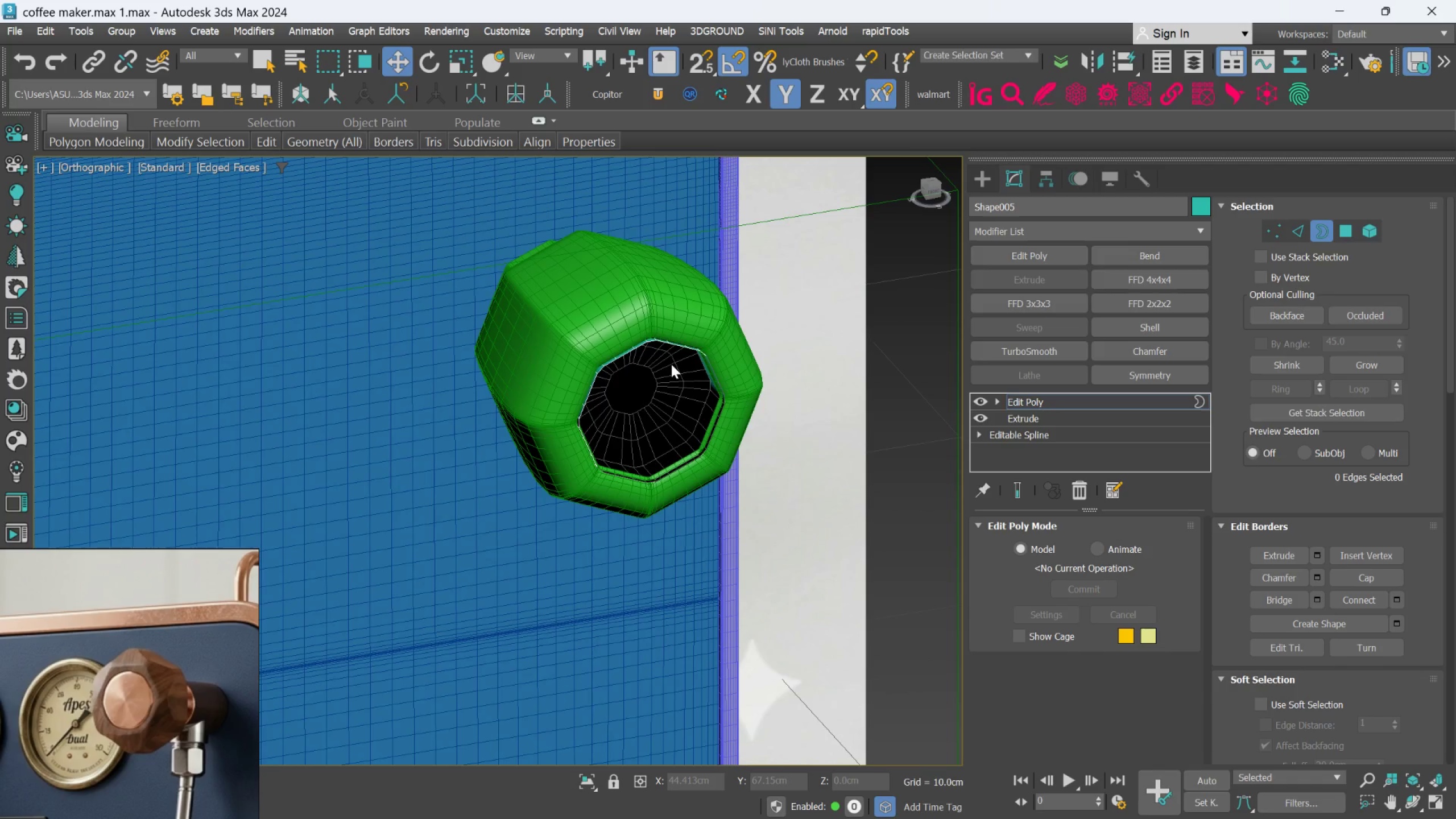 
type(se)
 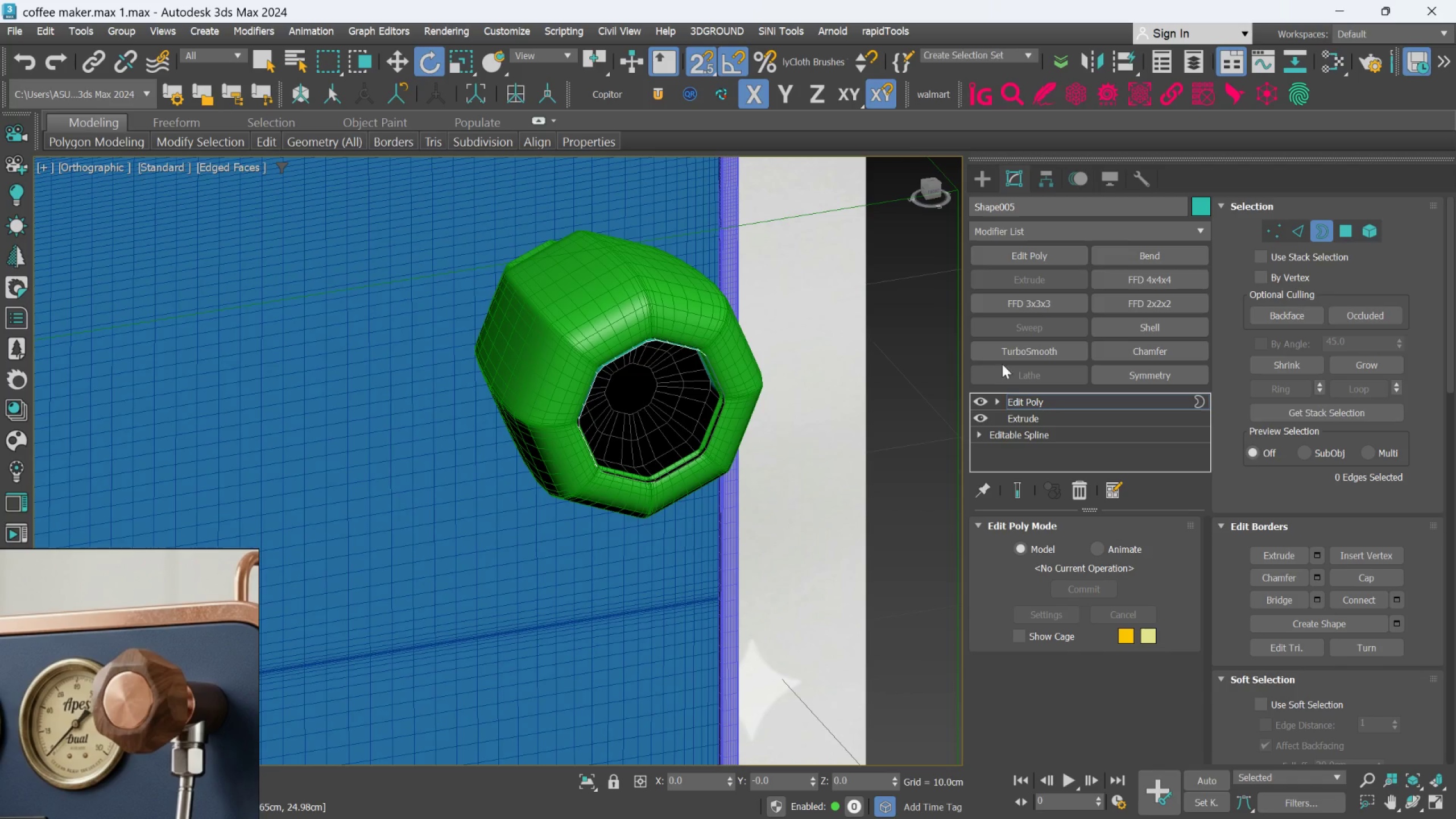 
key(S)
 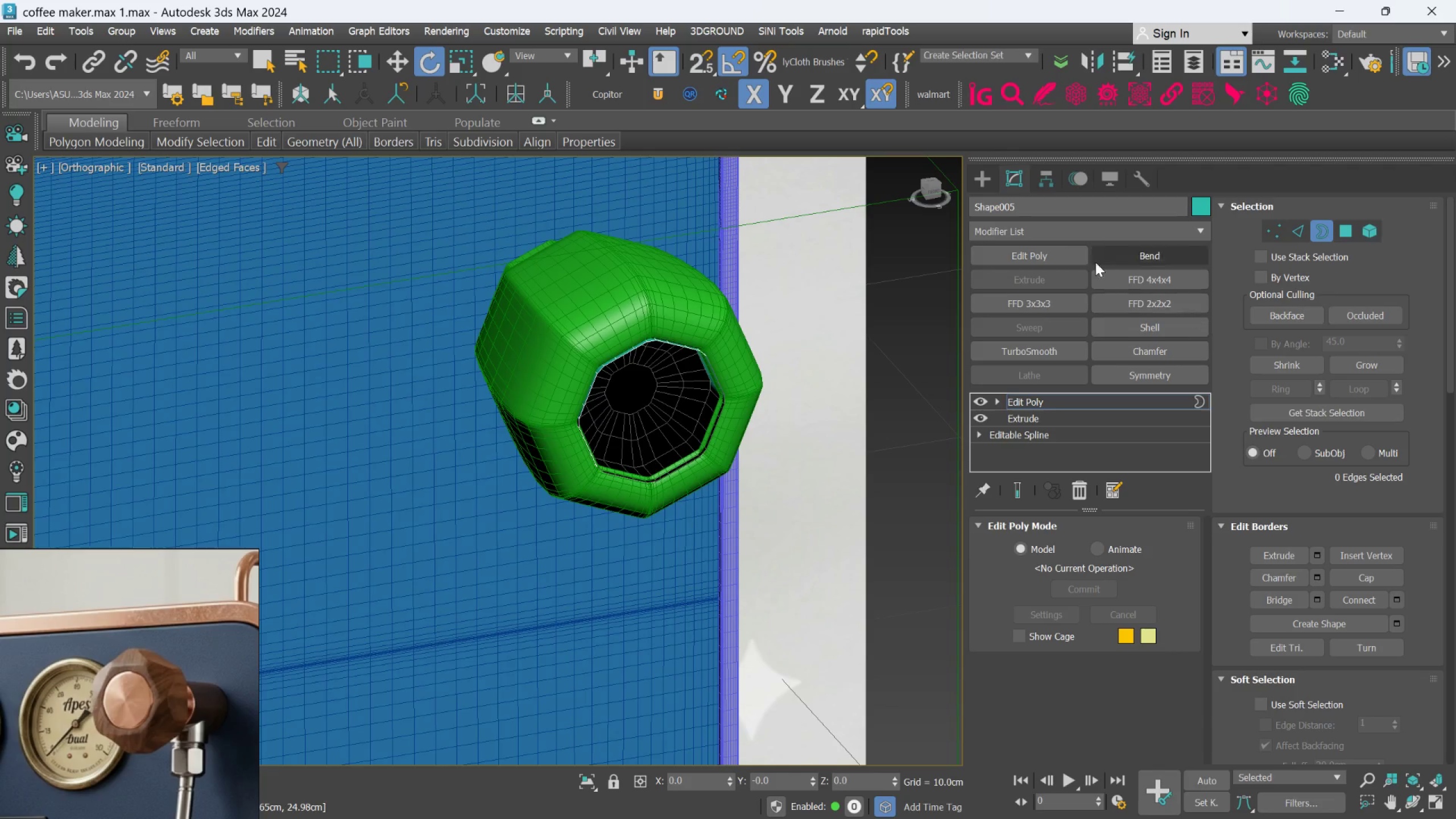 
left_click([987, 177])
 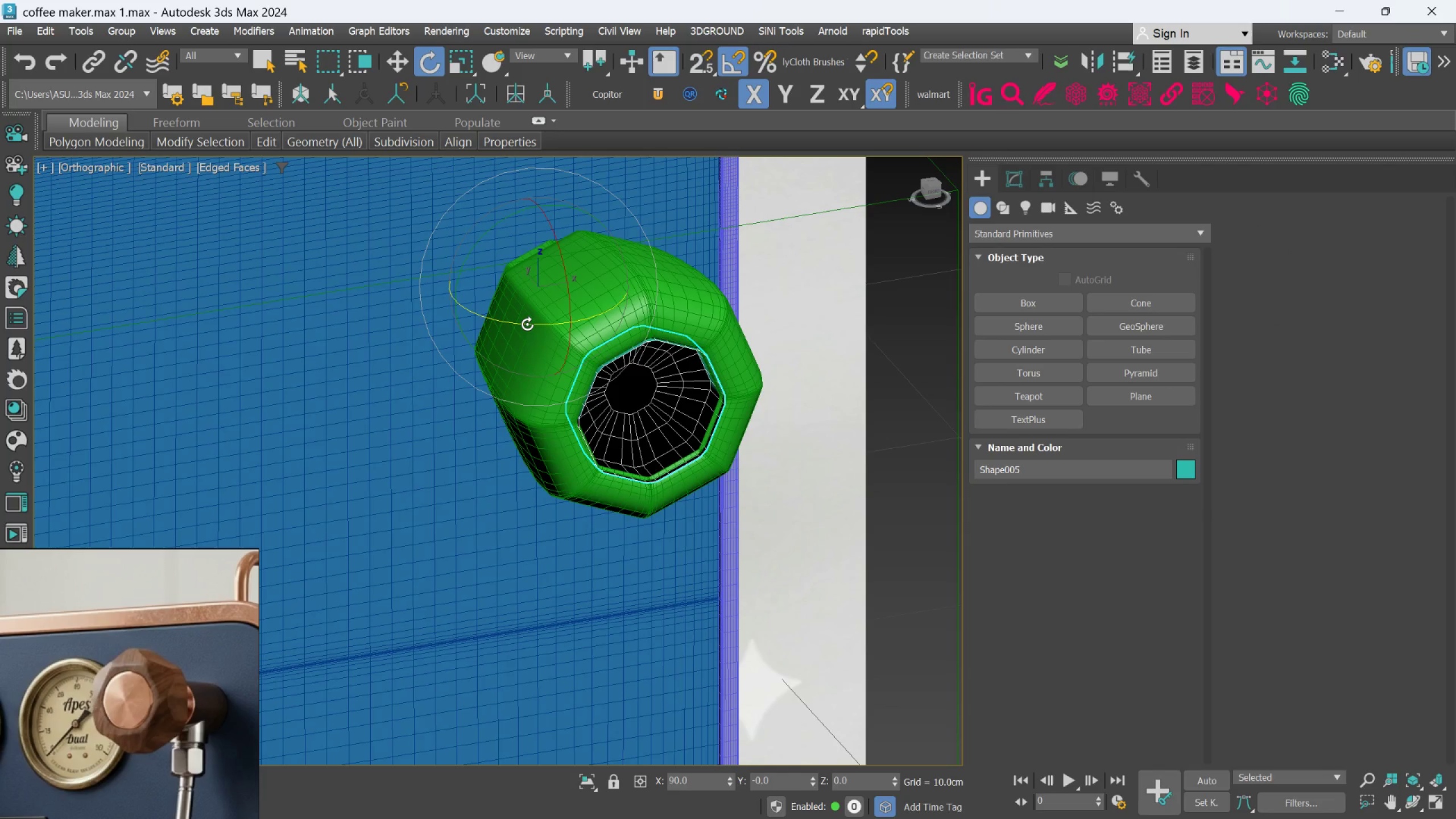 
left_click_drag(start_coordinate=[527, 324], to_coordinate=[540, 328])
 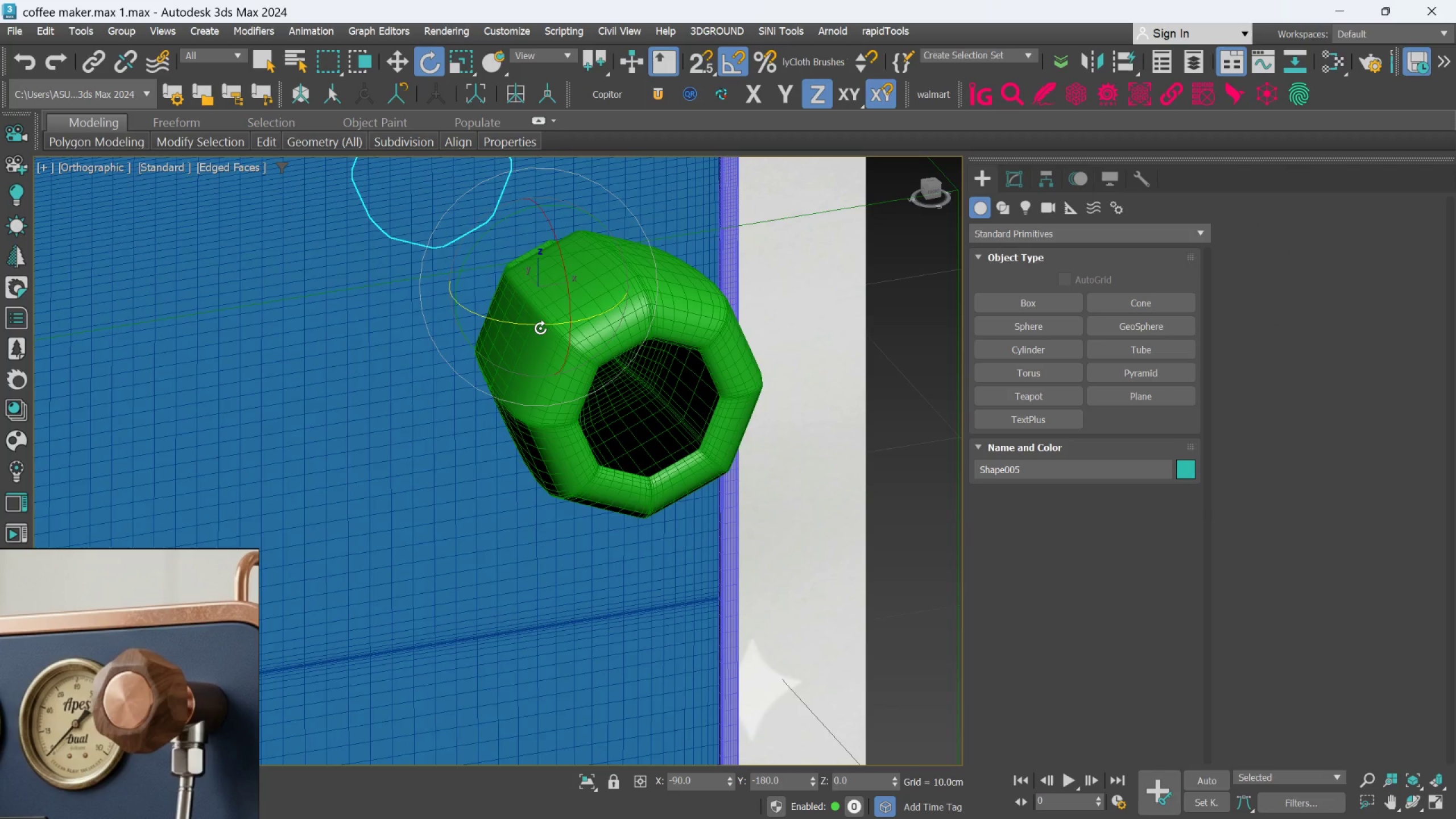 
scroll: coordinate [548, 342], scroll_direction: down, amount: 2.0
 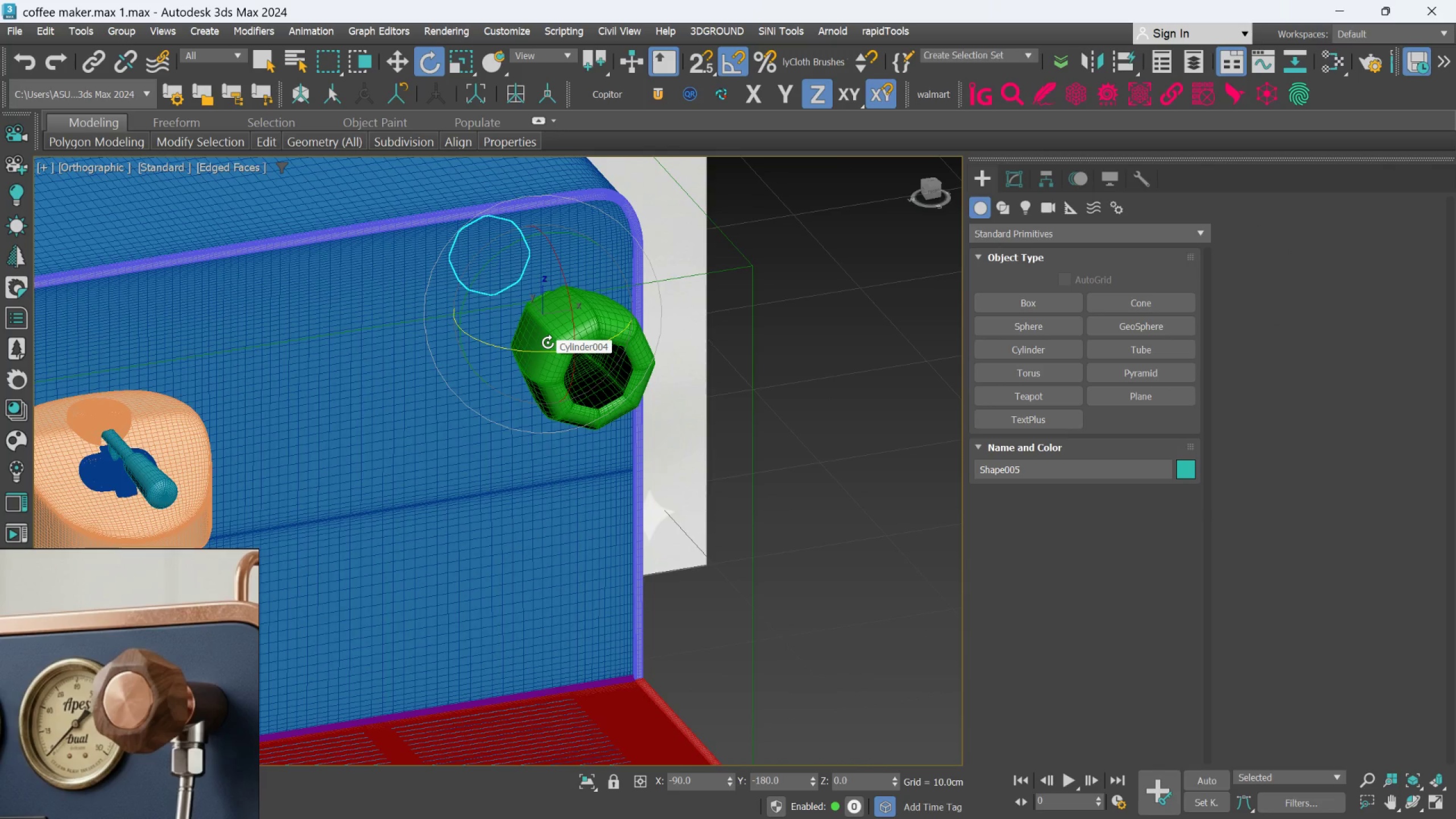 
key(W)
 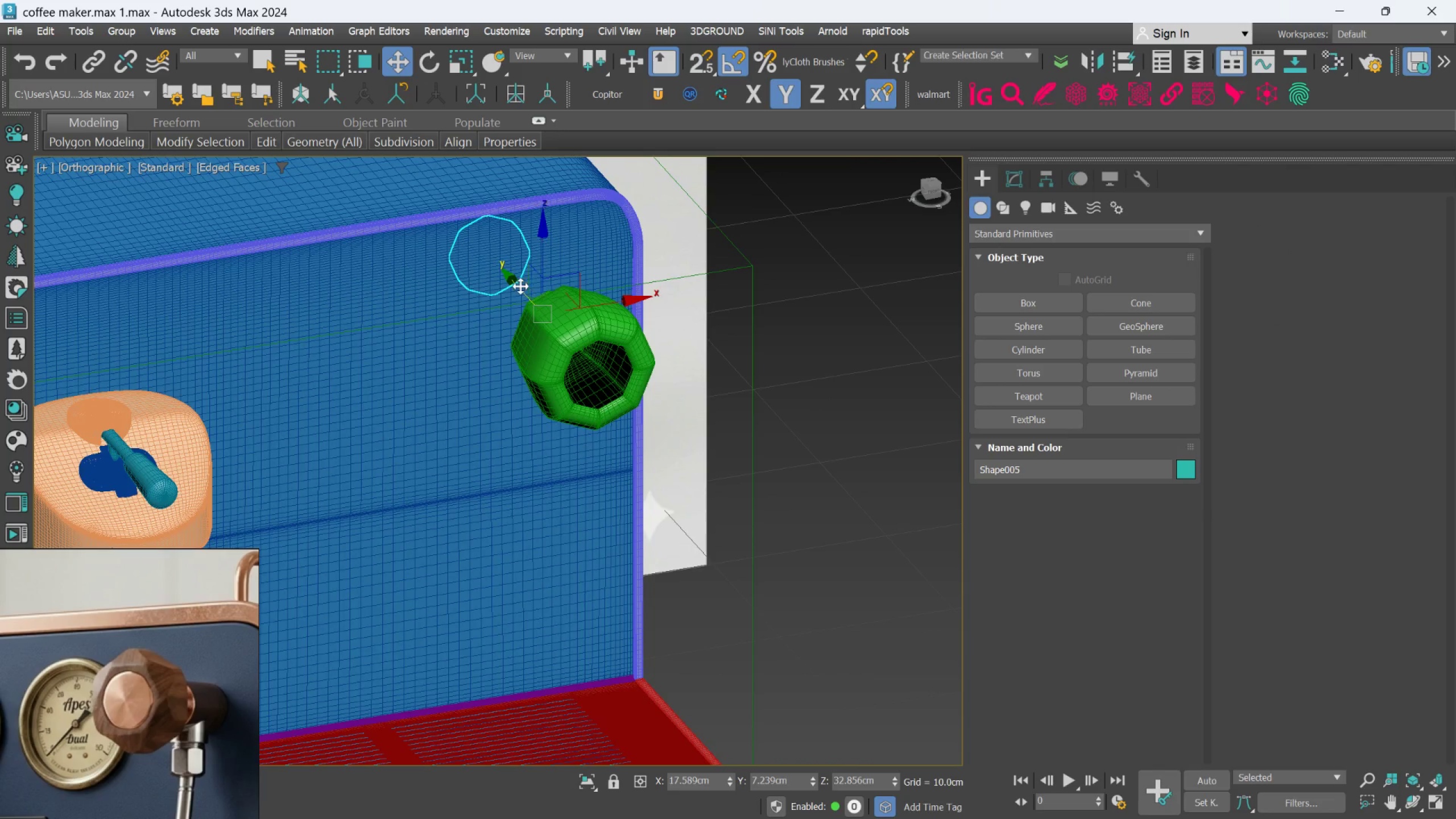 
left_click_drag(start_coordinate=[518, 286], to_coordinate=[605, 408])
 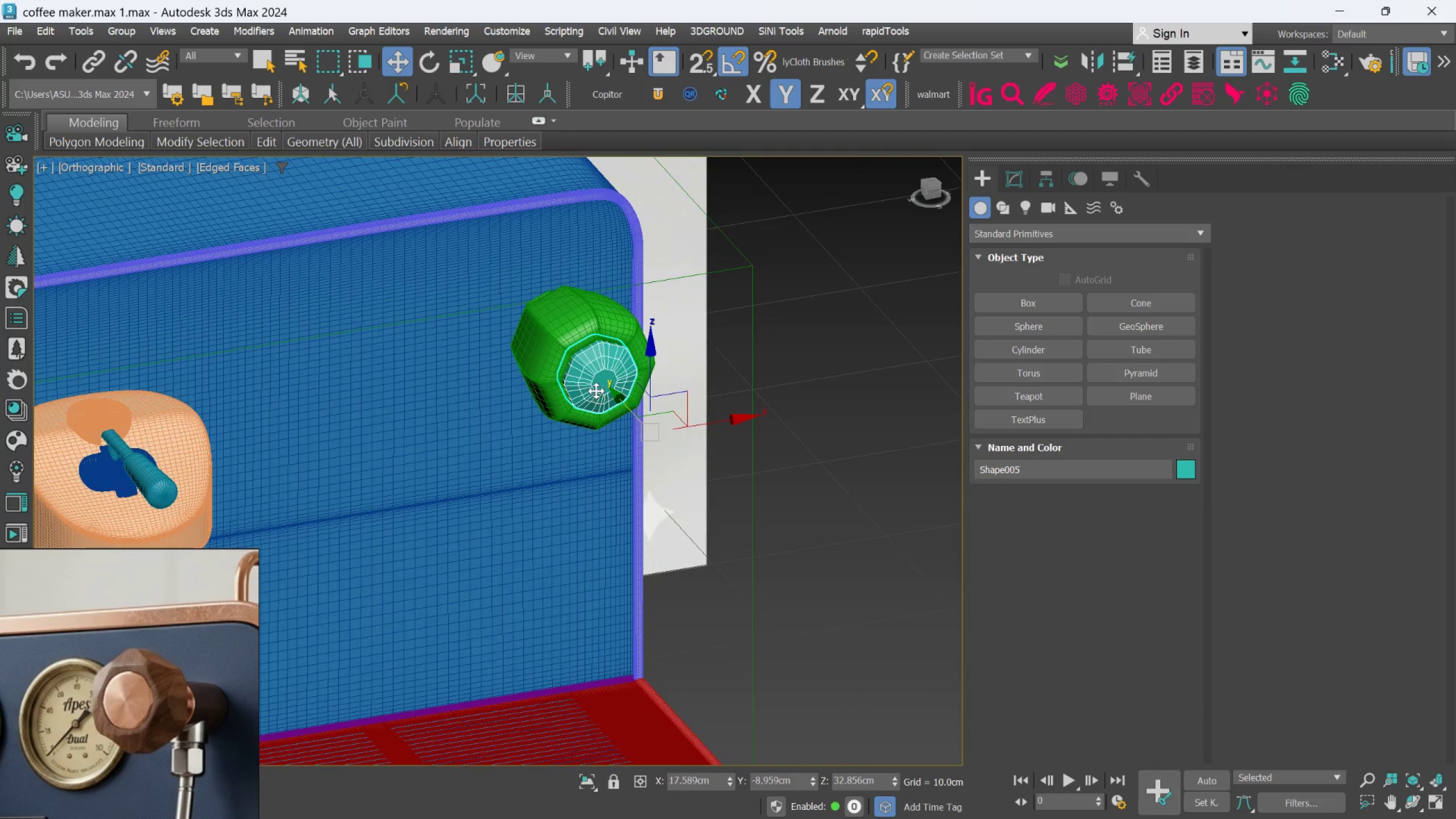 
scroll: coordinate [594, 387], scroll_direction: up, amount: 3.0
 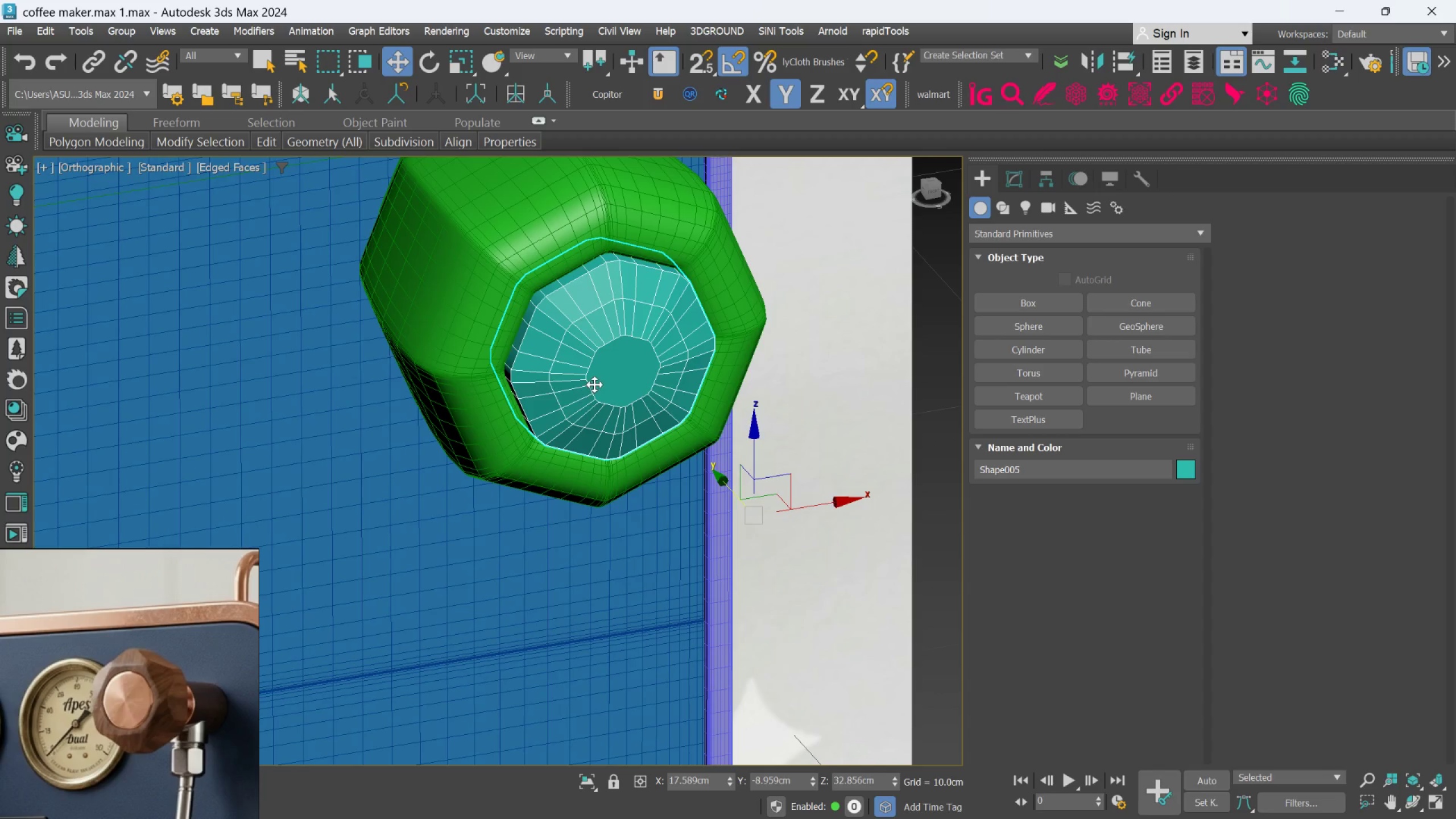 
scroll: coordinate [594, 384], scroll_direction: none, amount: 0.0
 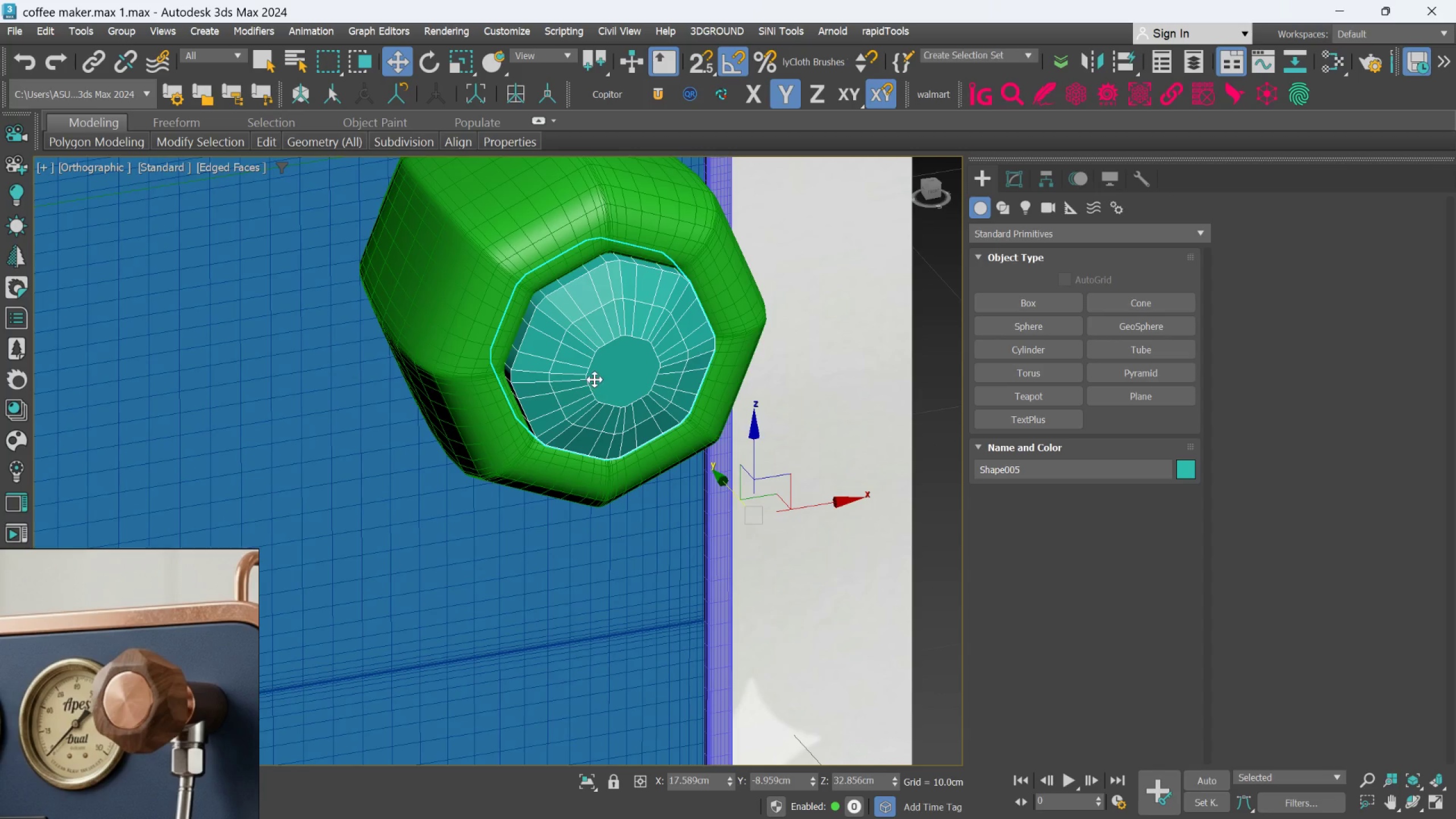 
scroll: coordinate [597, 373], scroll_direction: down, amount: 1.0
 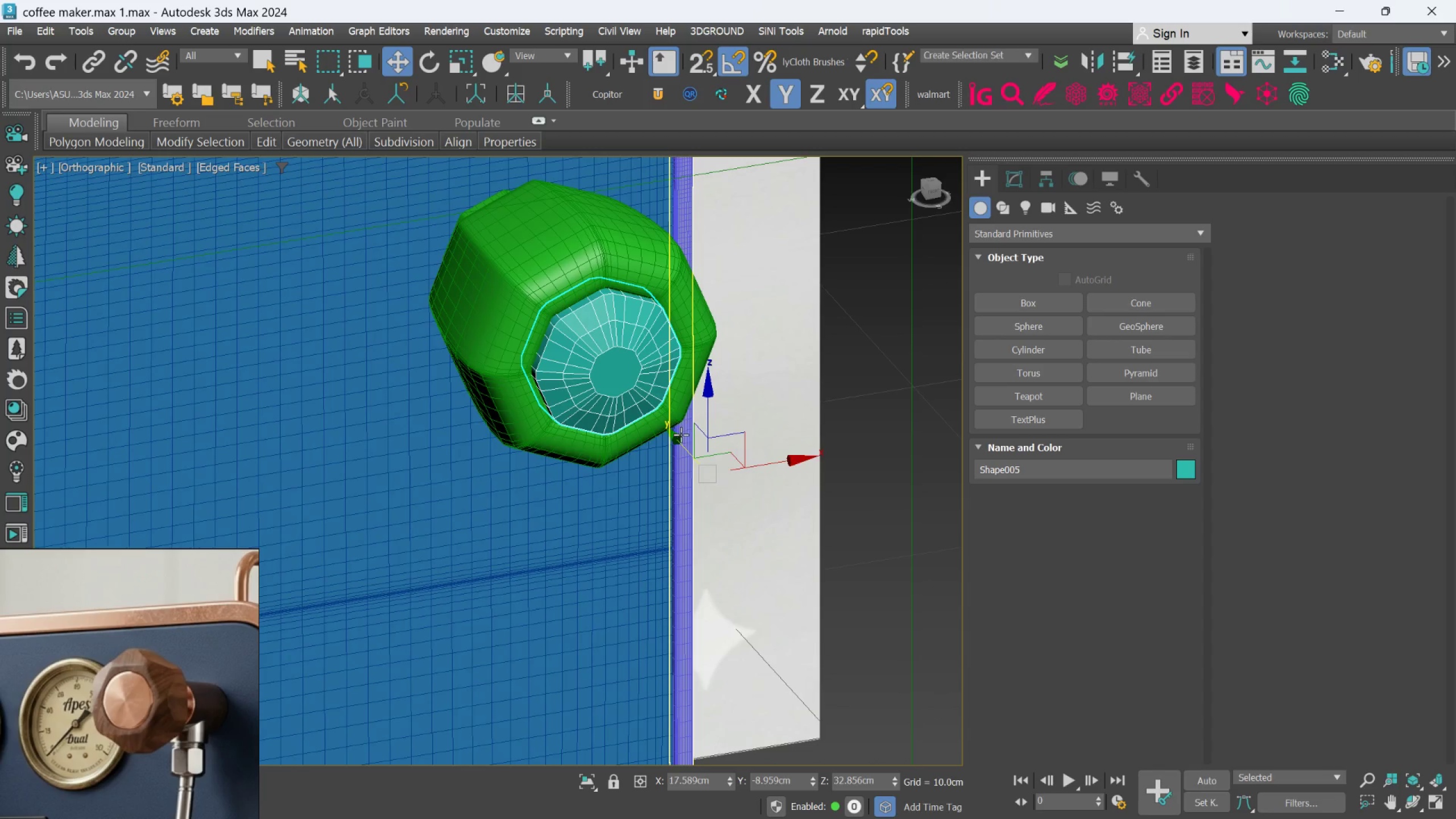 
left_click_drag(start_coordinate=[681, 442], to_coordinate=[676, 438])
 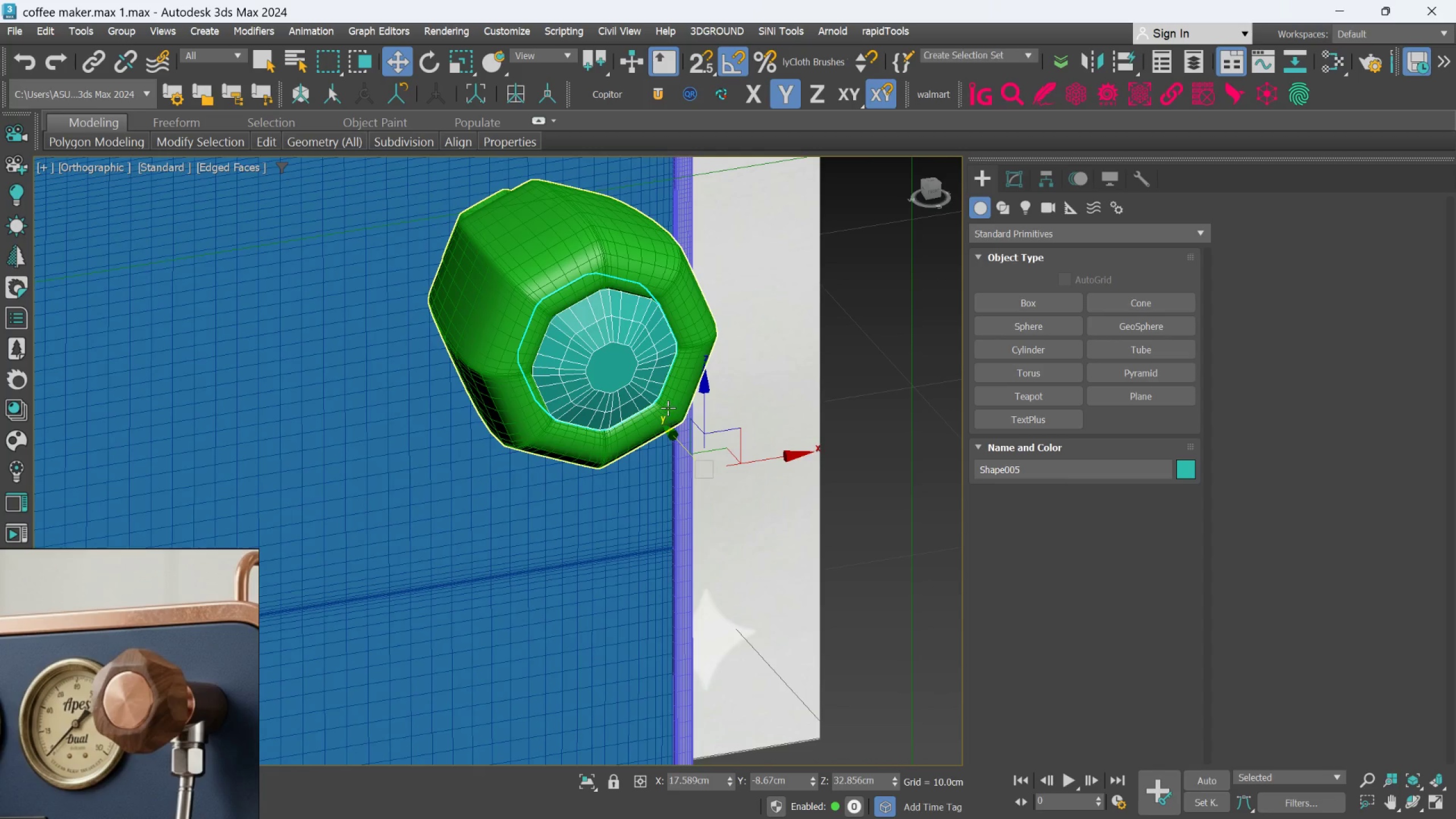 
scroll: coordinate [667, 407], scroll_direction: up, amount: 2.0
 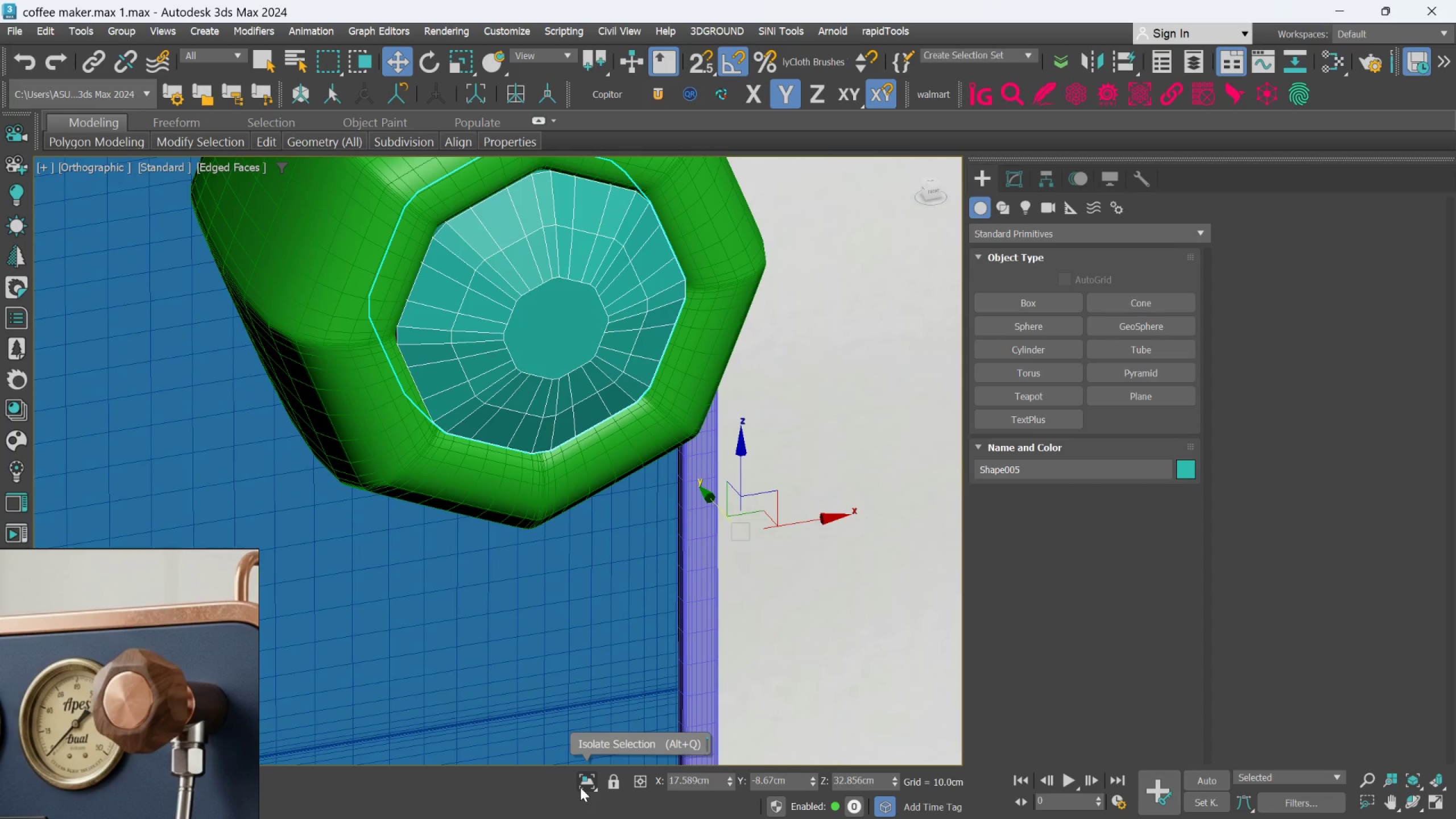 
left_click([581, 783])
 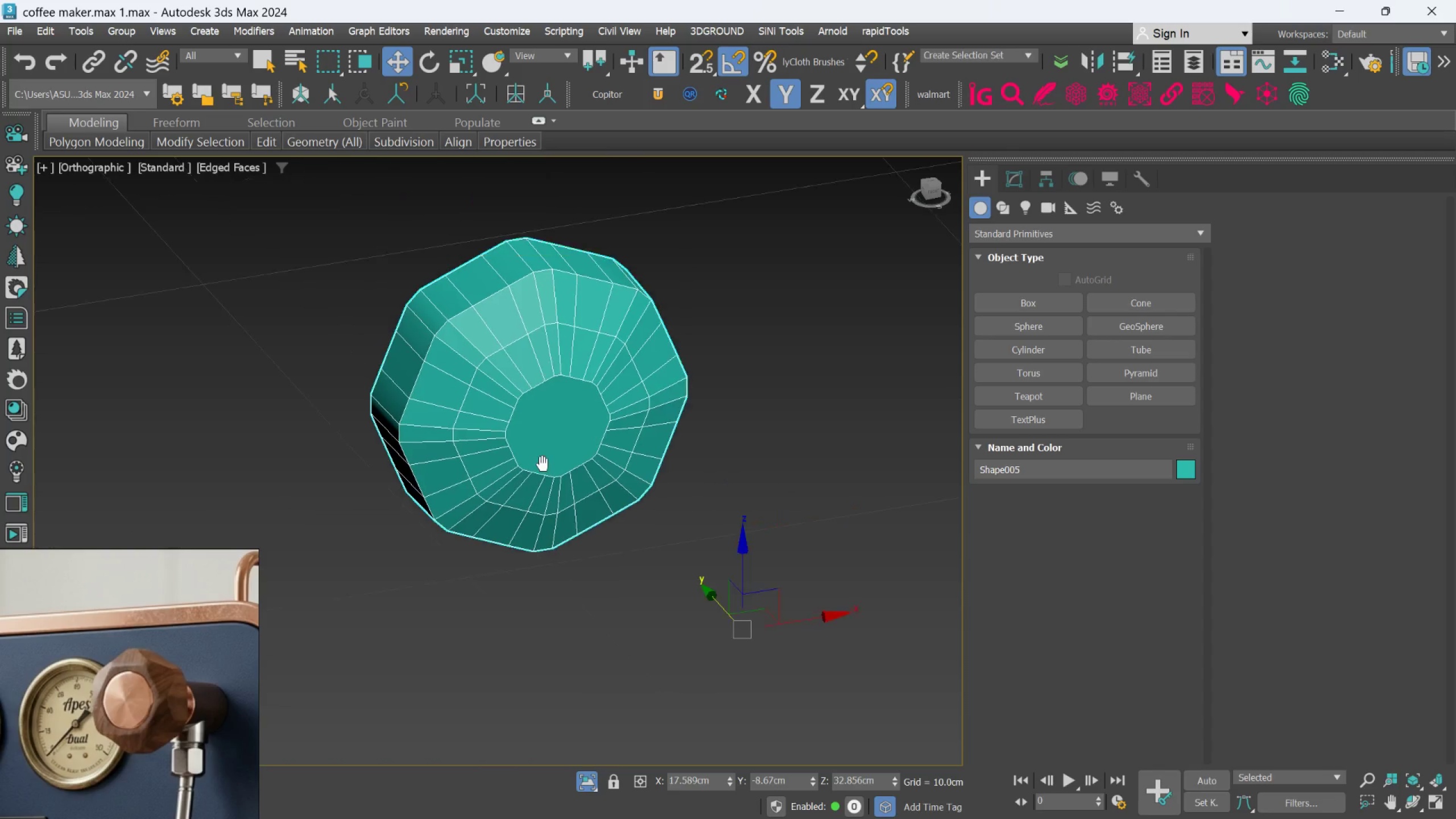 
scroll: coordinate [563, 390], scroll_direction: up, amount: 2.0
 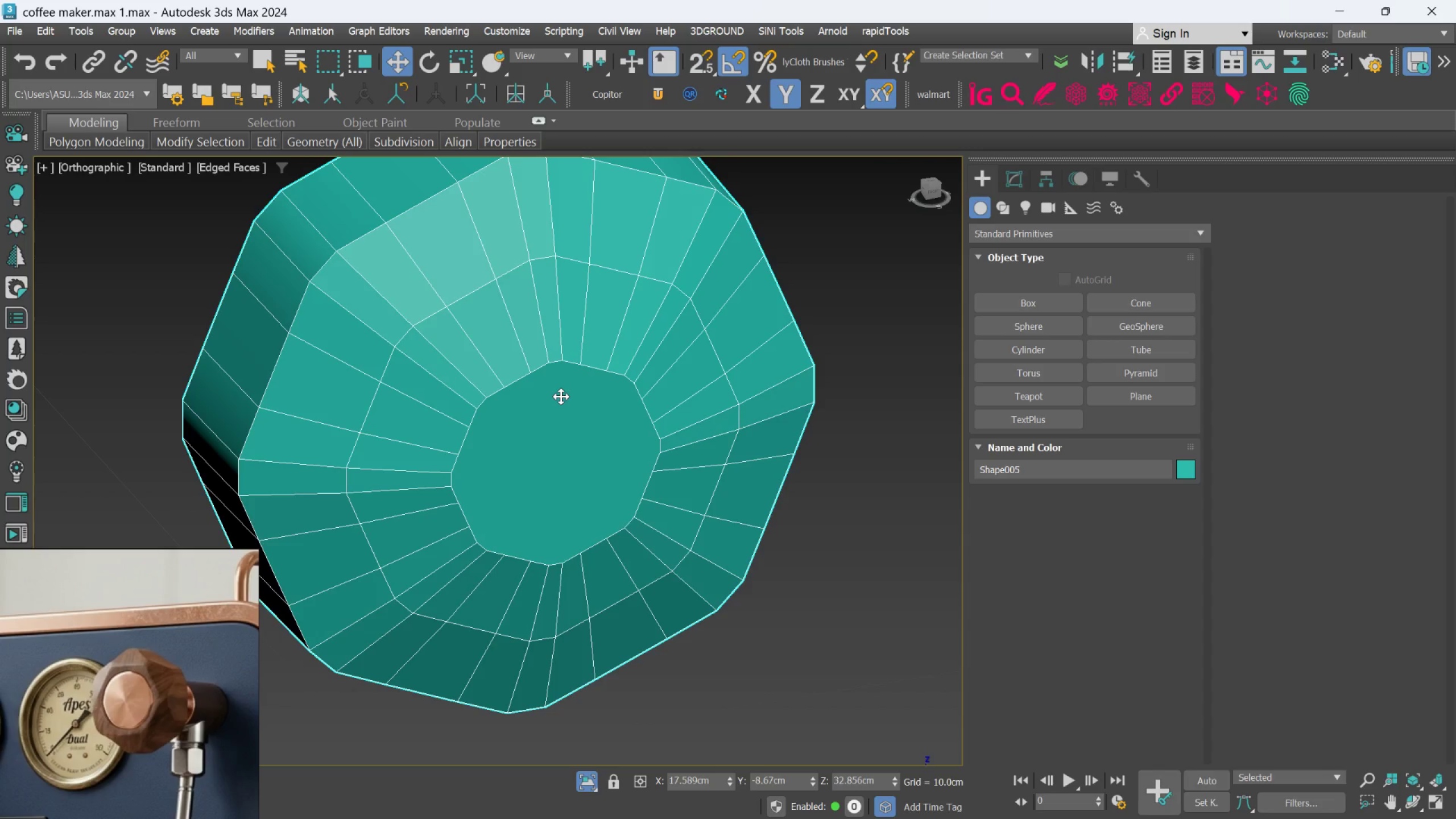 
key(F)
 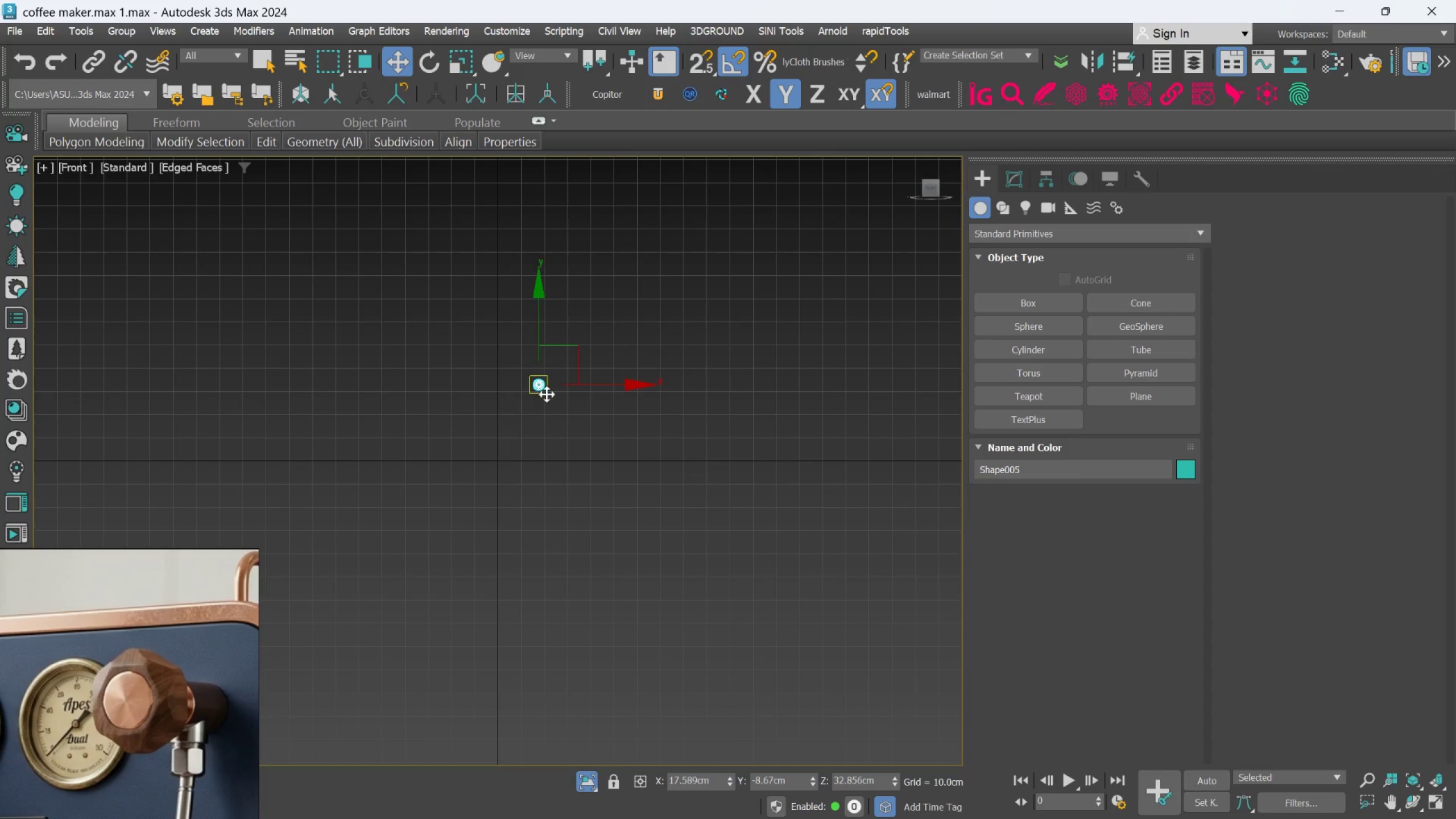 
scroll: coordinate [529, 377], scroll_direction: up, amount: 11.0
 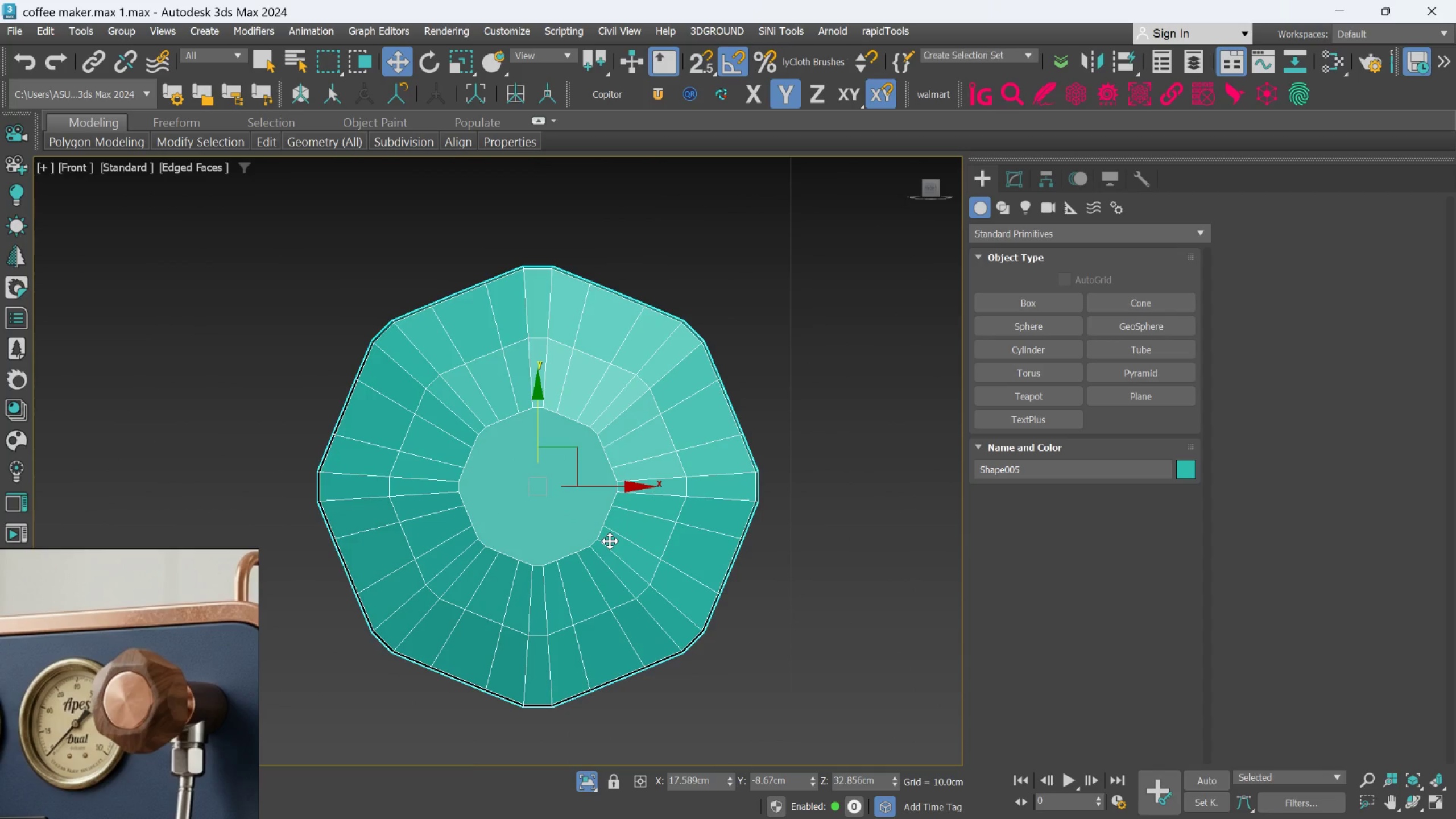 
key(Alt+AltLeft)
 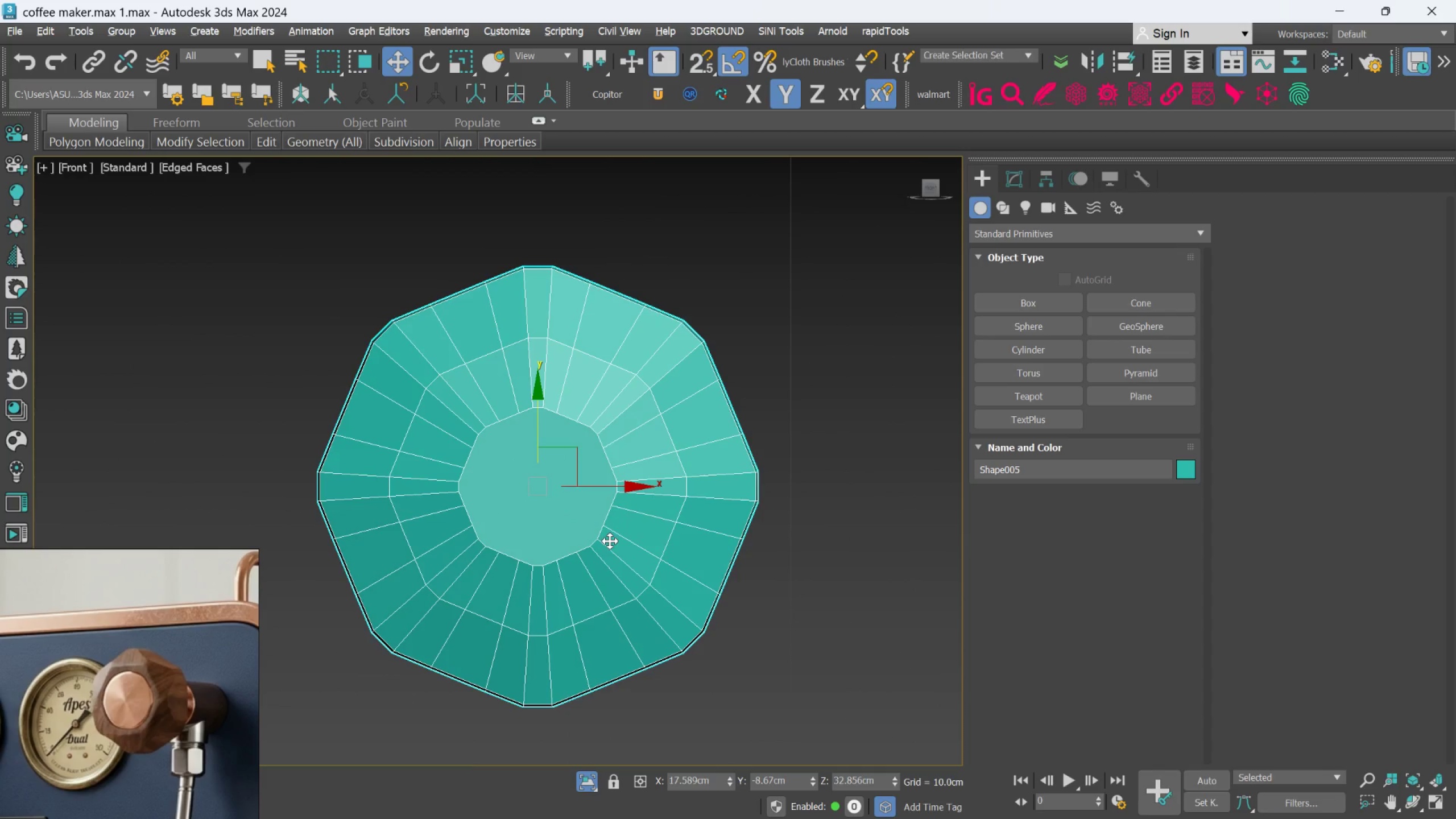 
key(Alt+C)
 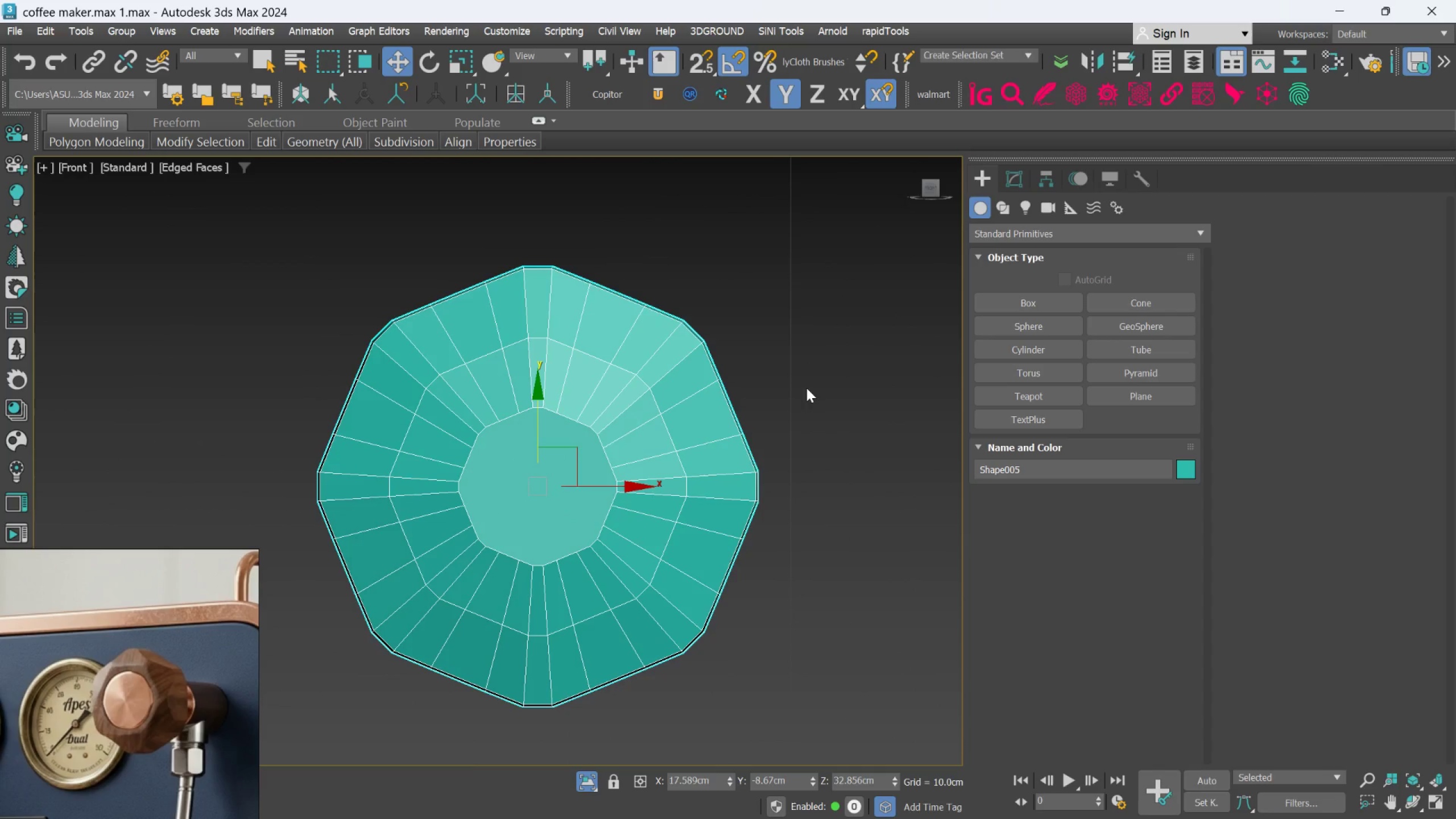 
key(Alt+C)
 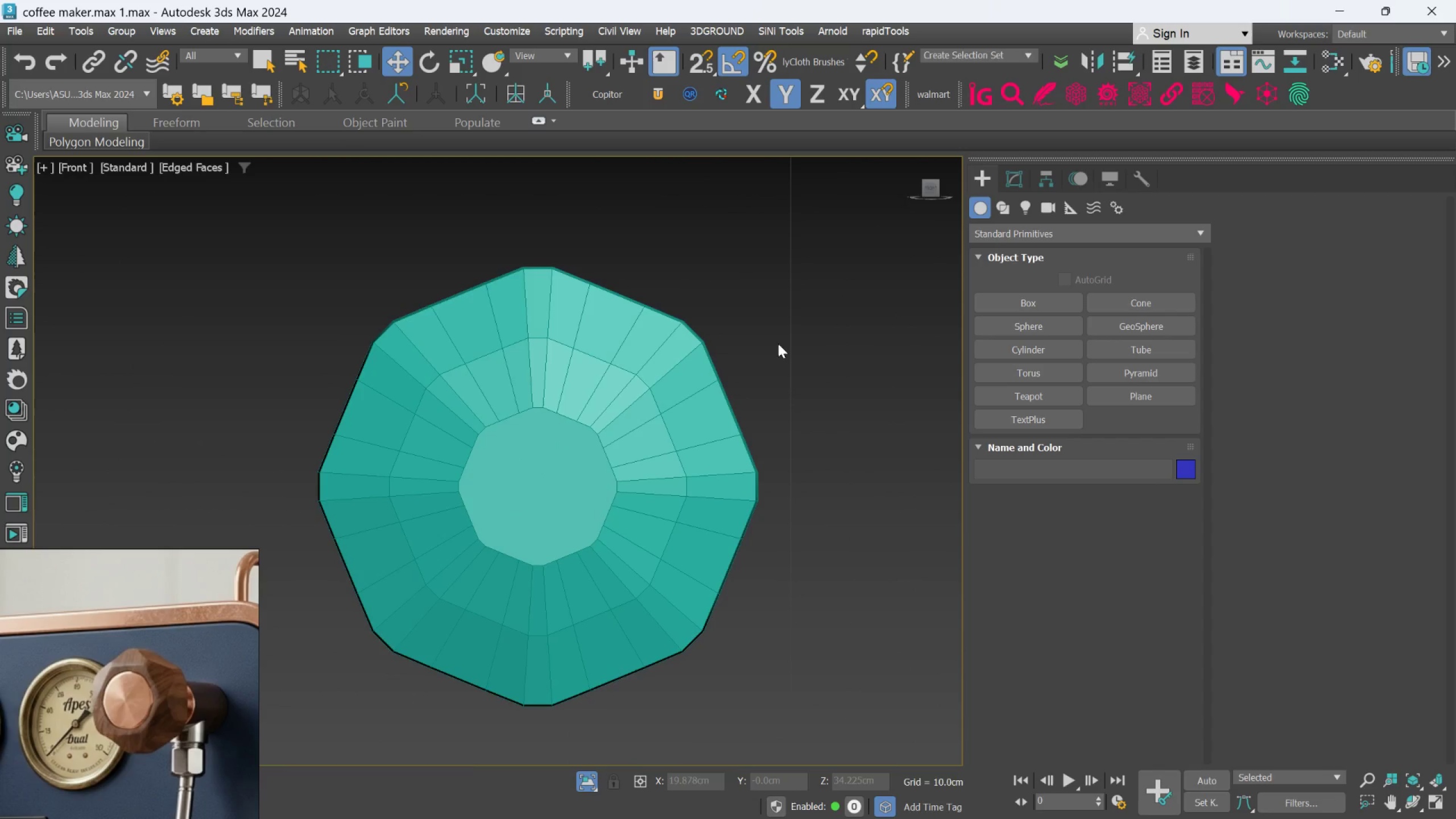 
key(Alt+C)
 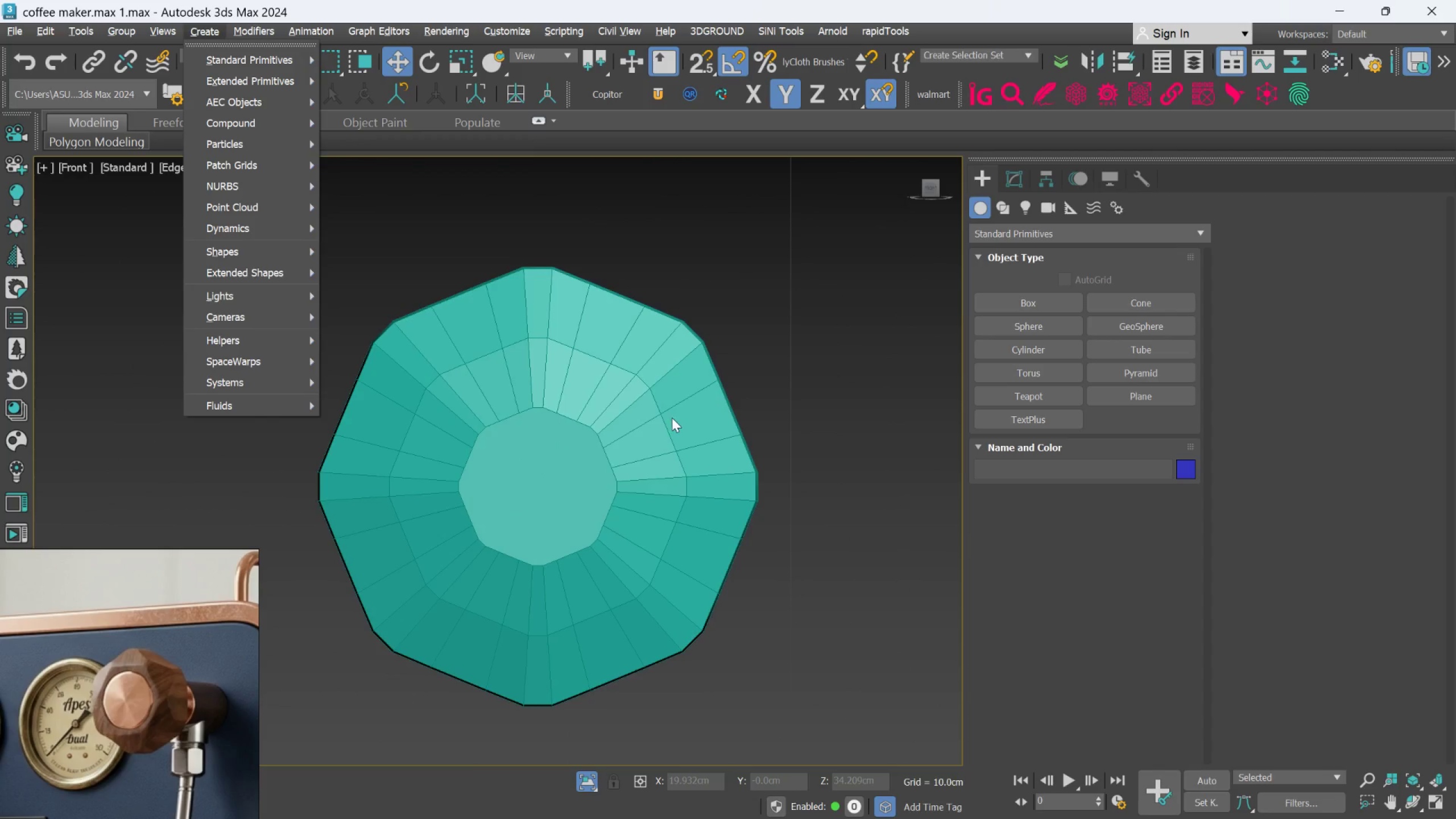 
left_click([672, 417])
 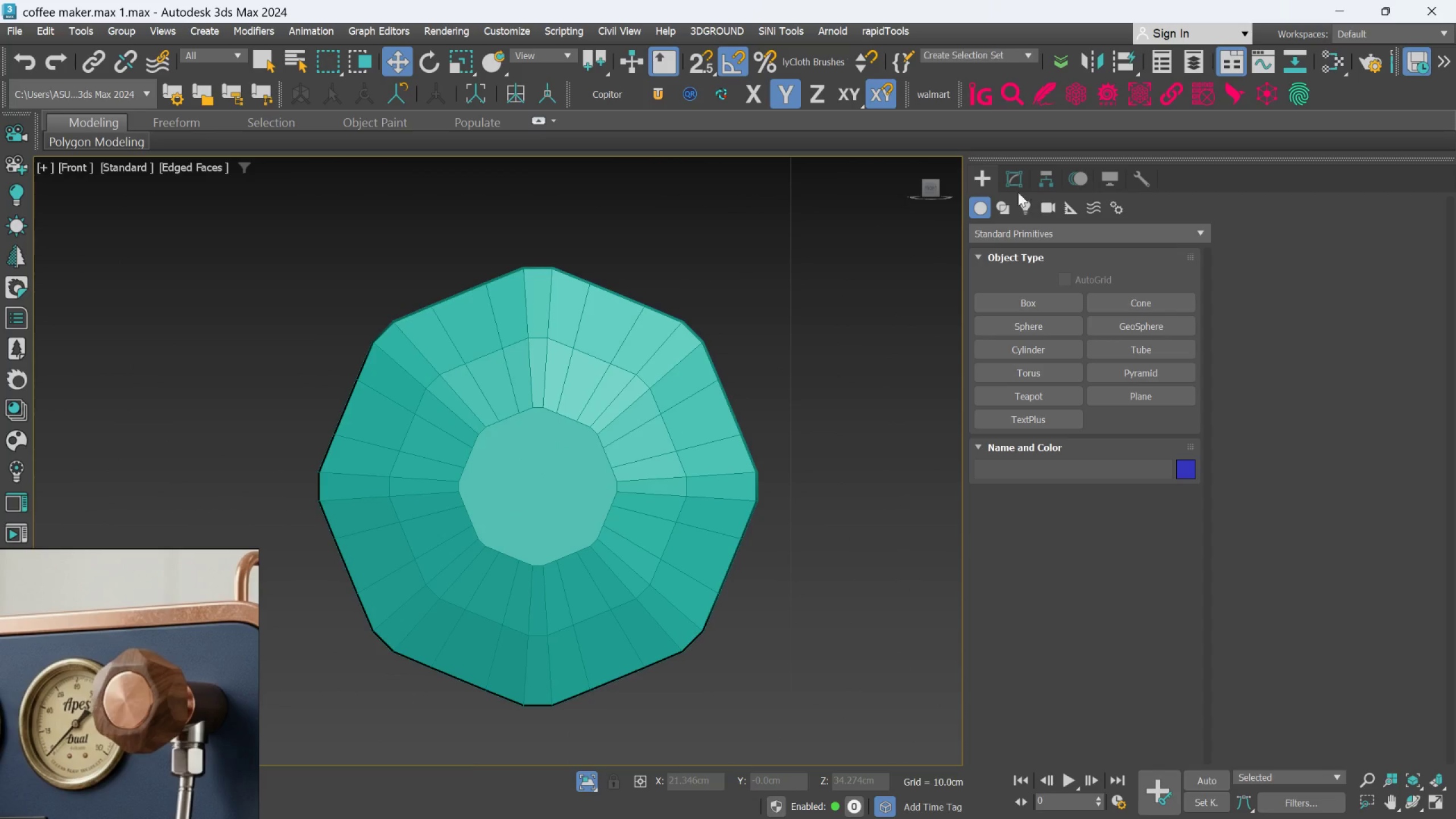 
left_click([1013, 181])
 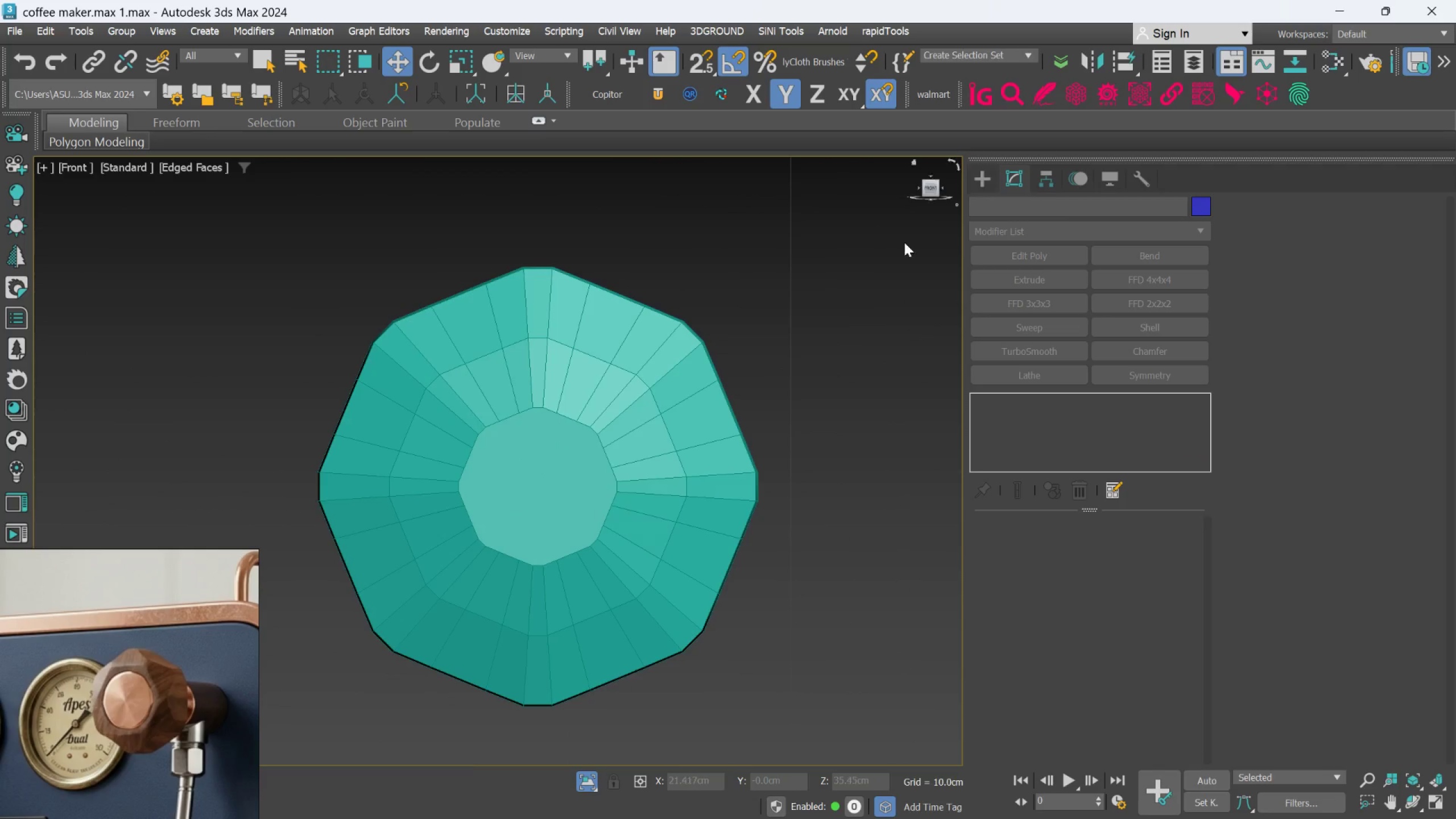 
left_click([713, 434])
 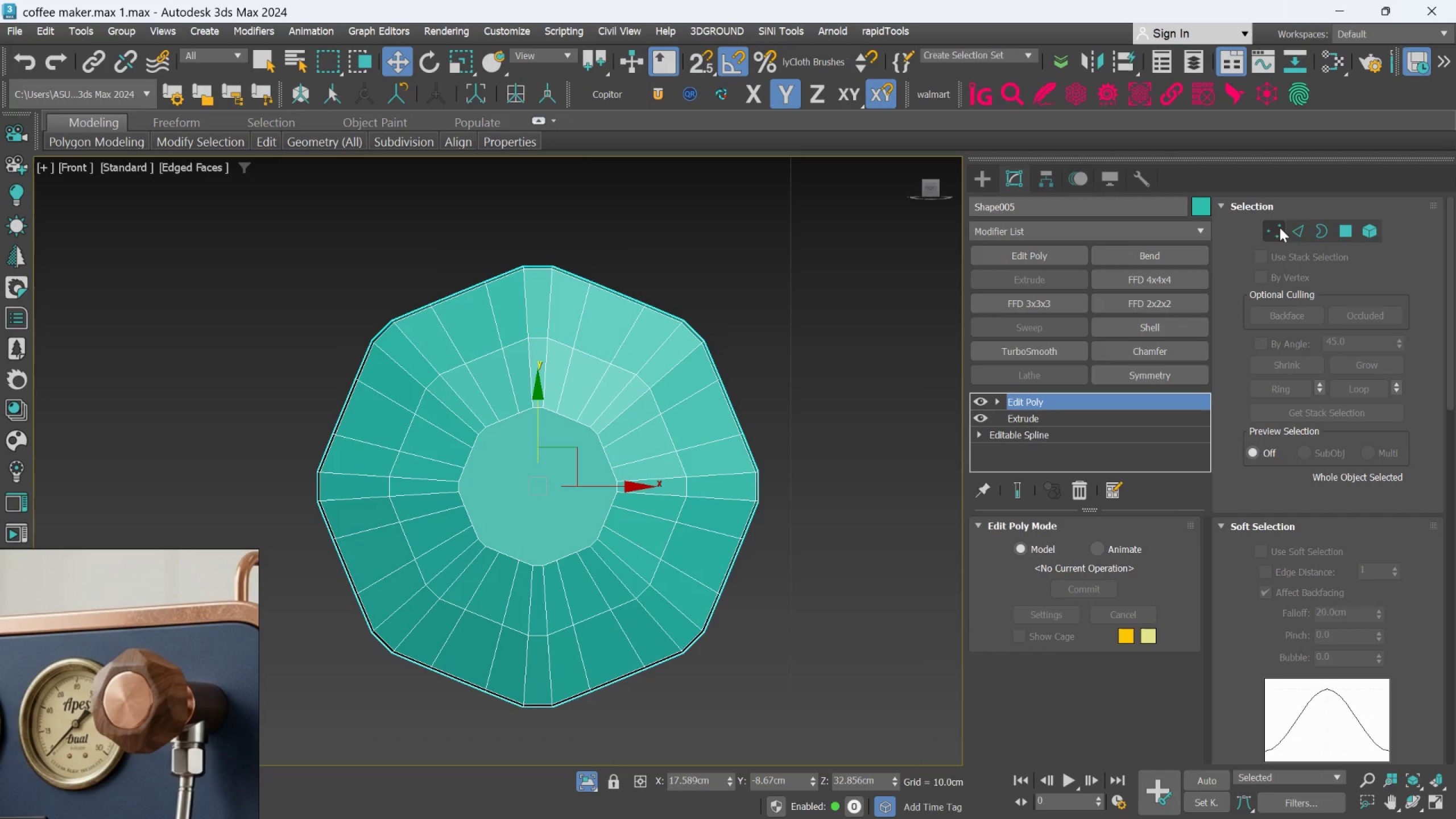 
left_click([1302, 238])
 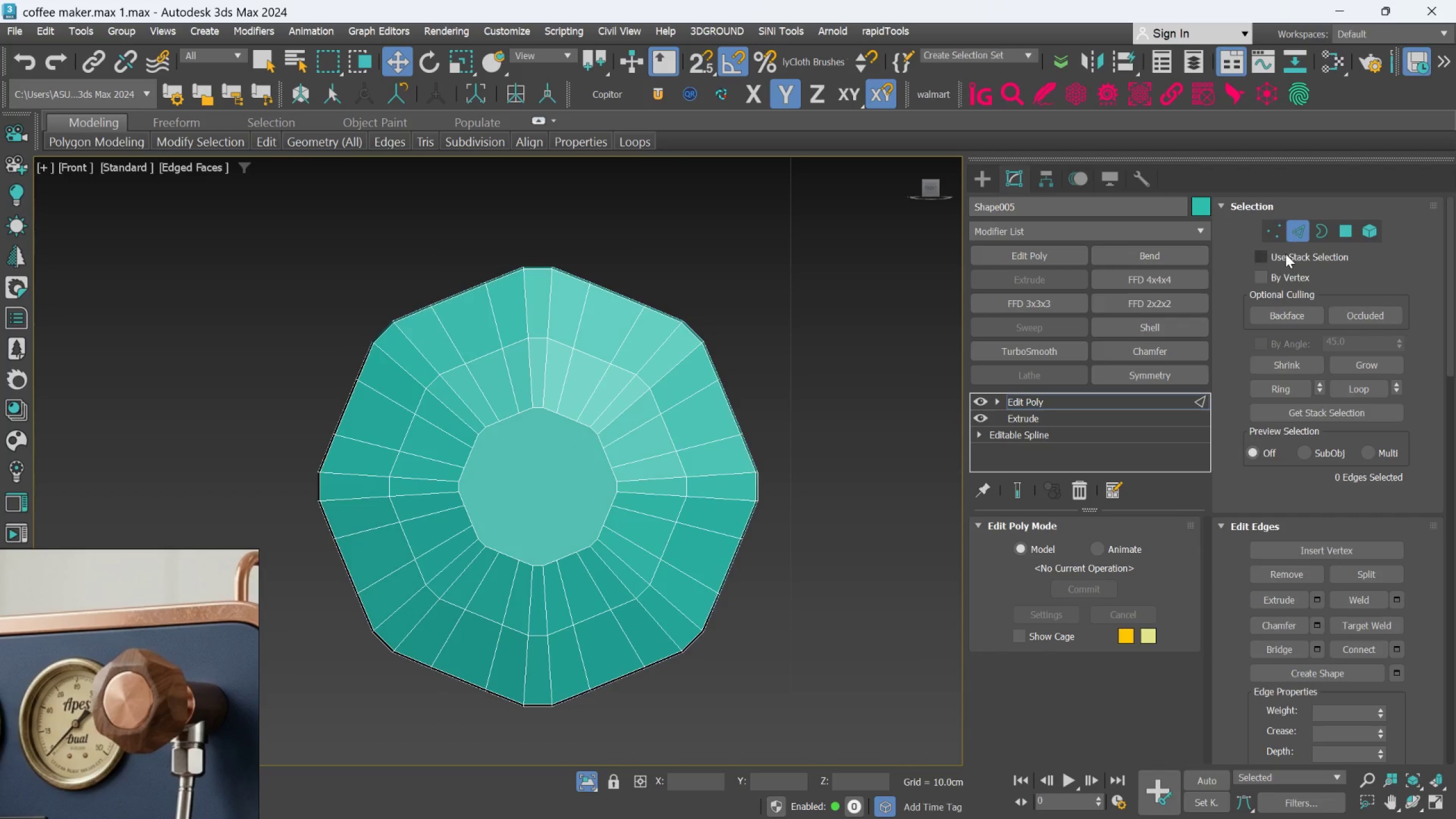 
key(Alt+C)
 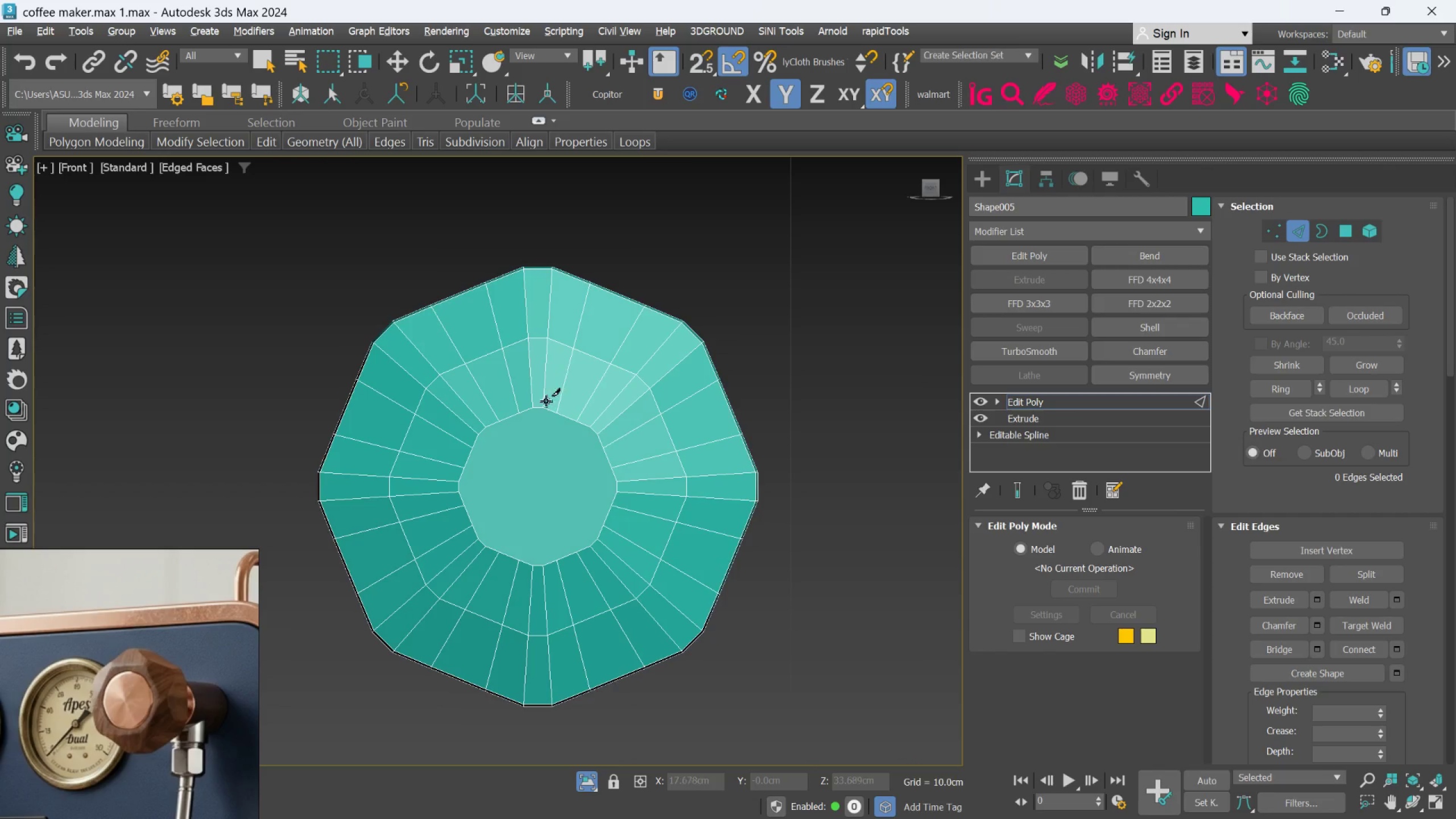 
scroll: coordinate [537, 416], scroll_direction: up, amount: 1.0
 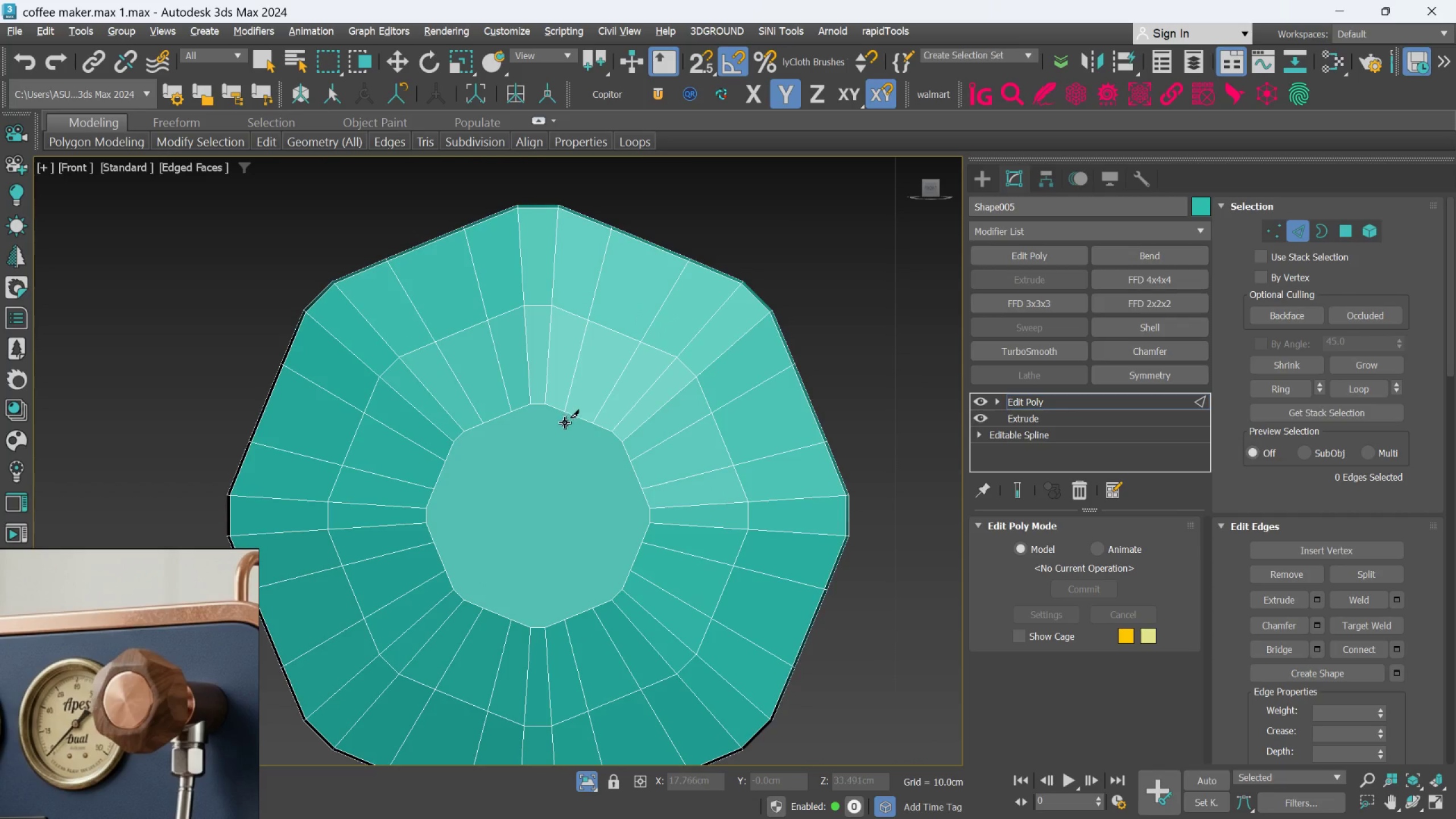 
wait(9.17)
 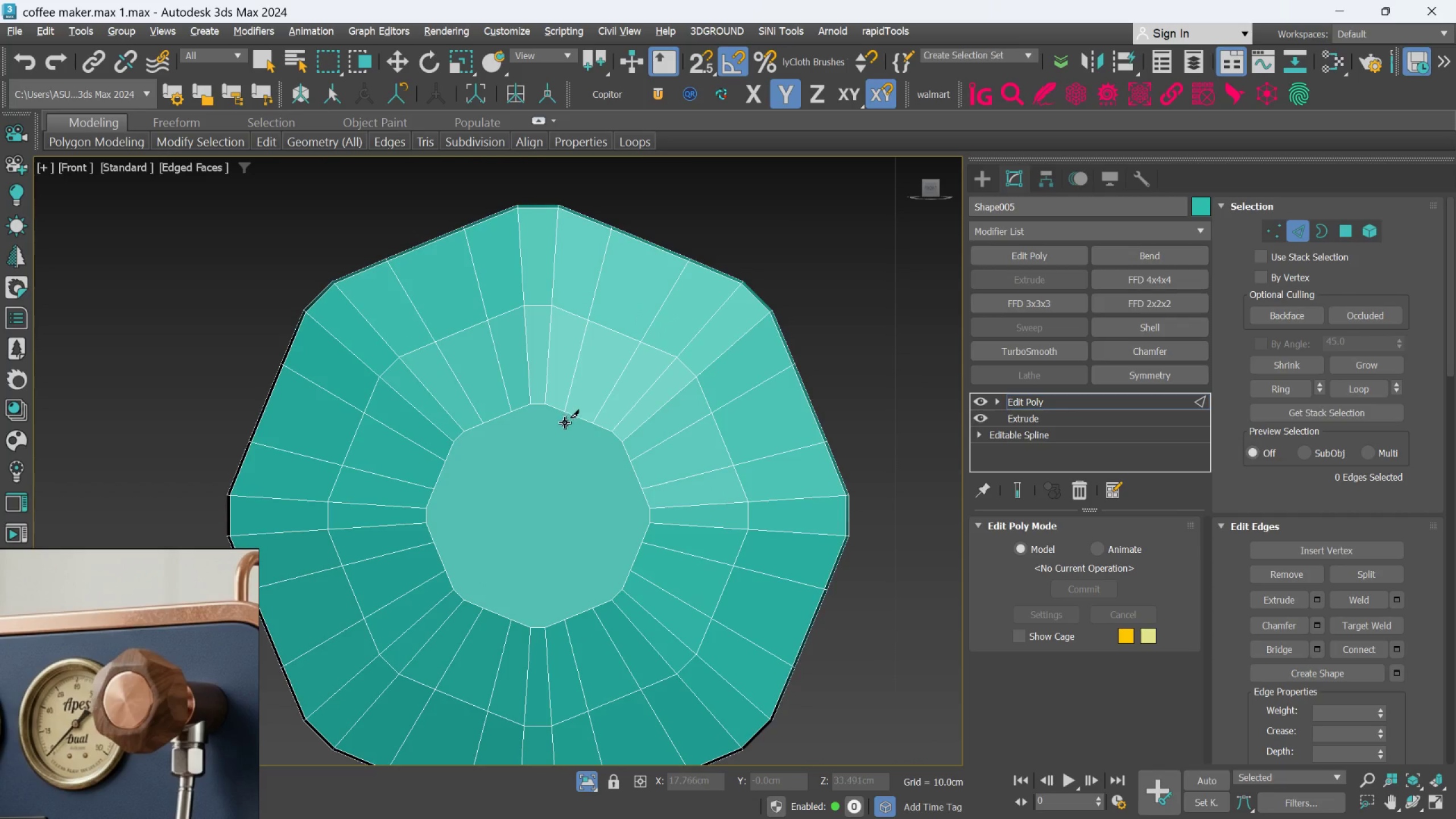 
left_click([435, 539])
 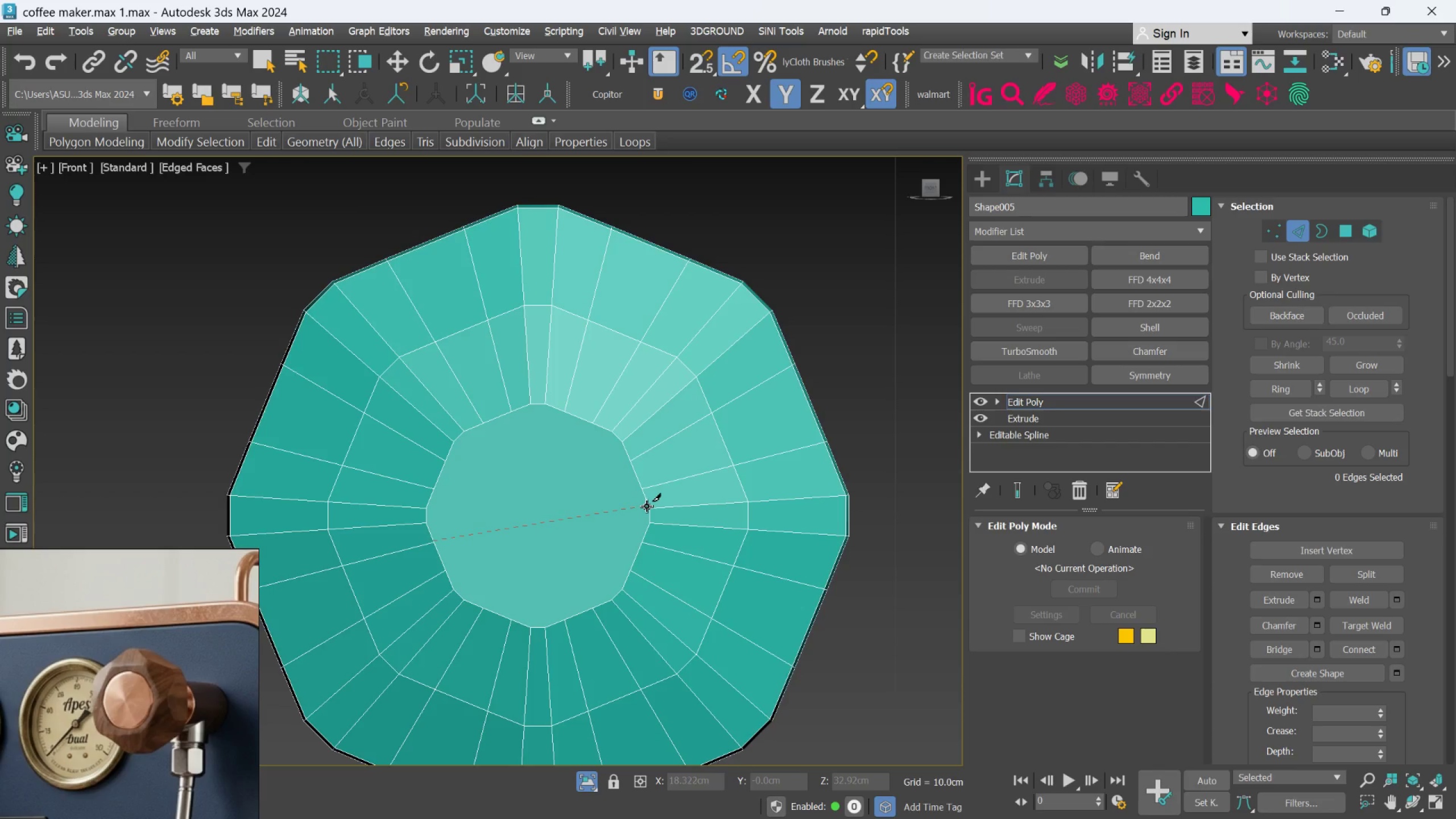 
left_click([647, 506])
 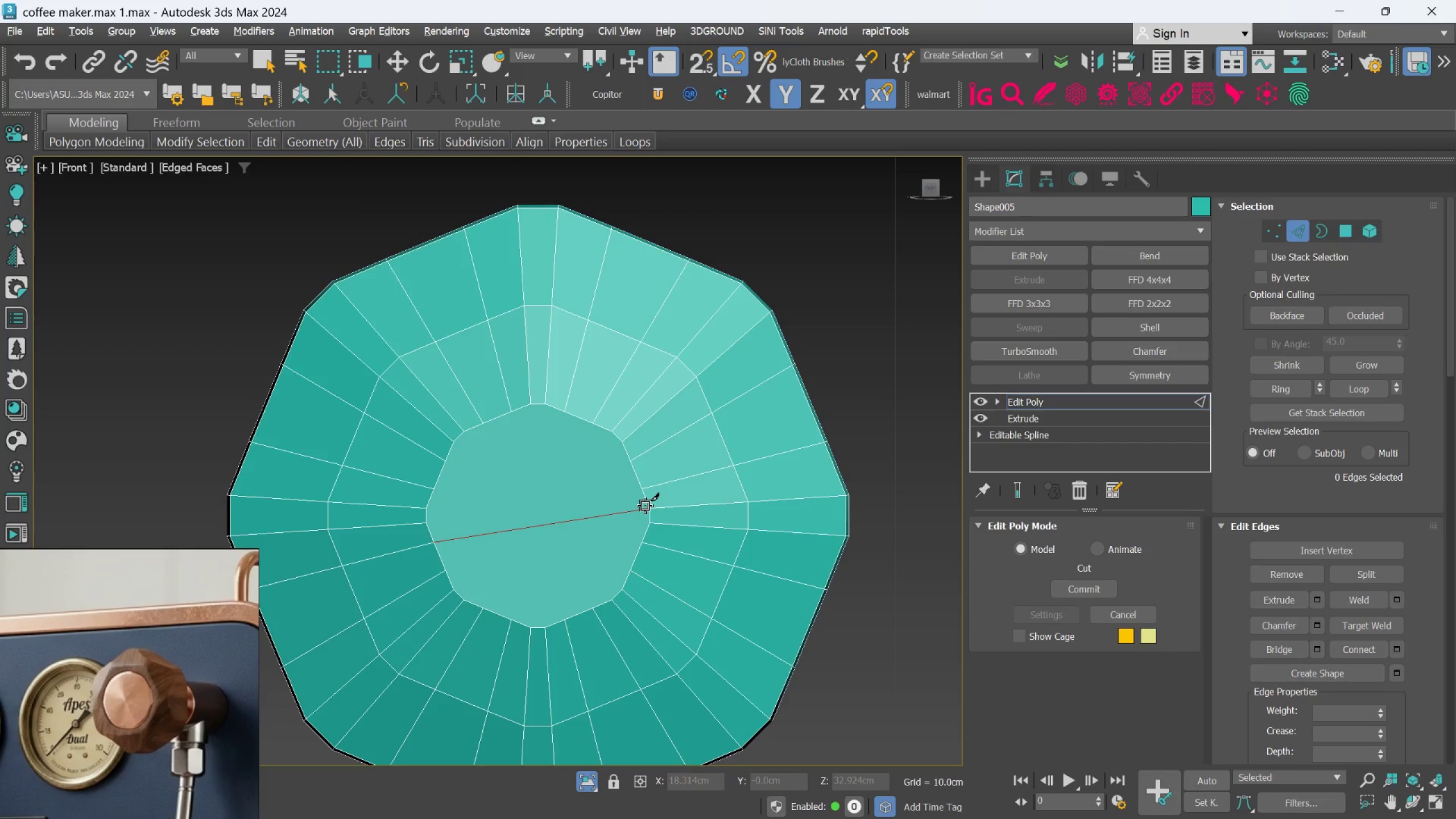 
right_click([645, 506])
 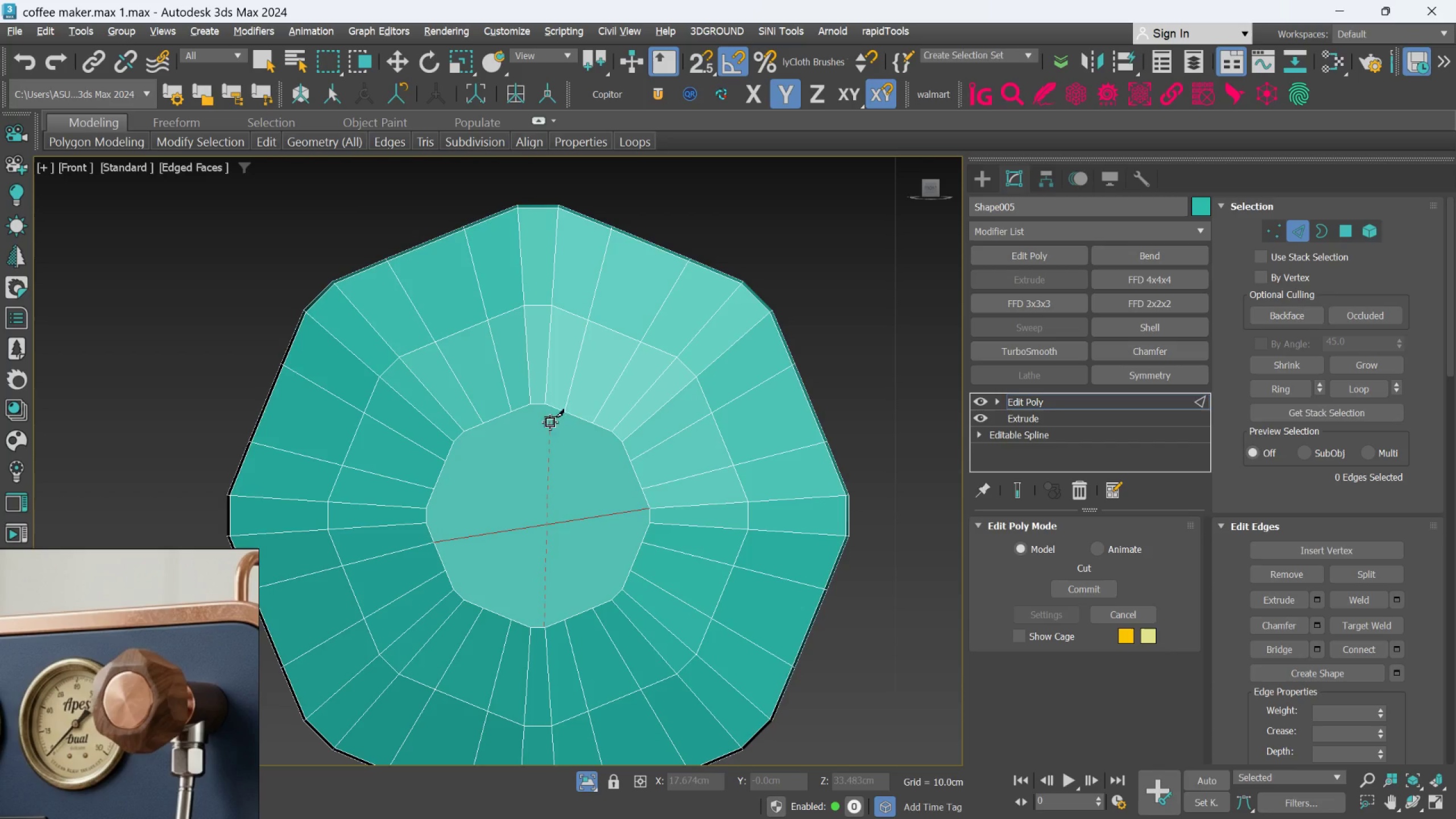 
left_click([532, 406])
 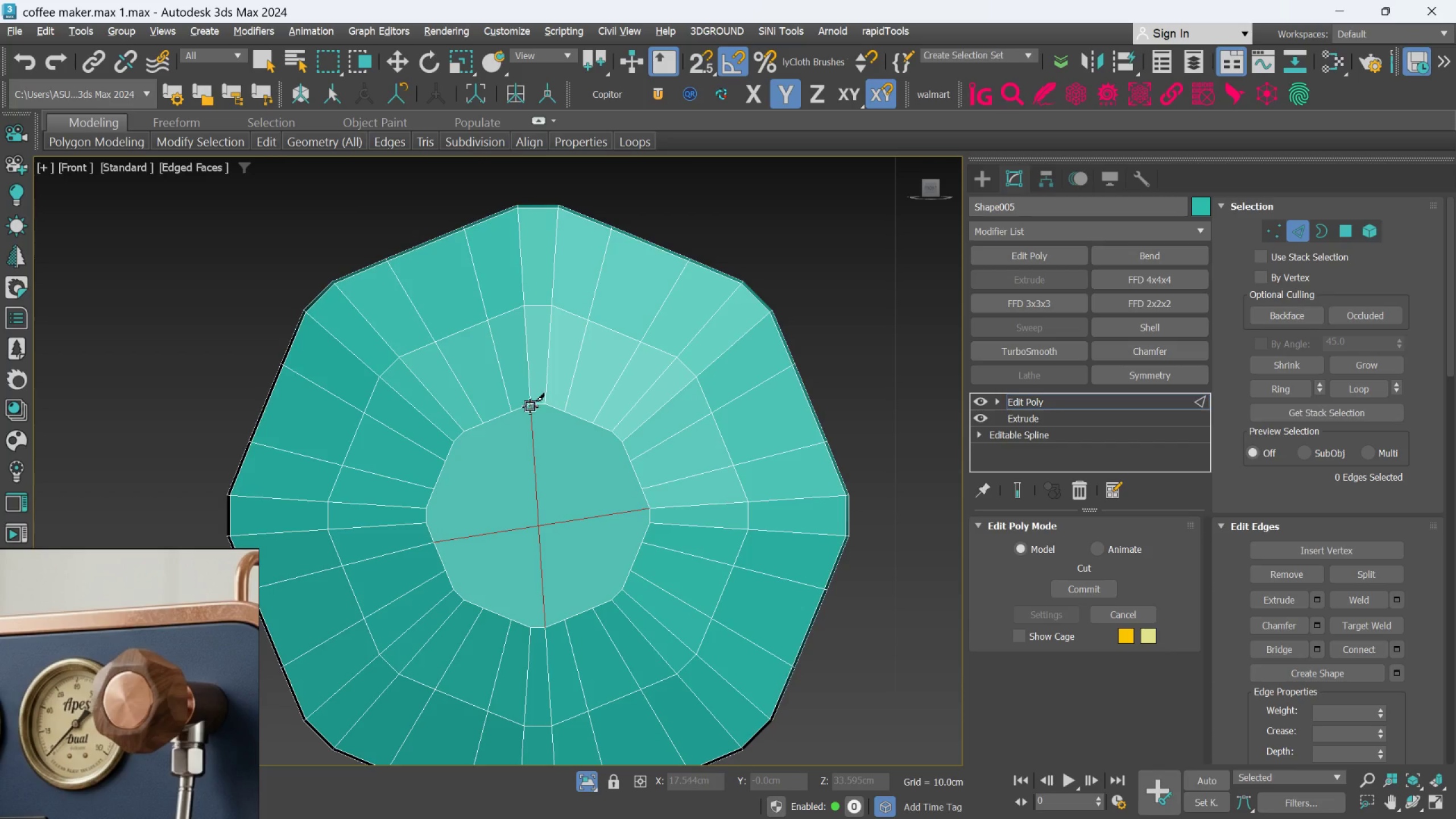 
right_click([530, 406])
 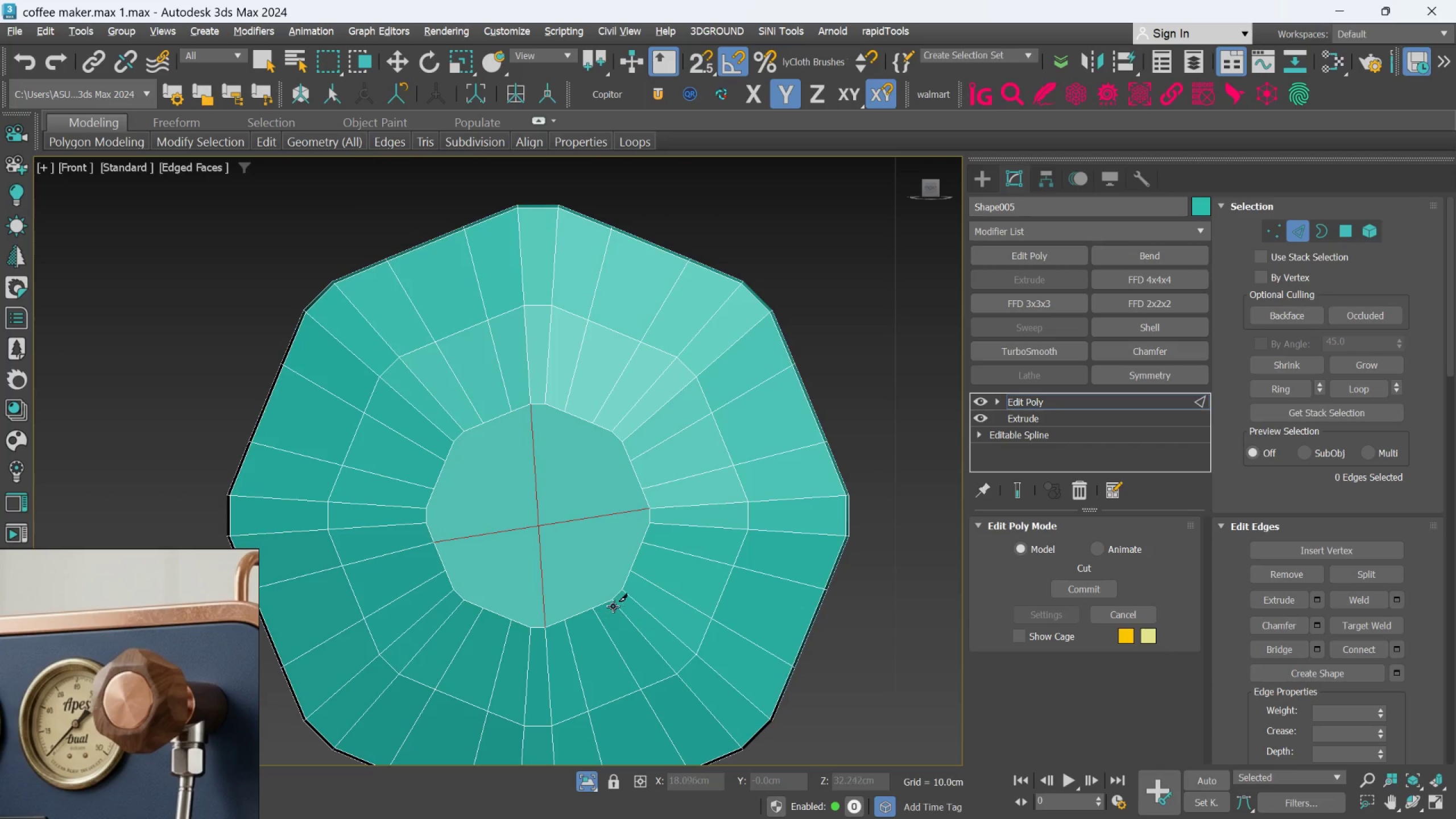 
left_click([613, 601])
 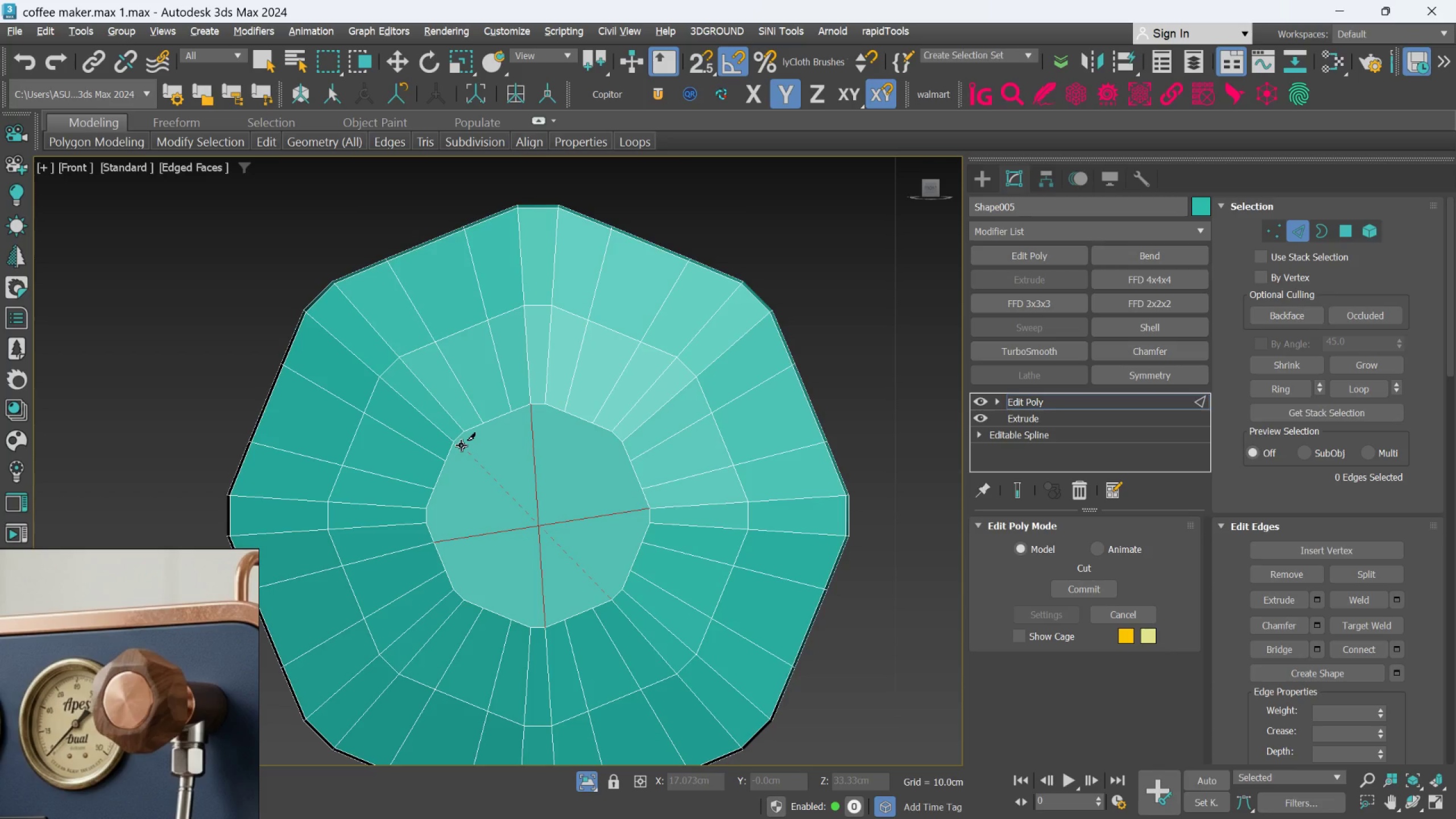 
left_click([454, 440])
 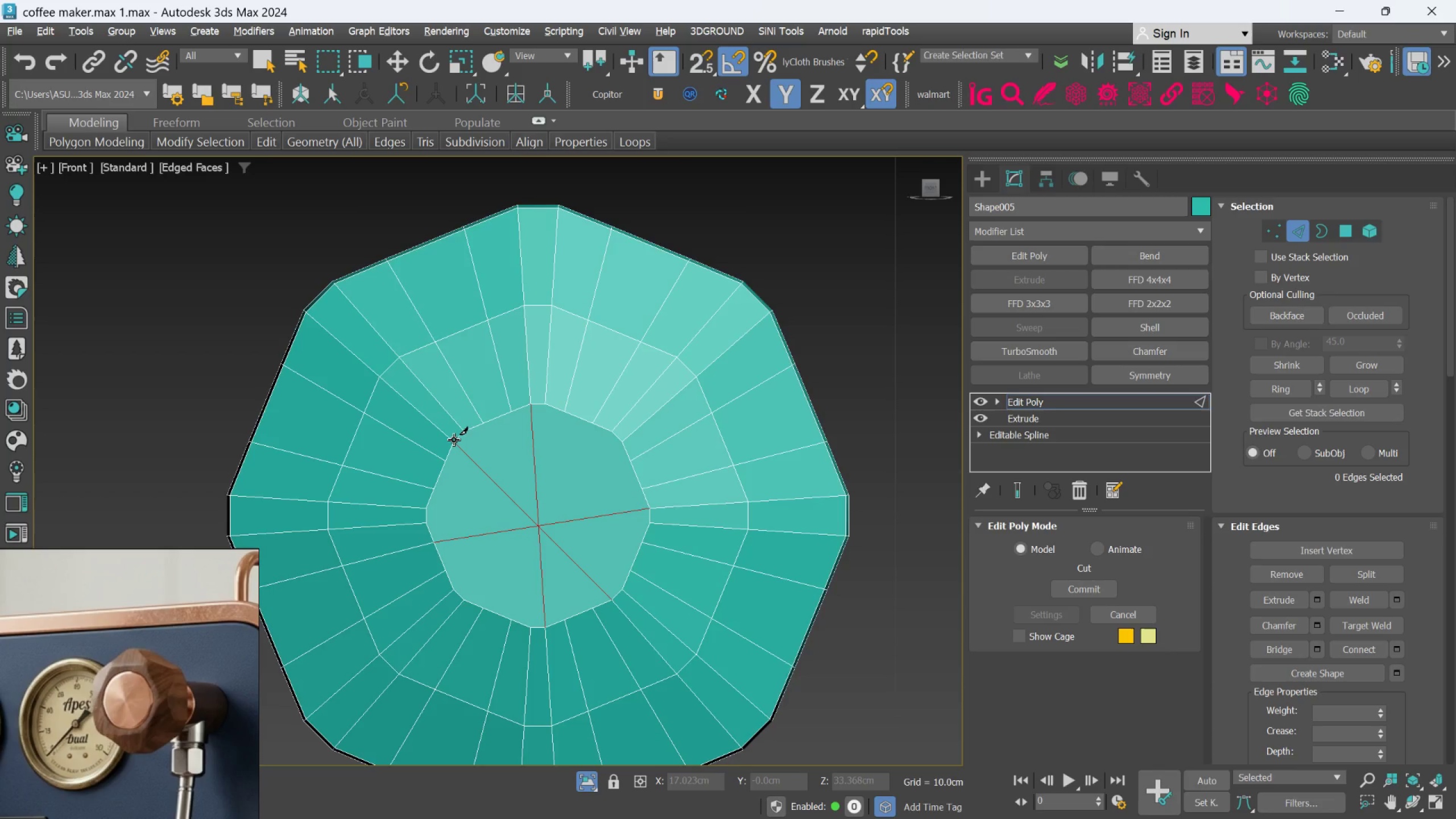 
right_click([454, 440])
 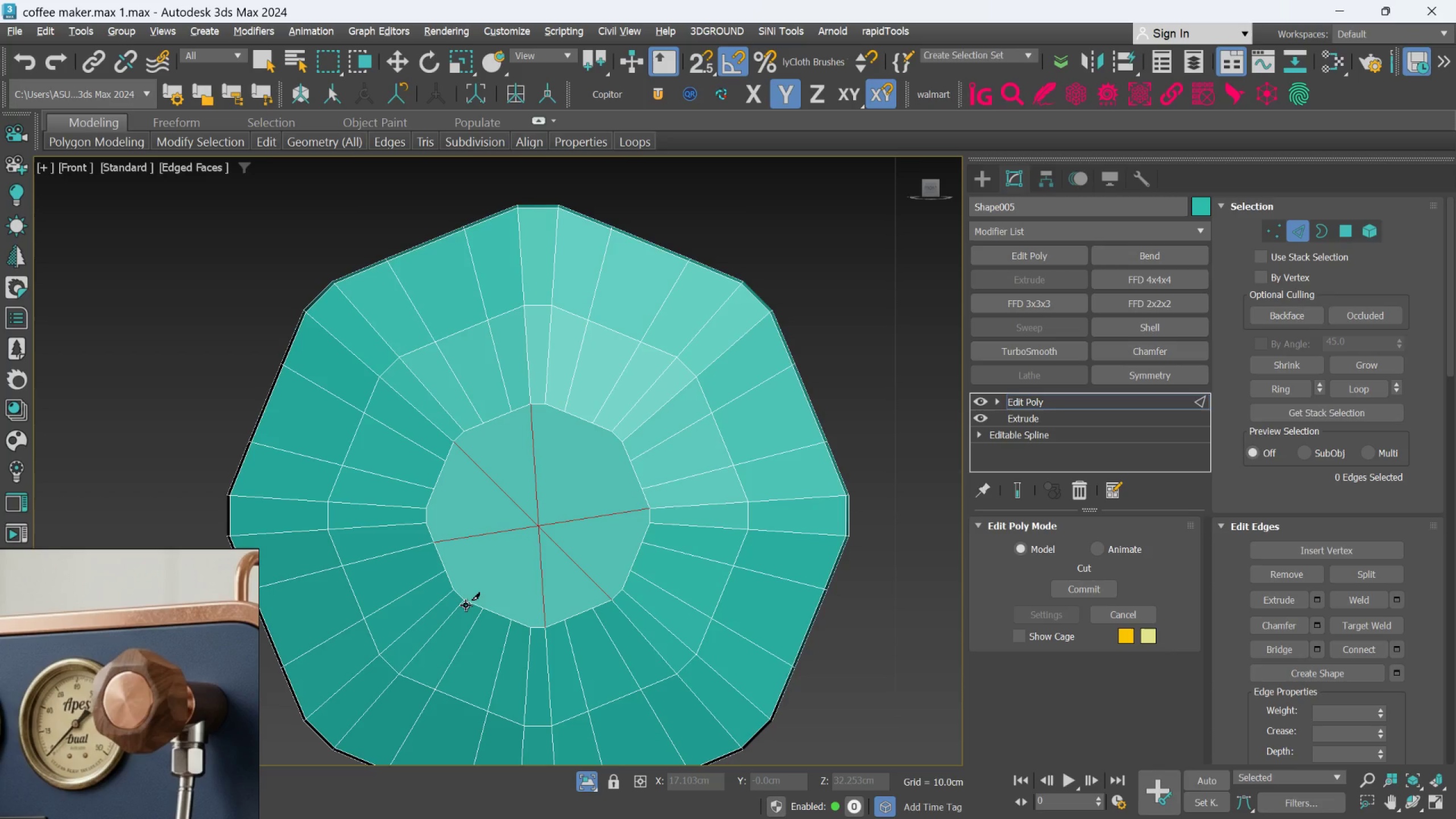 
left_click([464, 601])
 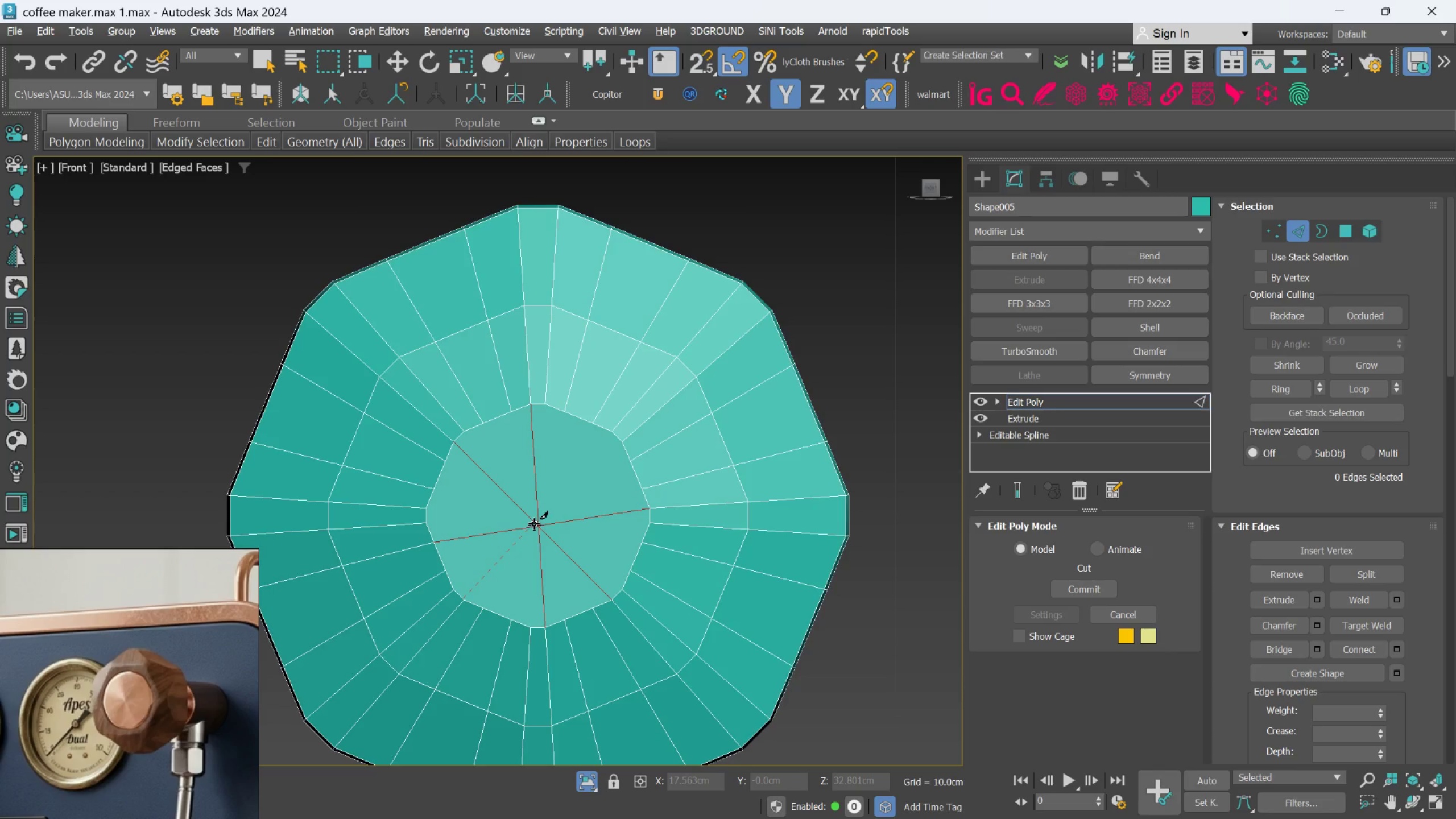 
key(Control+Z)
 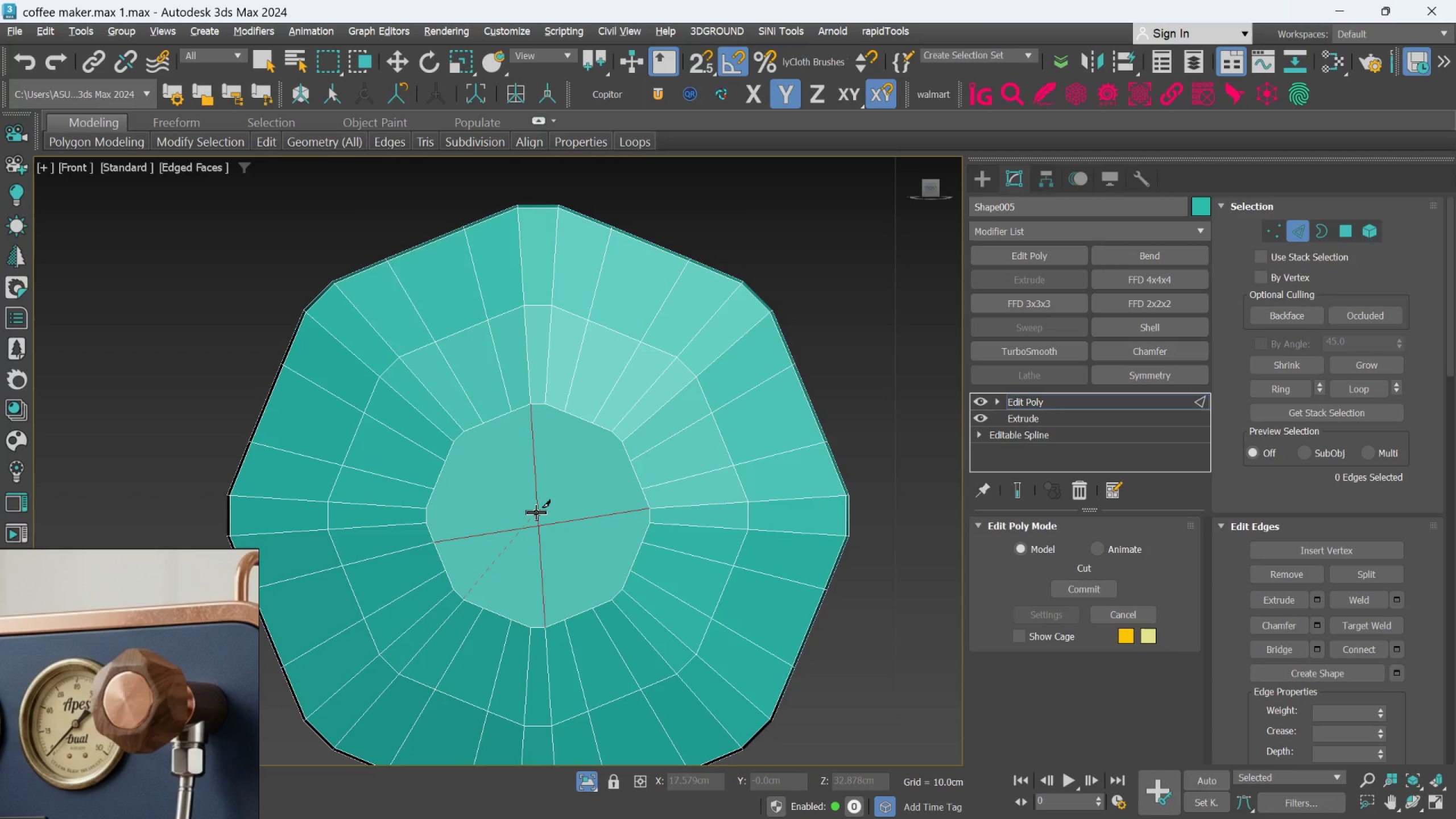 
key(Control+Z)
 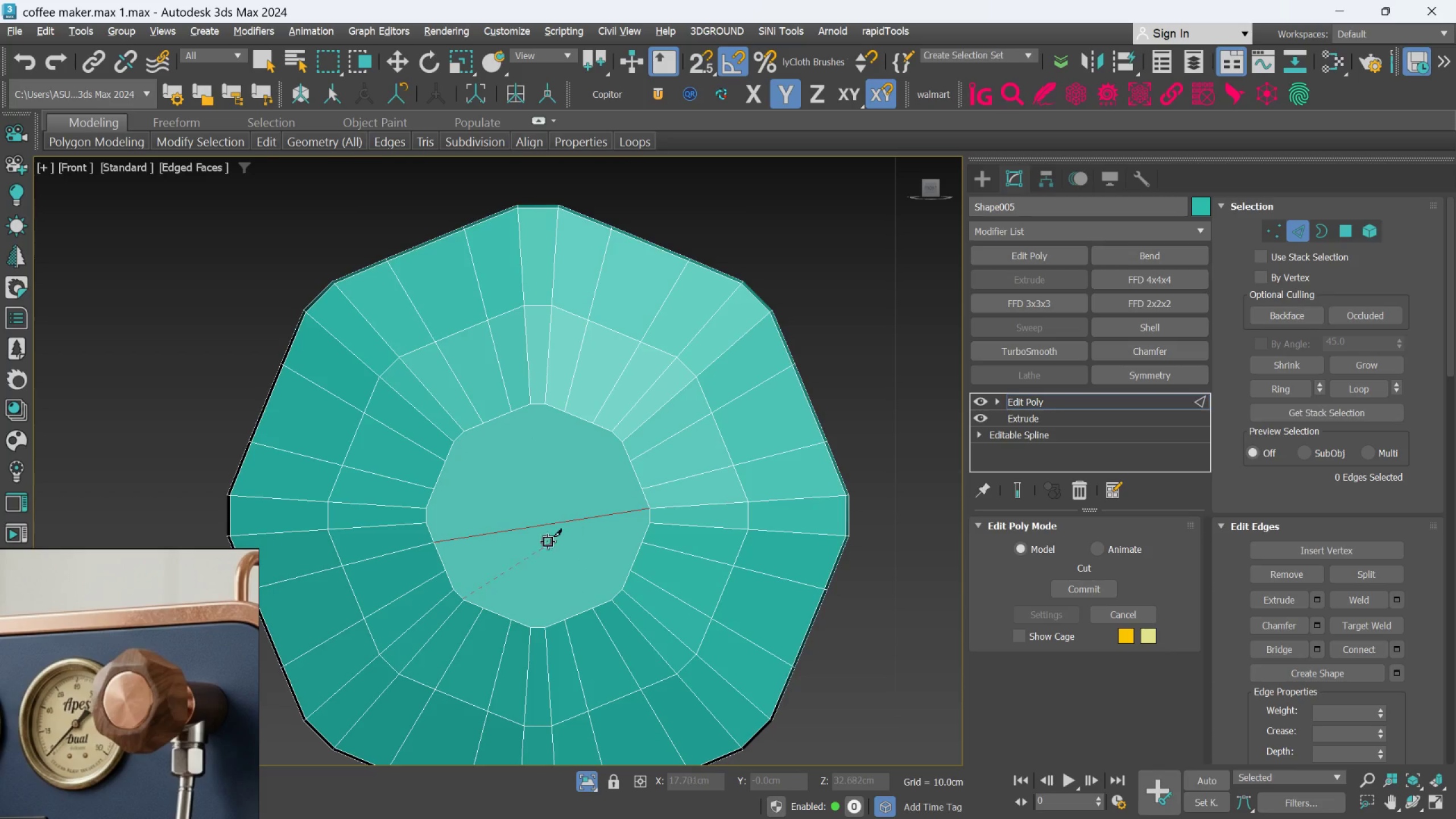 
right_click([505, 531])
 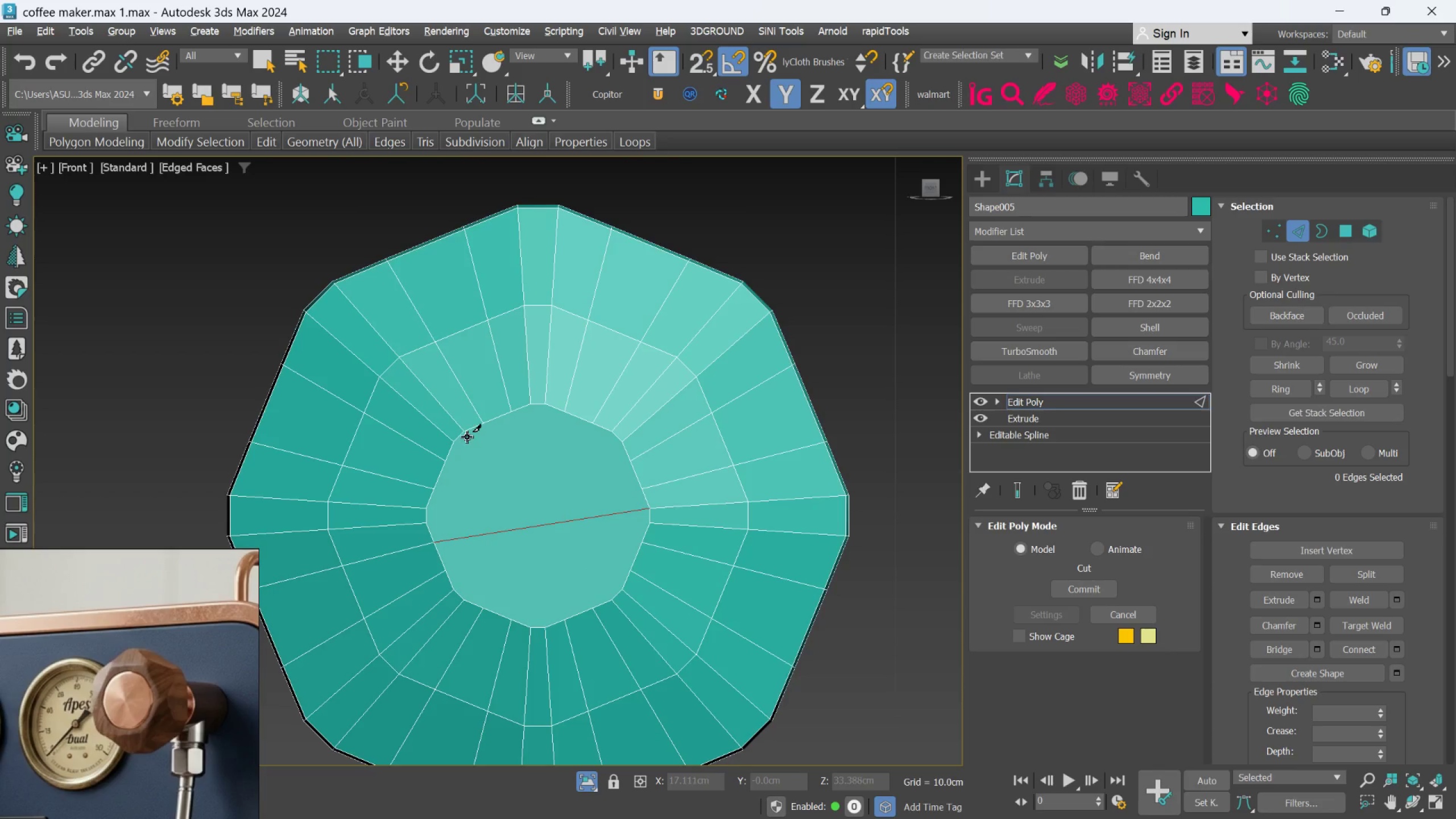 
left_click([467, 434])
 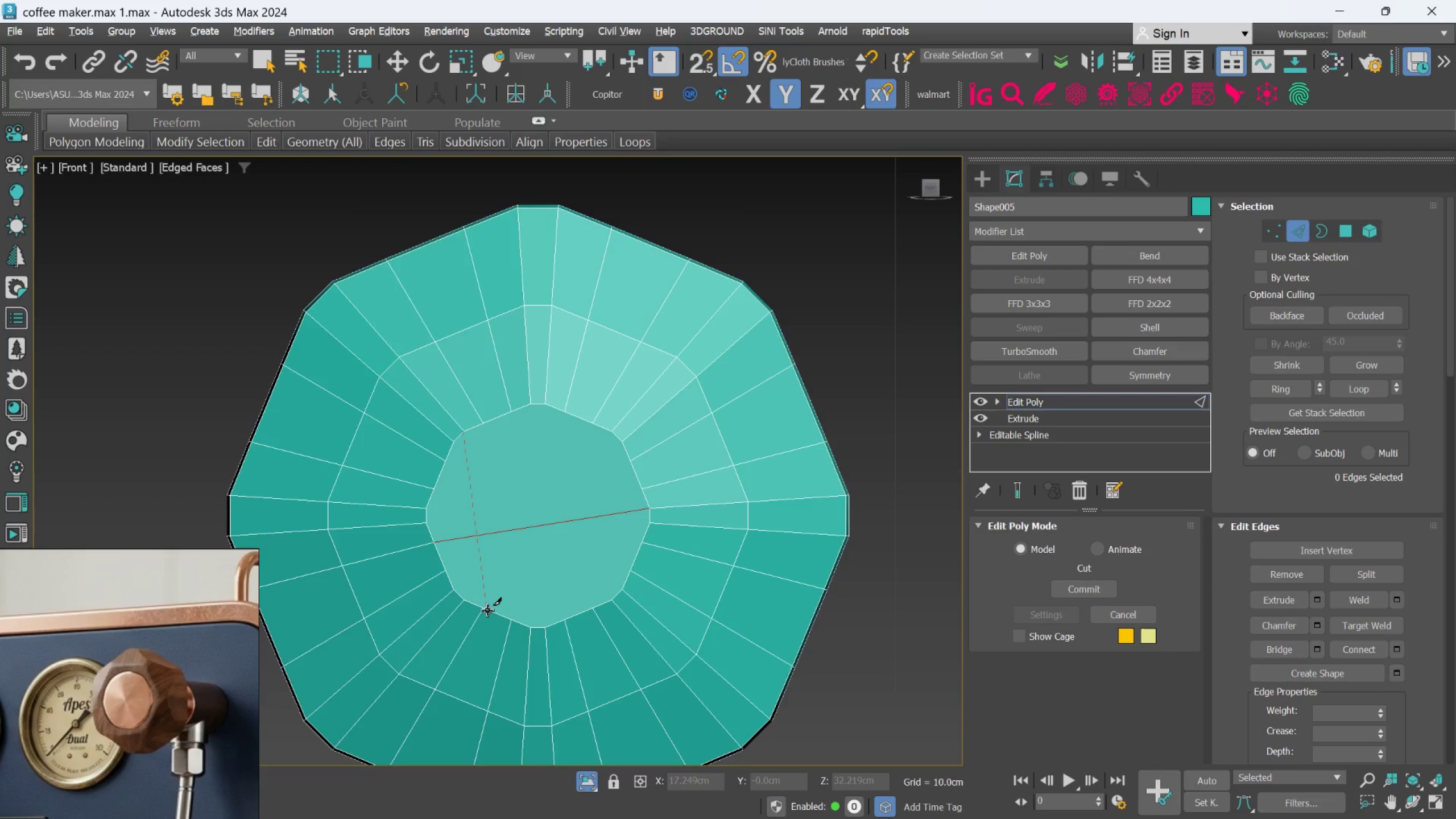 
left_click([485, 607])
 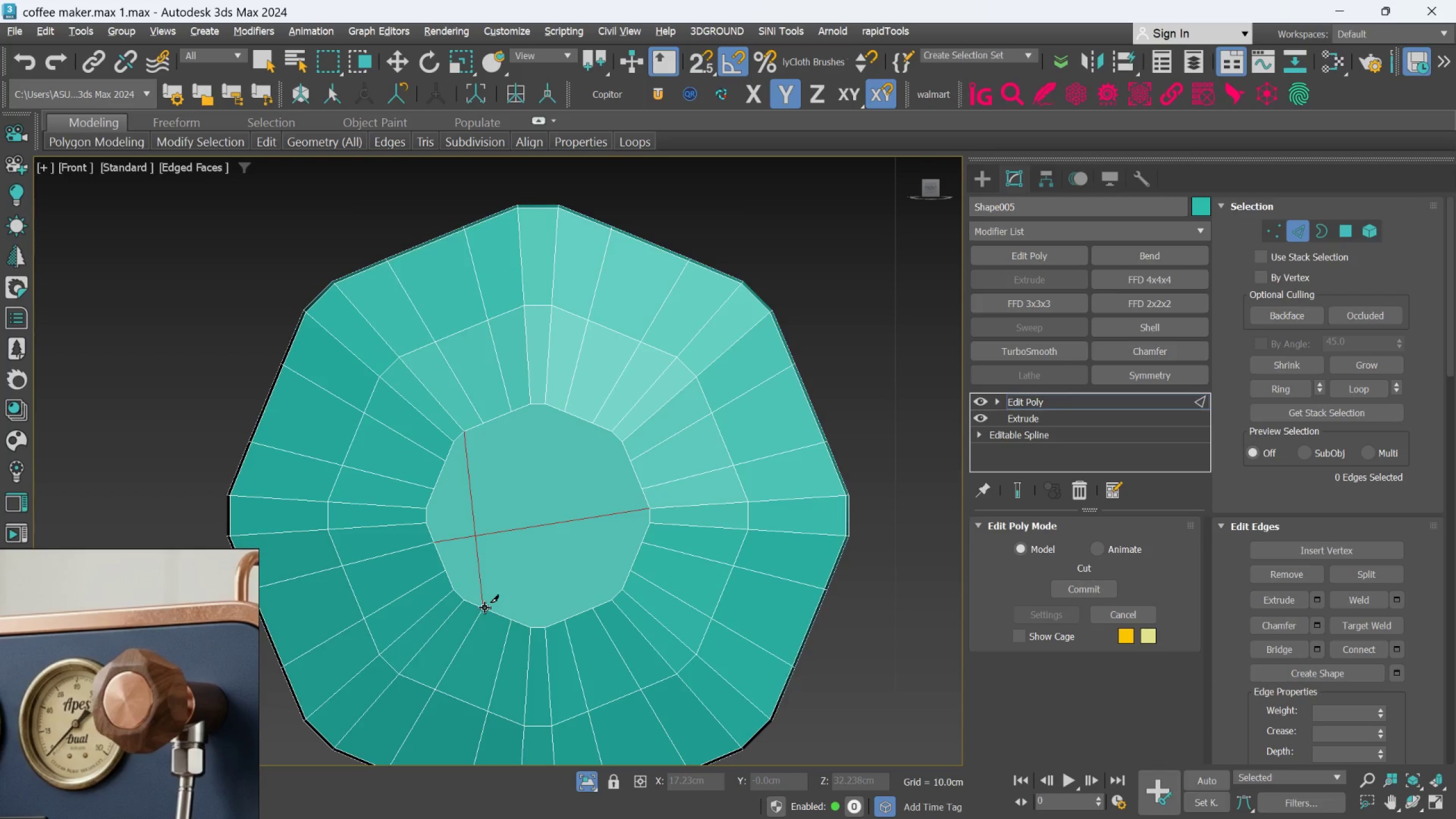 
right_click([485, 607])
 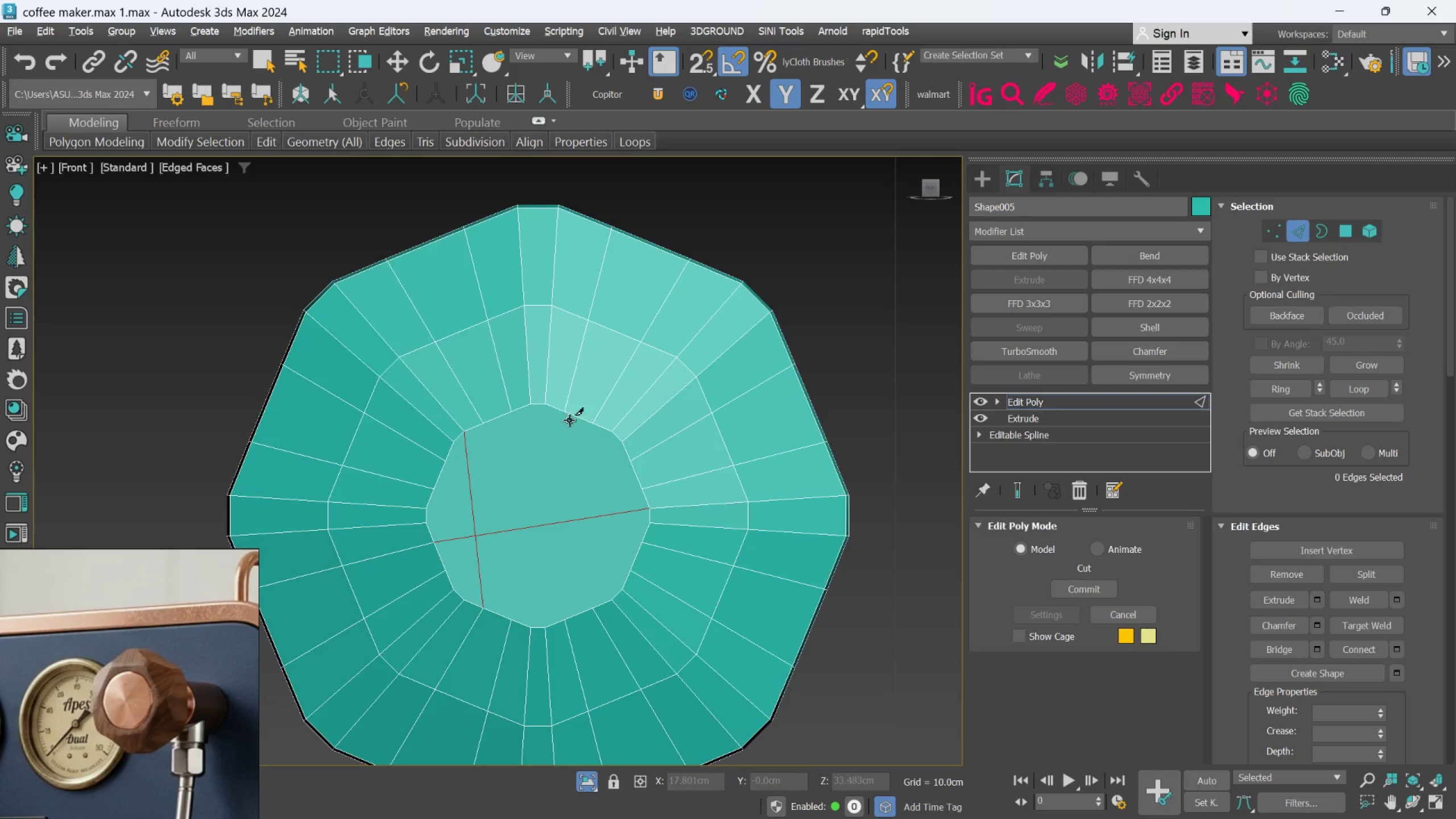 
left_click([569, 410])
 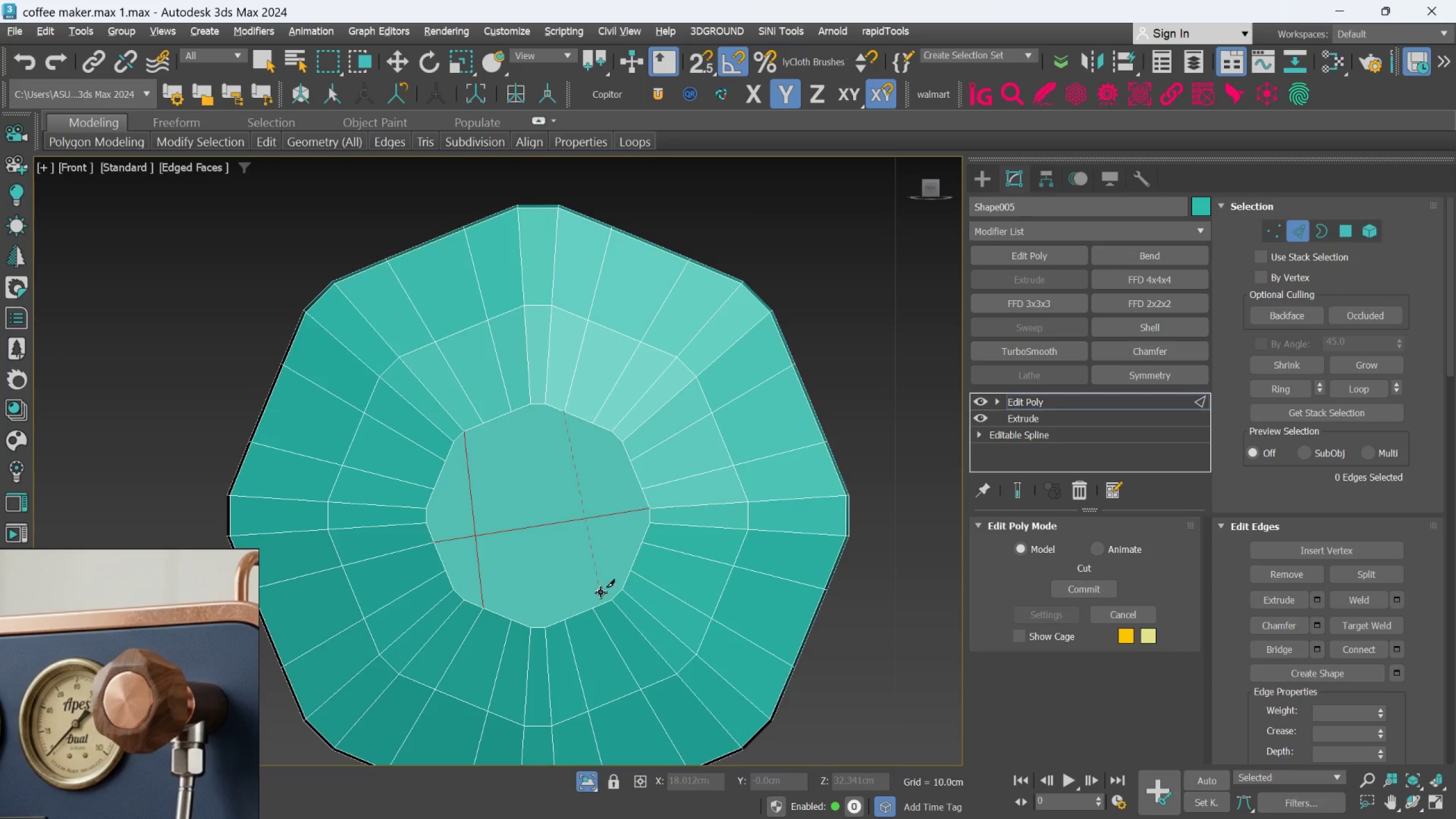 
right_click([592, 587])
 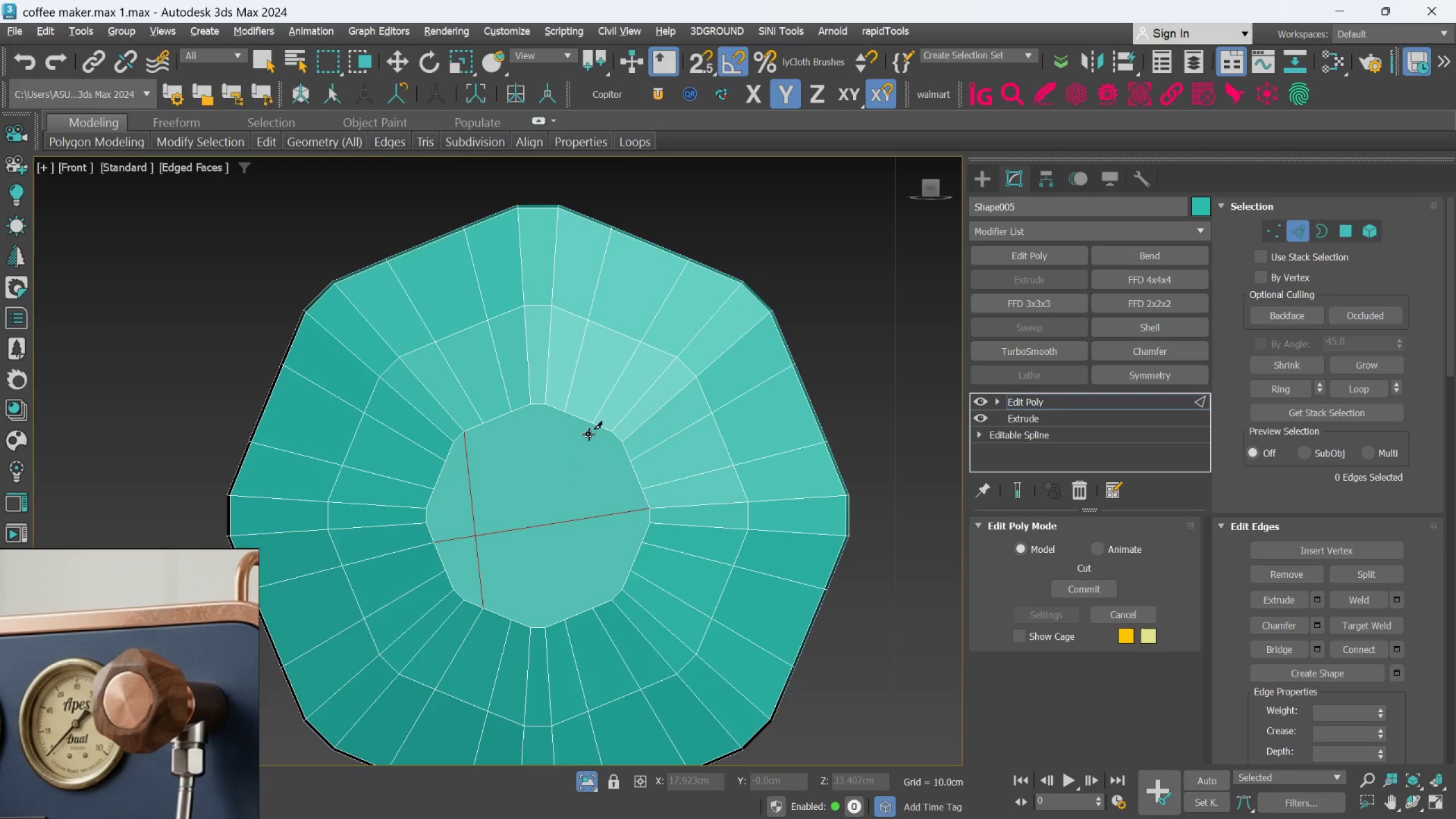 
left_click_drag(start_coordinate=[594, 425], to_coordinate=[597, 431])
 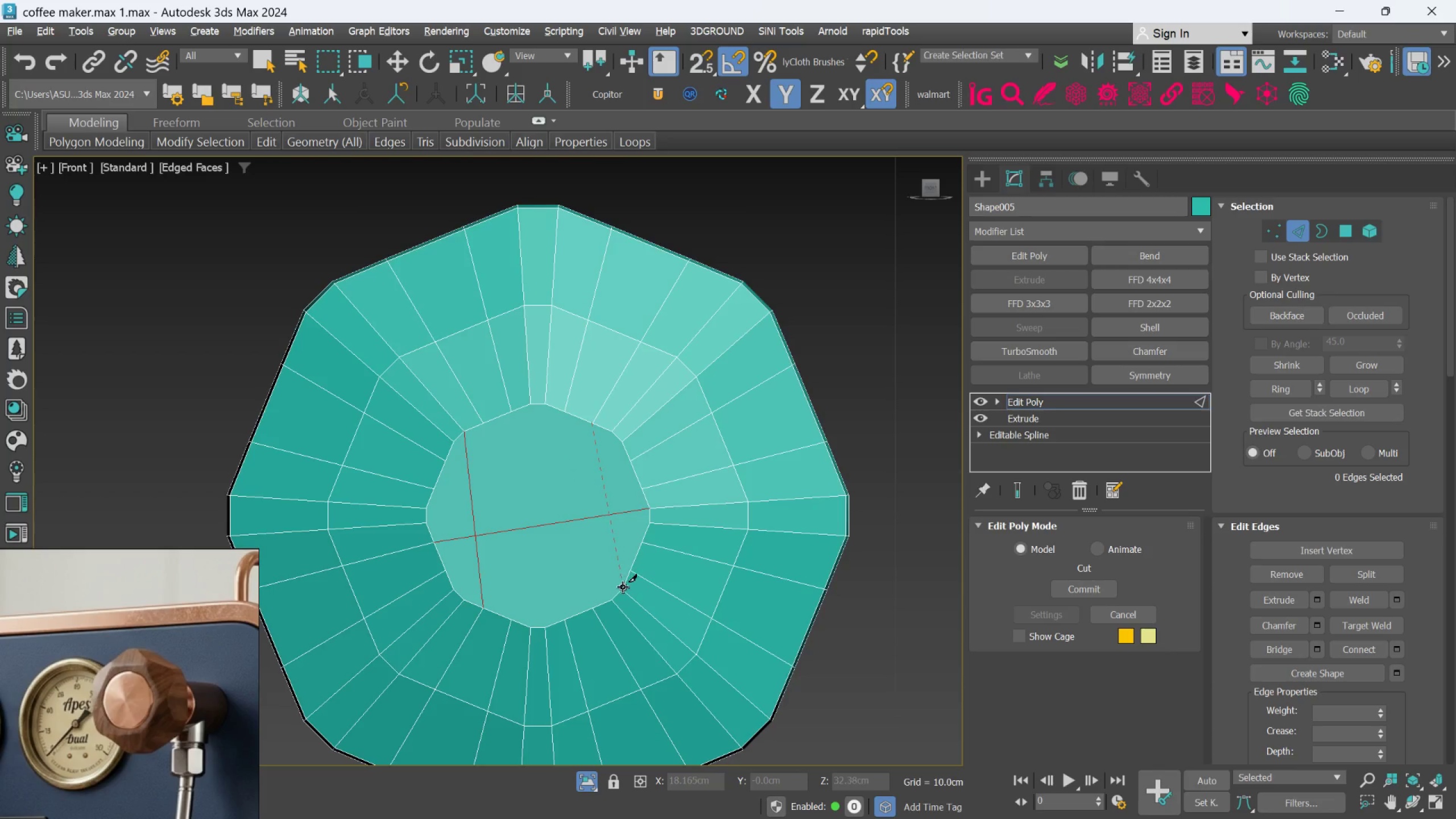 
left_click([623, 587])
 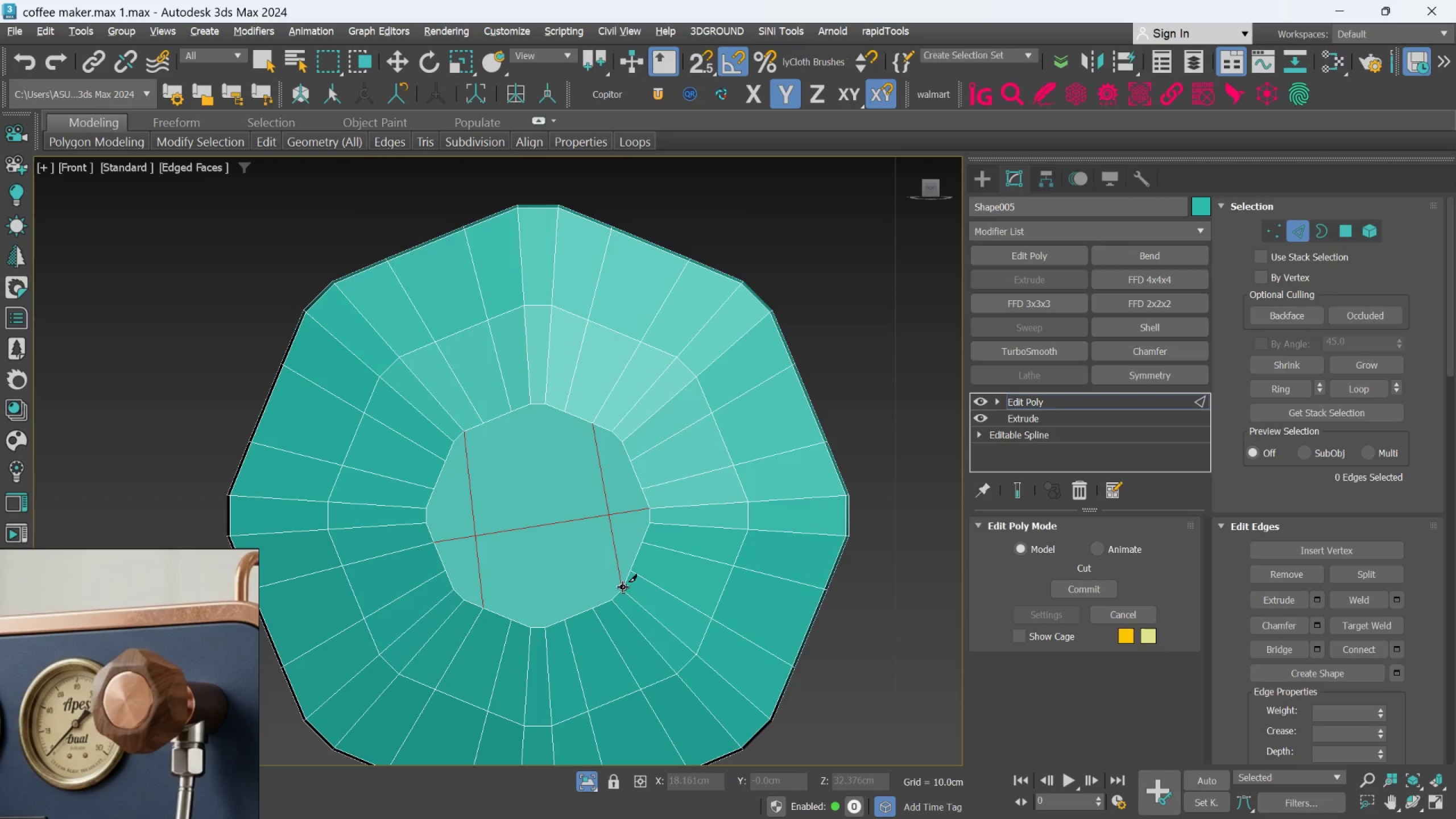 
right_click([622, 588])
 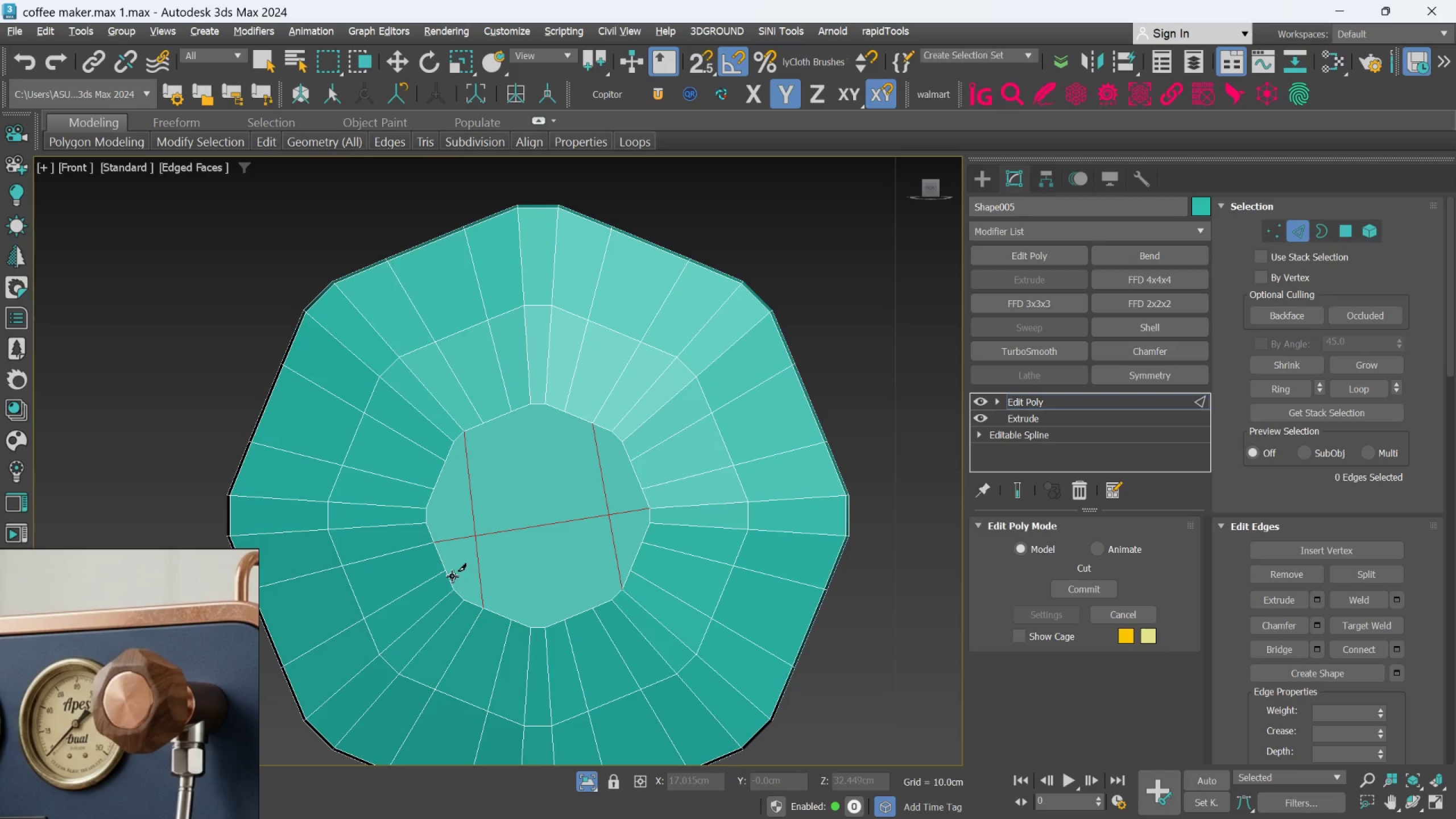 
left_click([447, 572])
 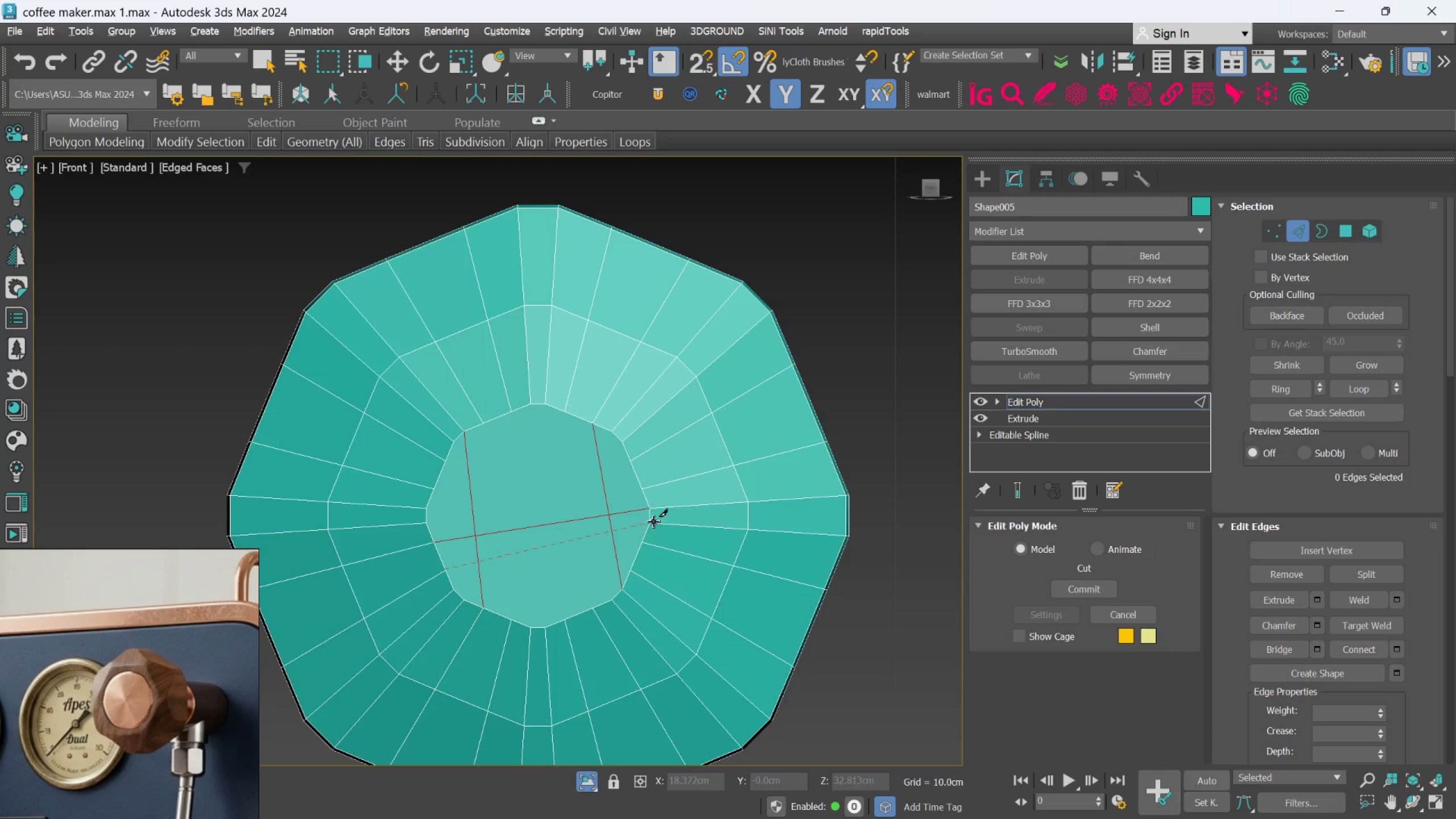 
left_click([651, 520])
 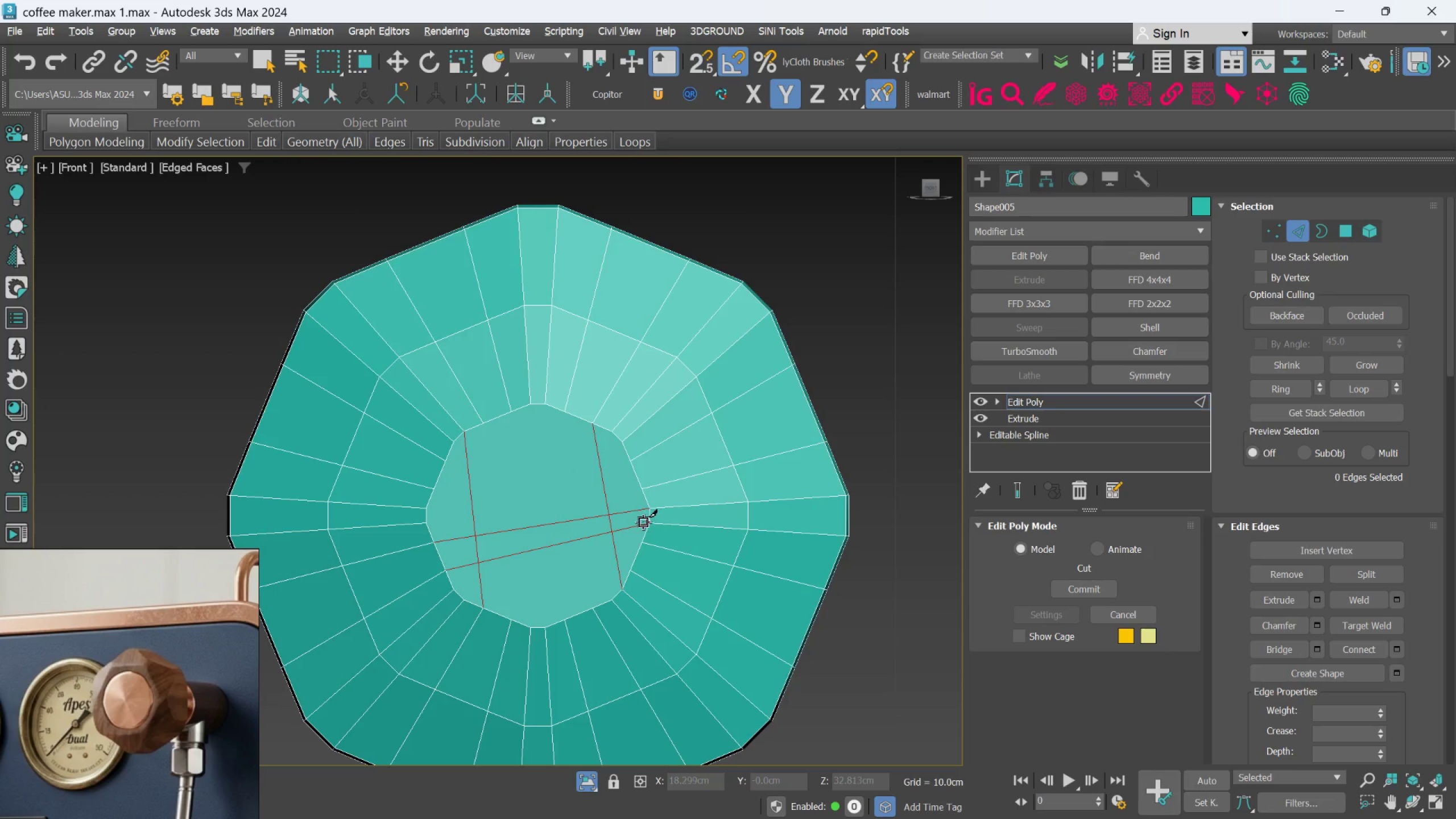 
right_click([643, 522])
 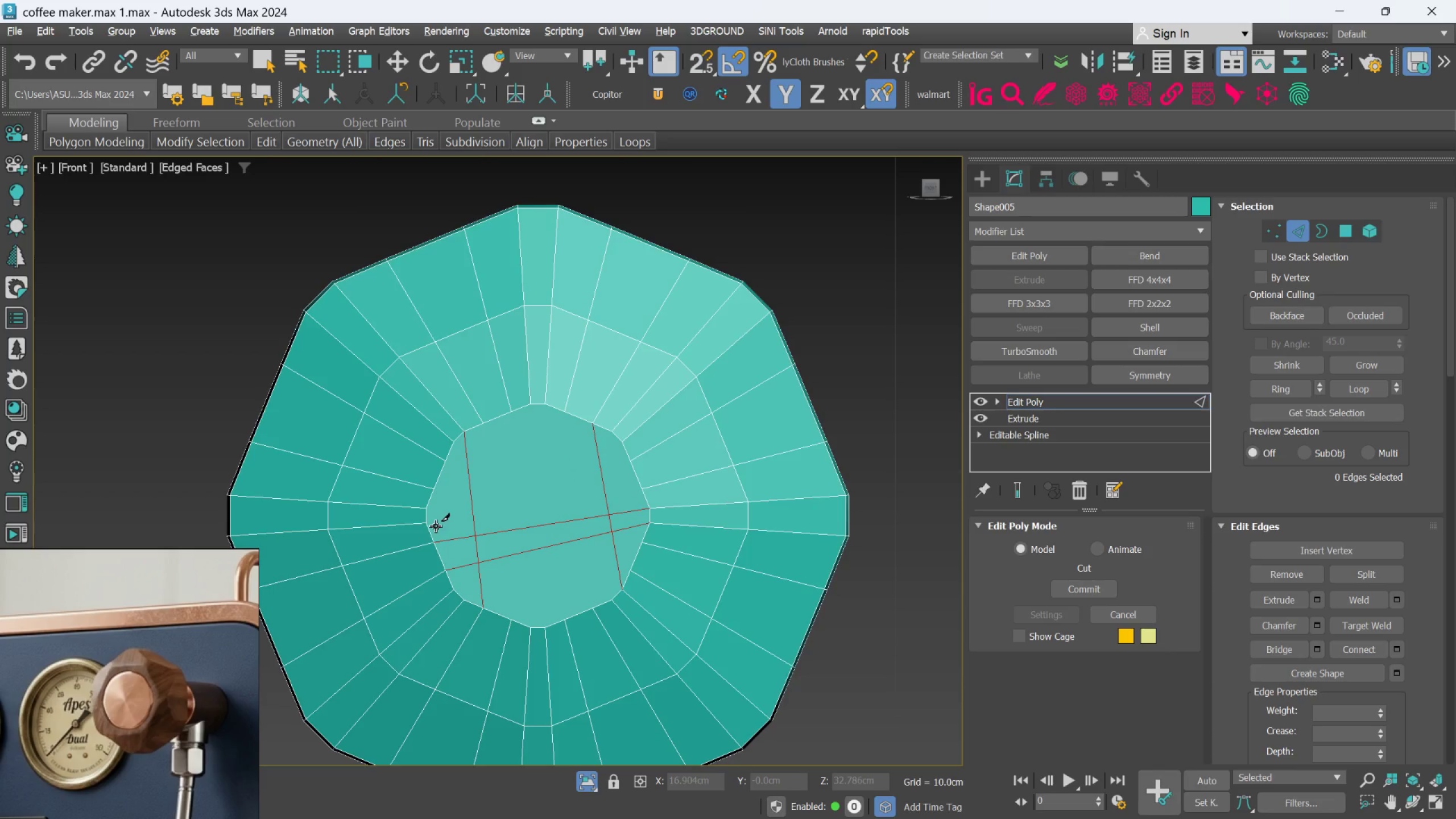 
left_click([428, 522])
 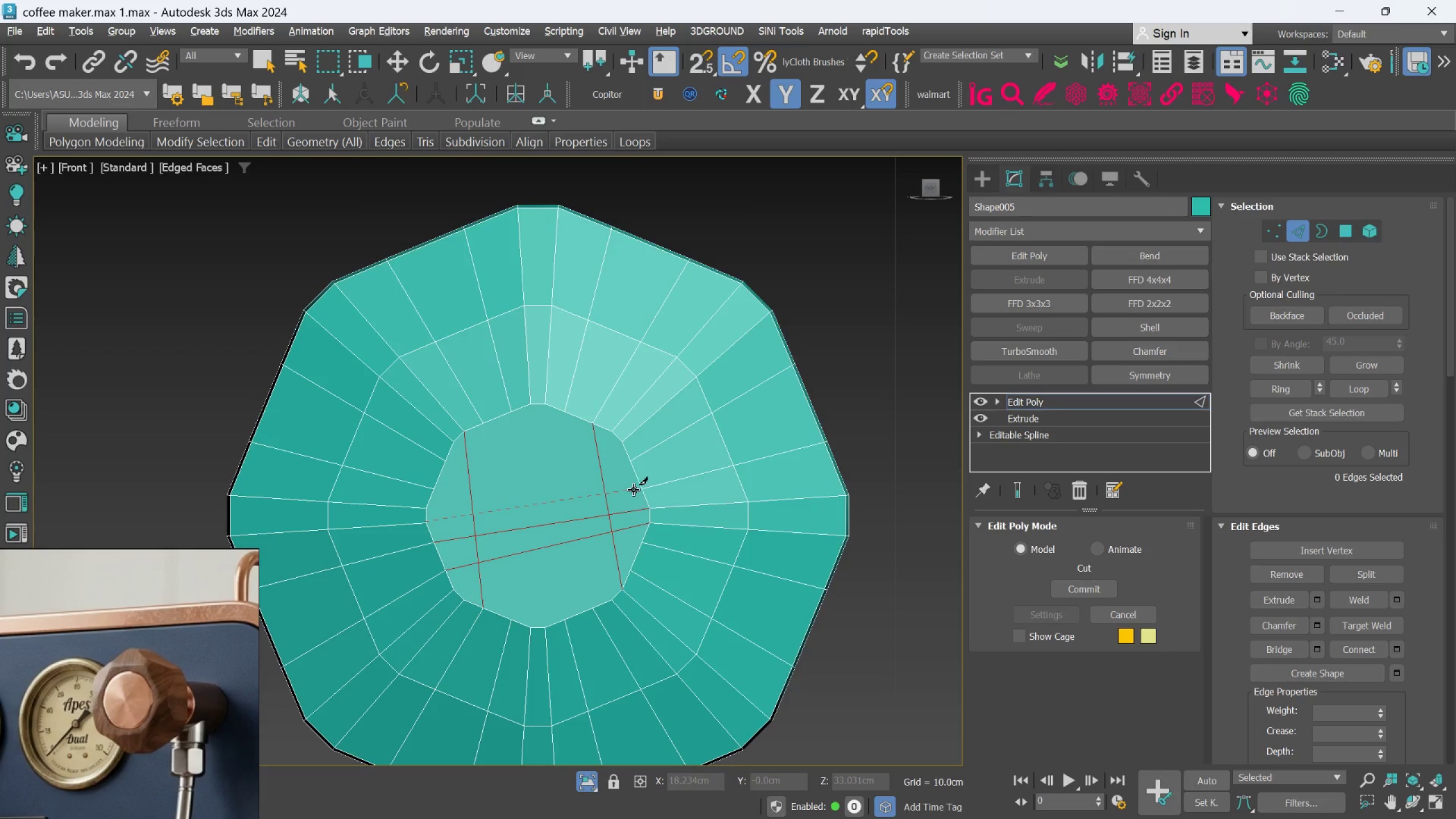 
left_click([638, 489])
 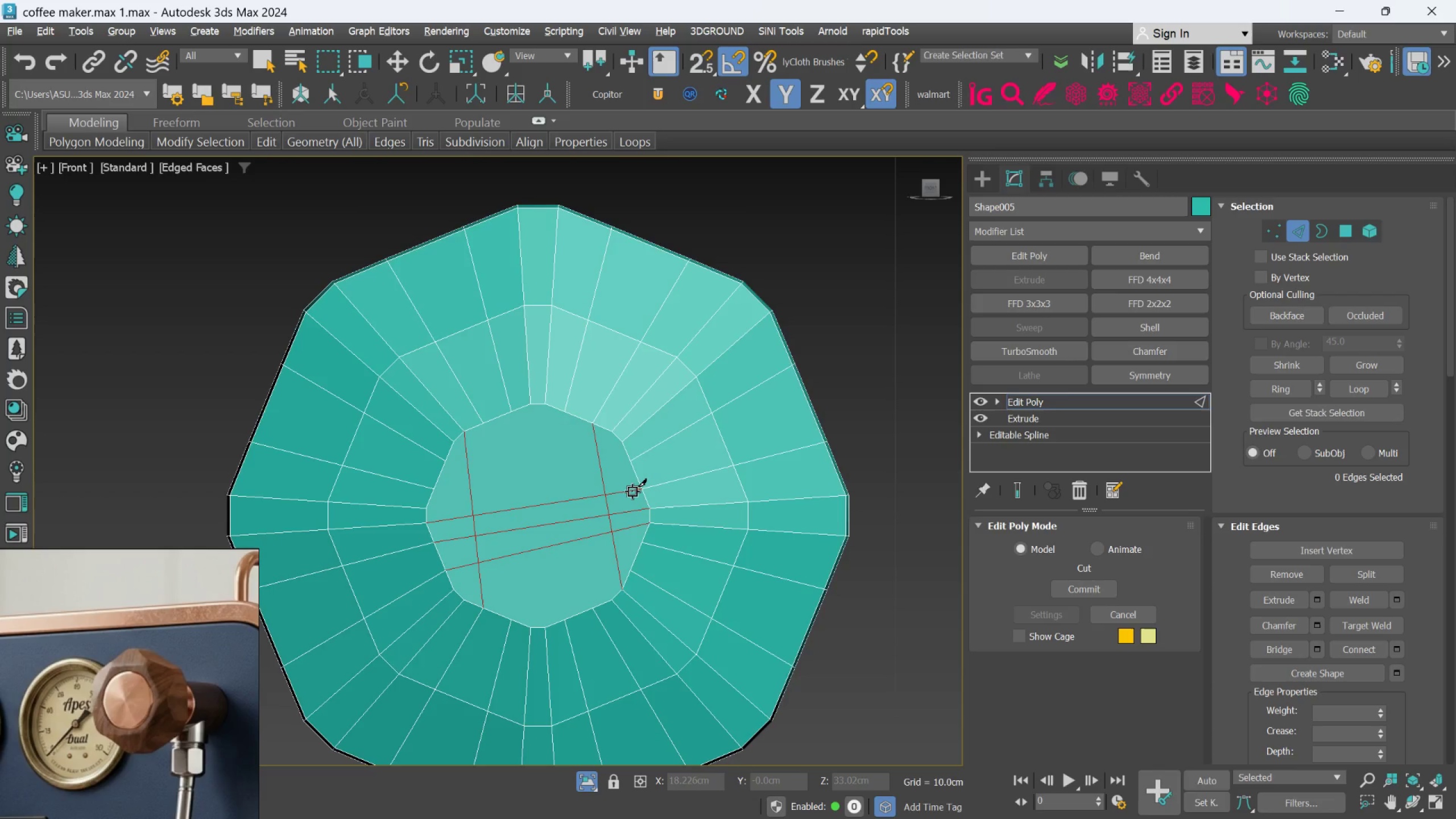 
right_click([632, 491])
 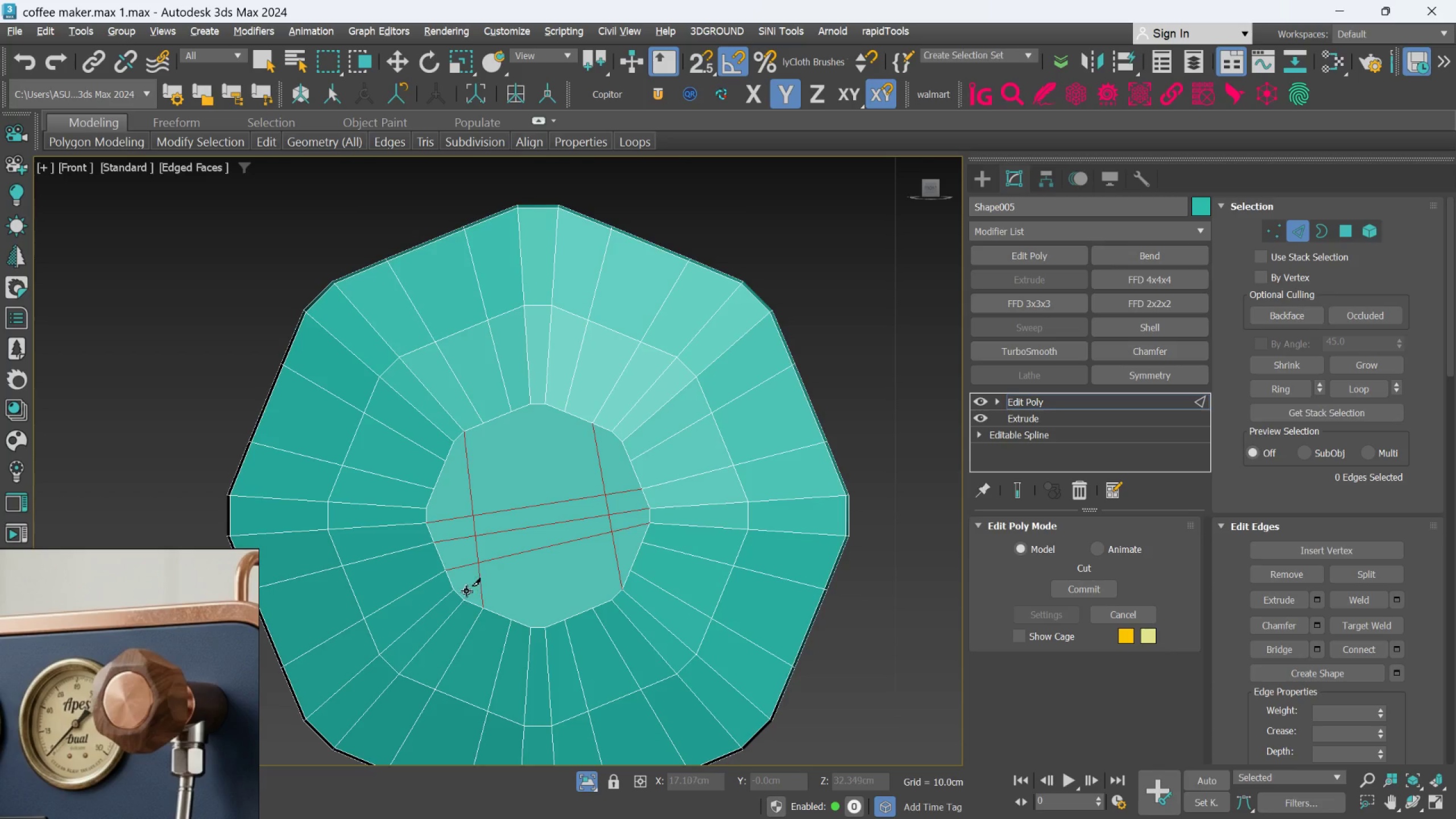 
left_click_drag(start_coordinate=[460, 591], to_coordinate=[466, 591])
 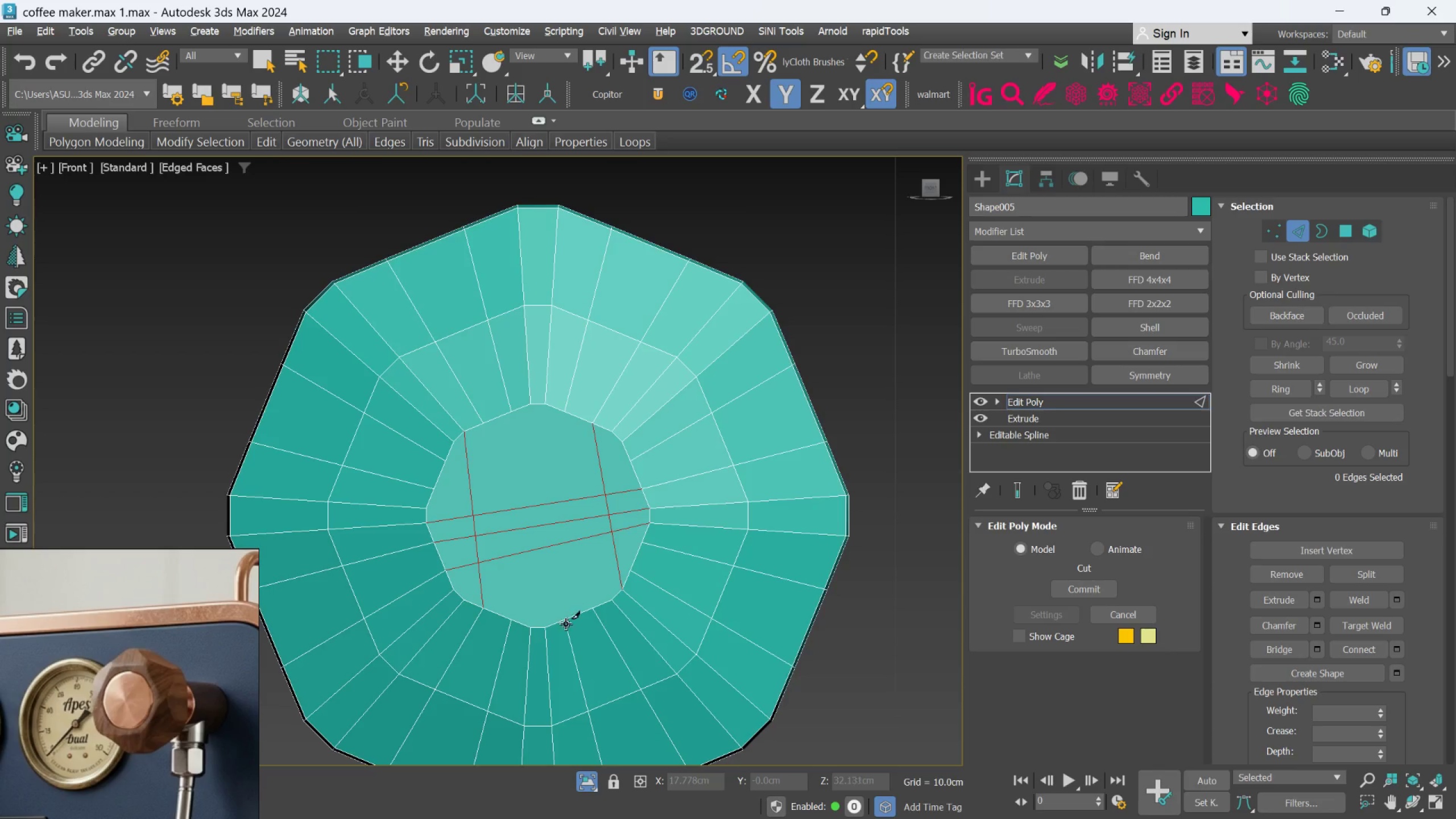 
left_click([564, 623])
 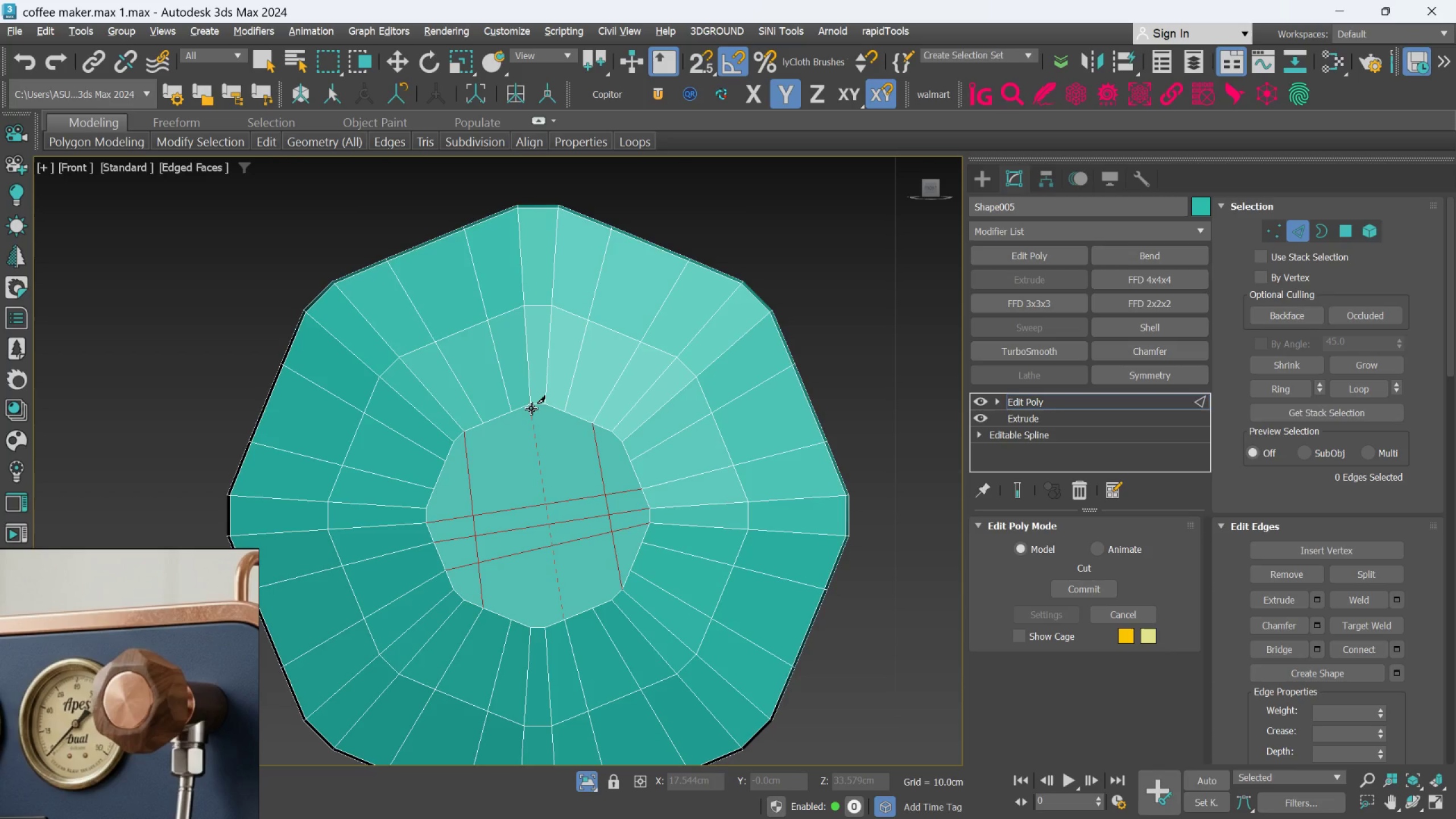 
left_click([531, 408])
 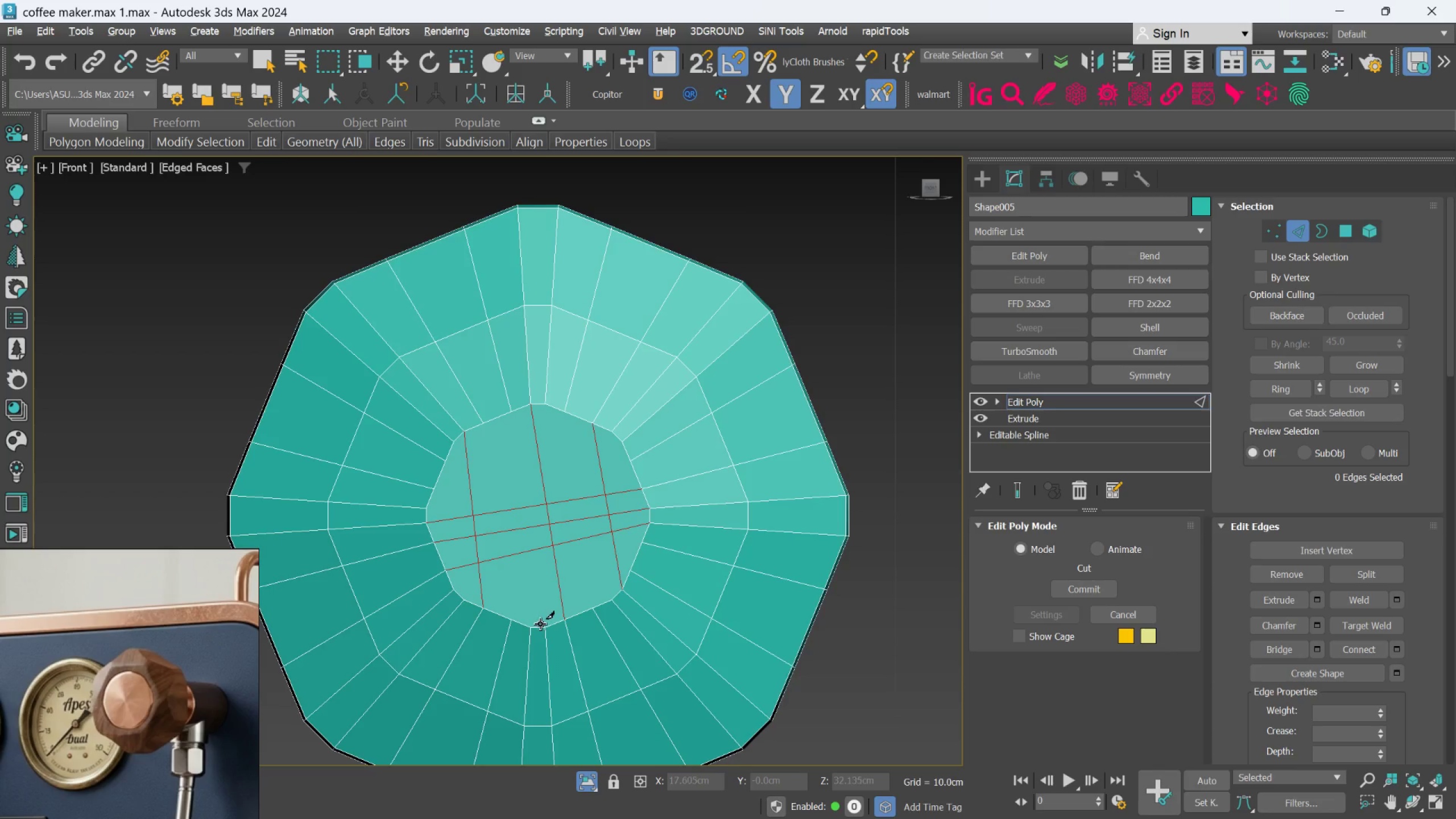 
left_click([543, 626])
 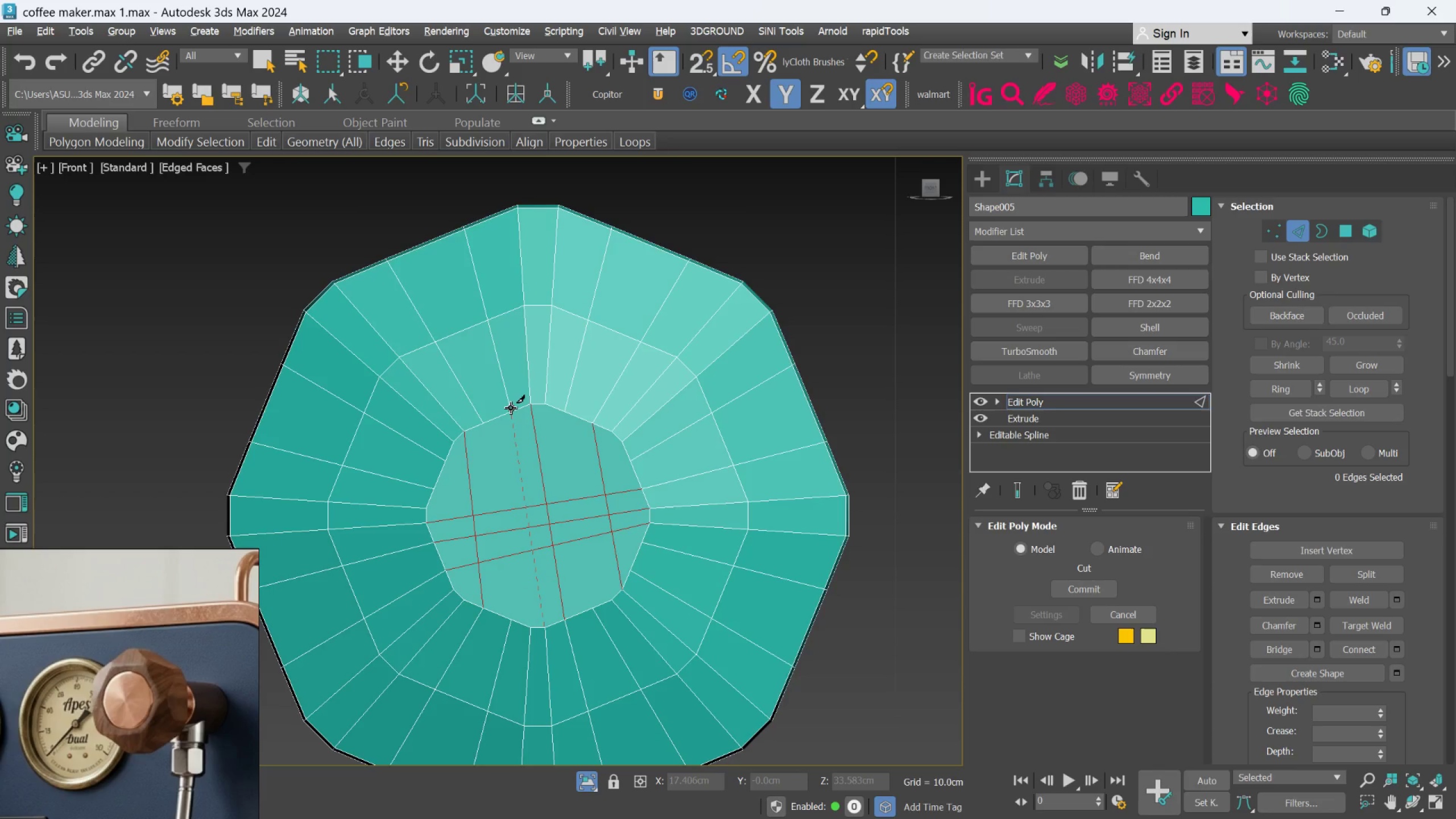 
left_click([511, 409])
 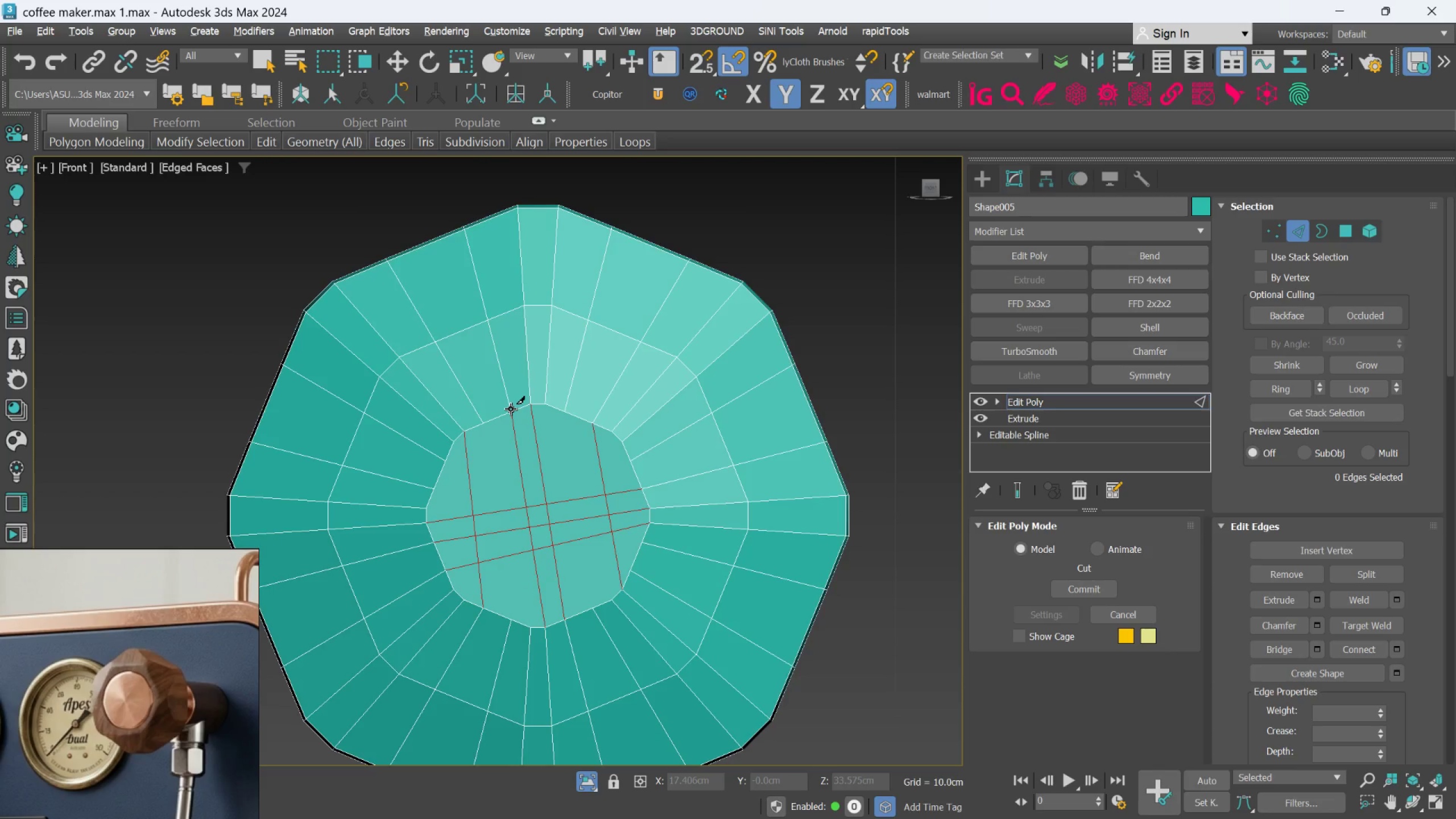 
right_click([511, 409])
 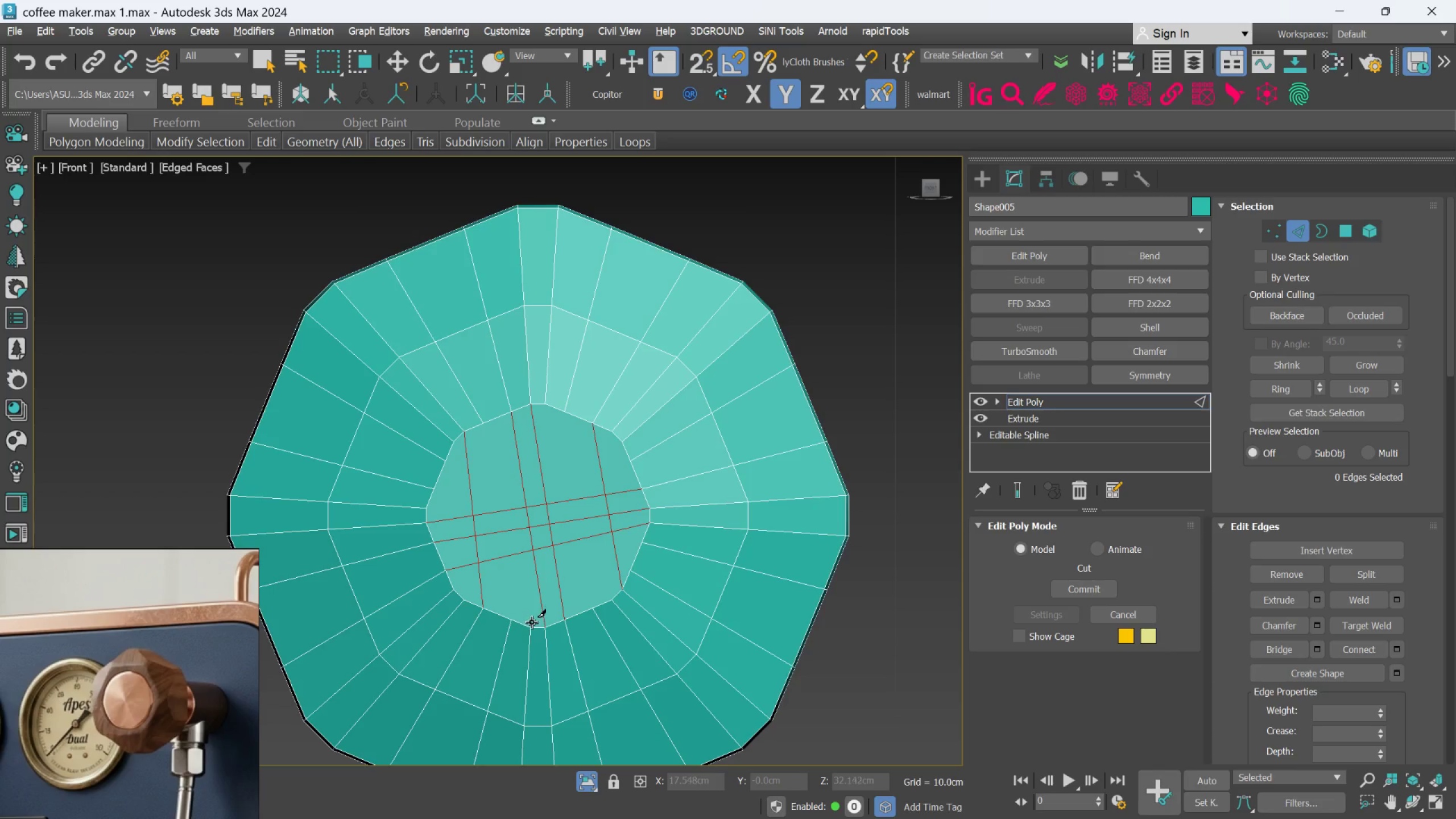 
left_click([530, 628])
 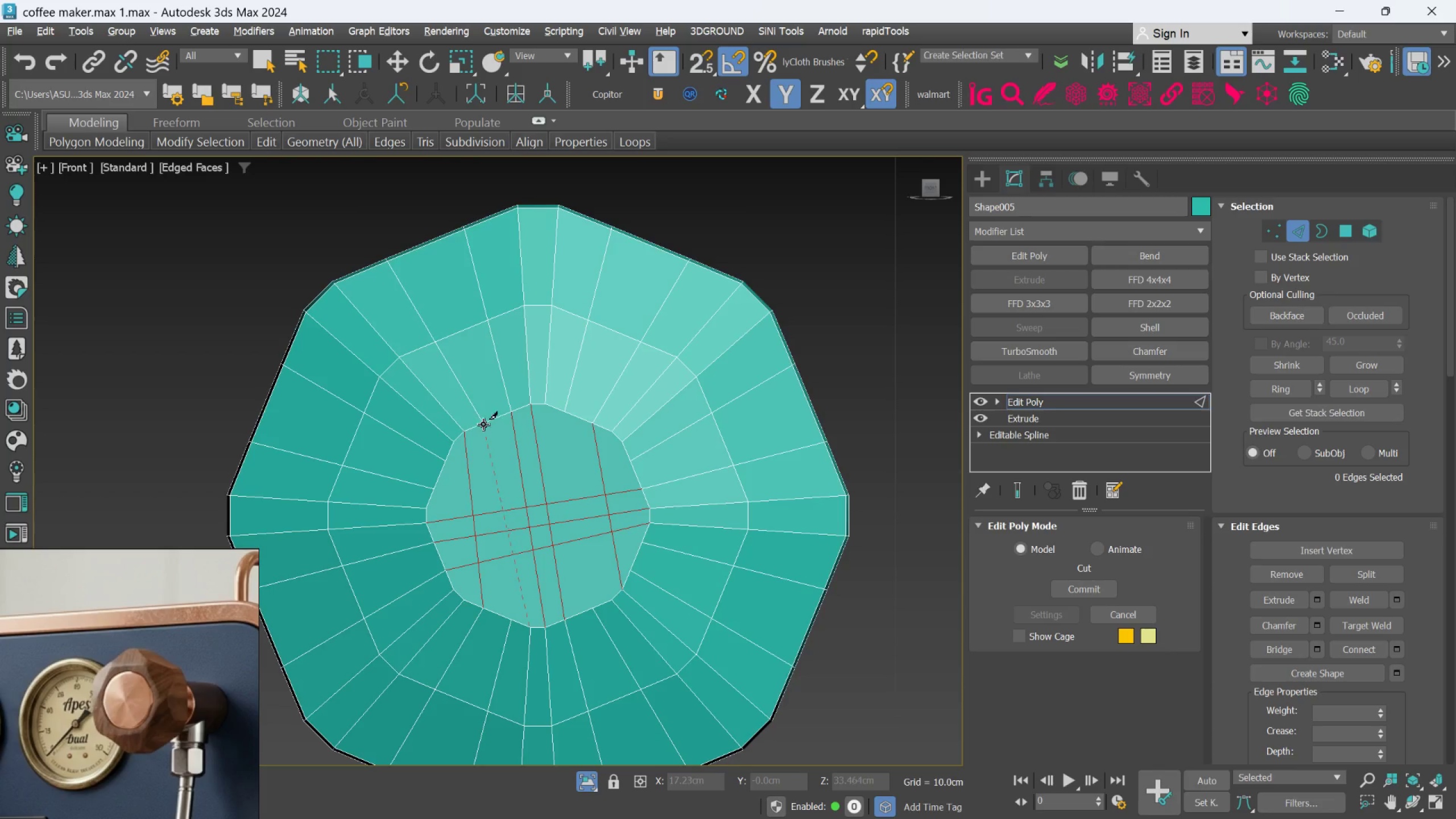 
left_click([483, 424])
 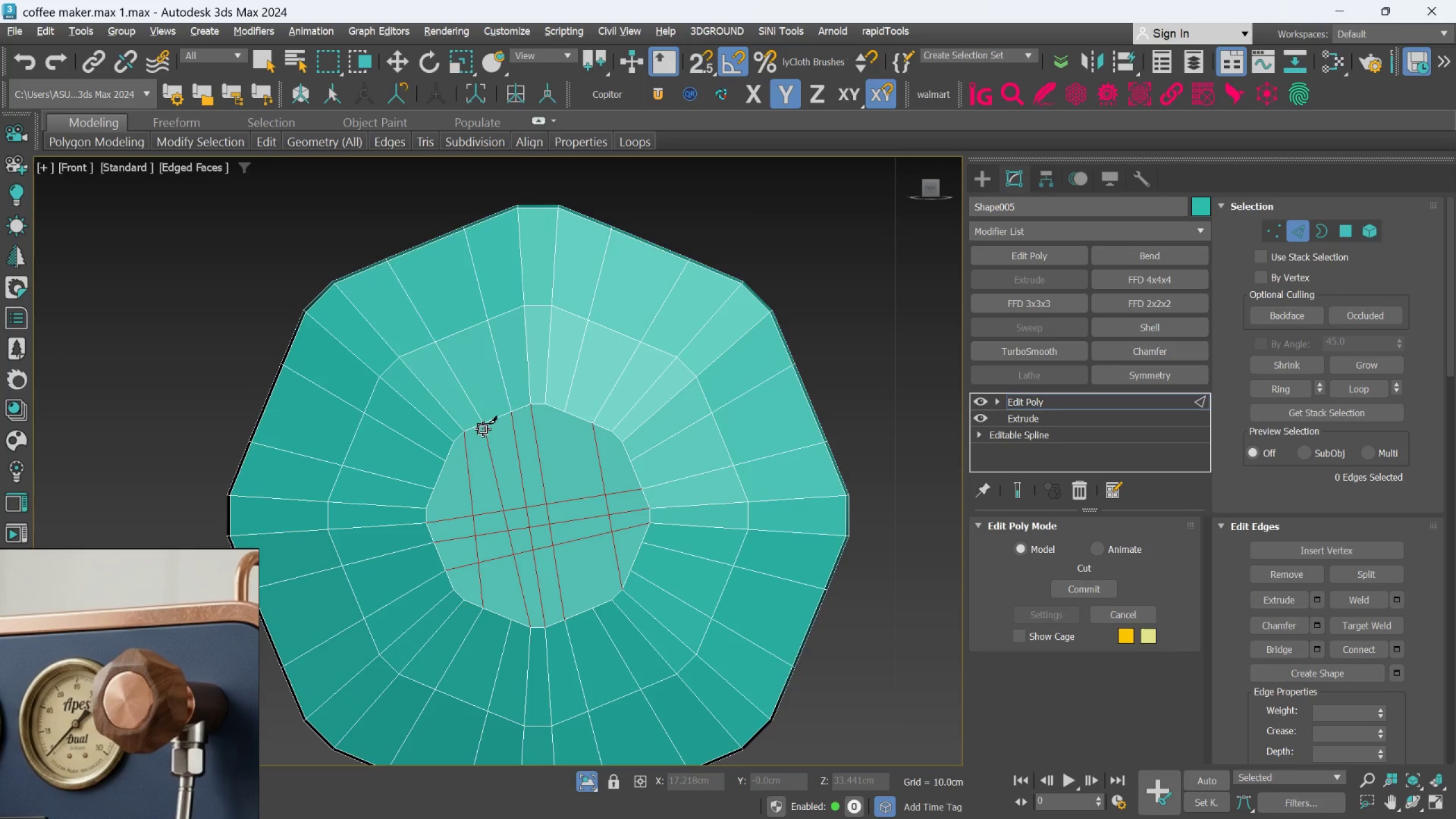 
right_click([483, 429])
 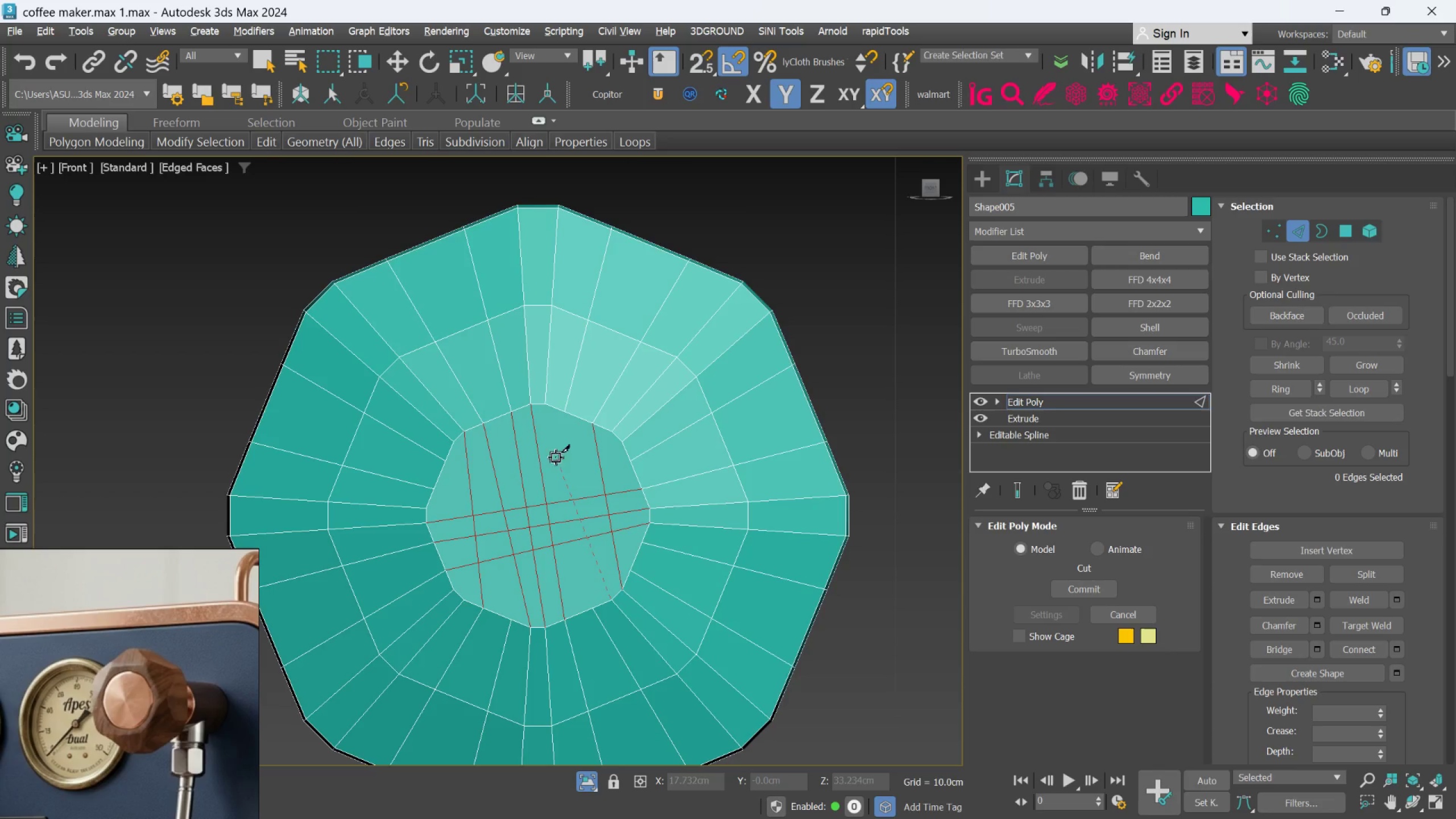 
left_click([569, 412])
 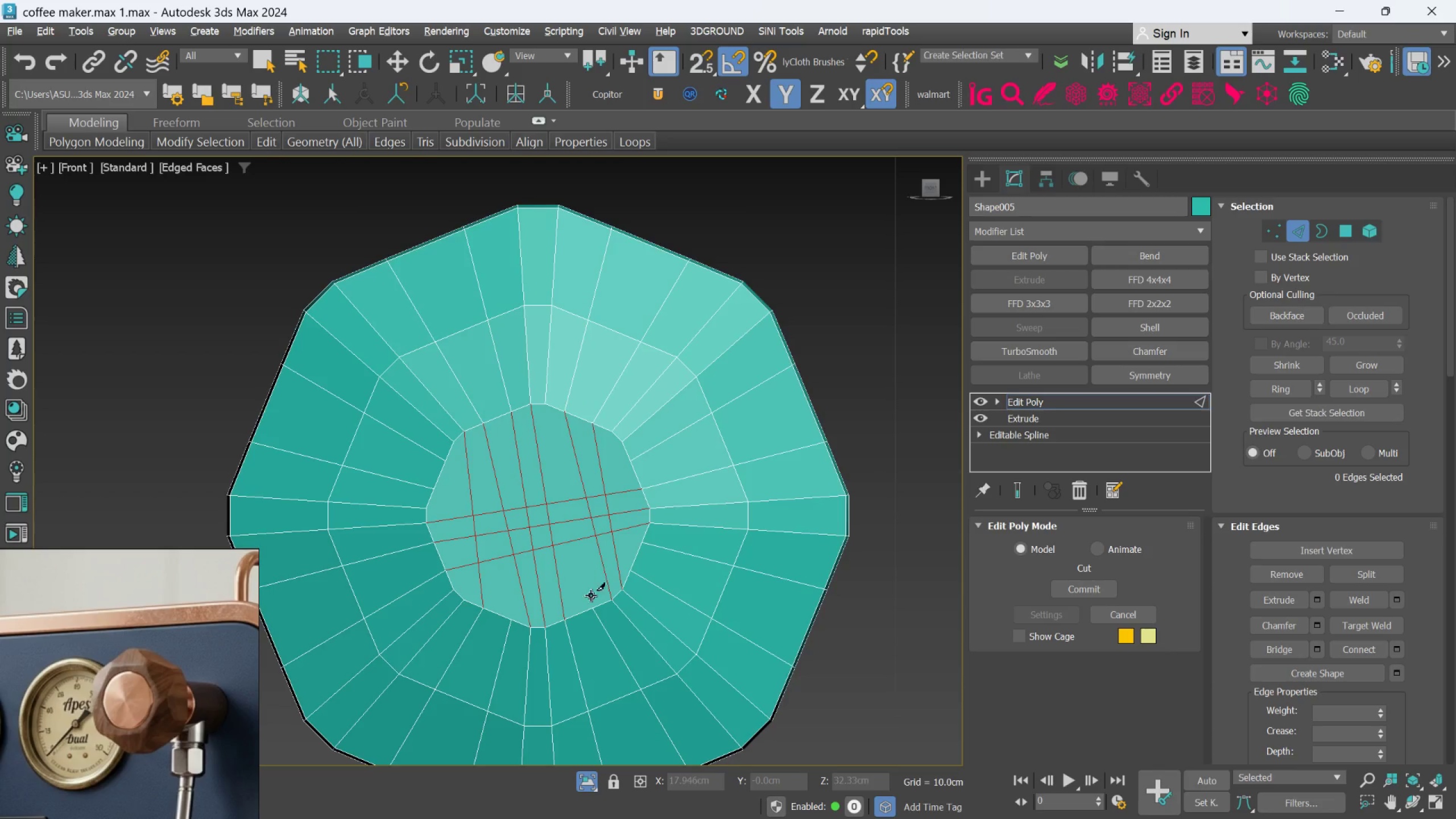 
left_click_drag(start_coordinate=[592, 607], to_coordinate=[592, 594])
 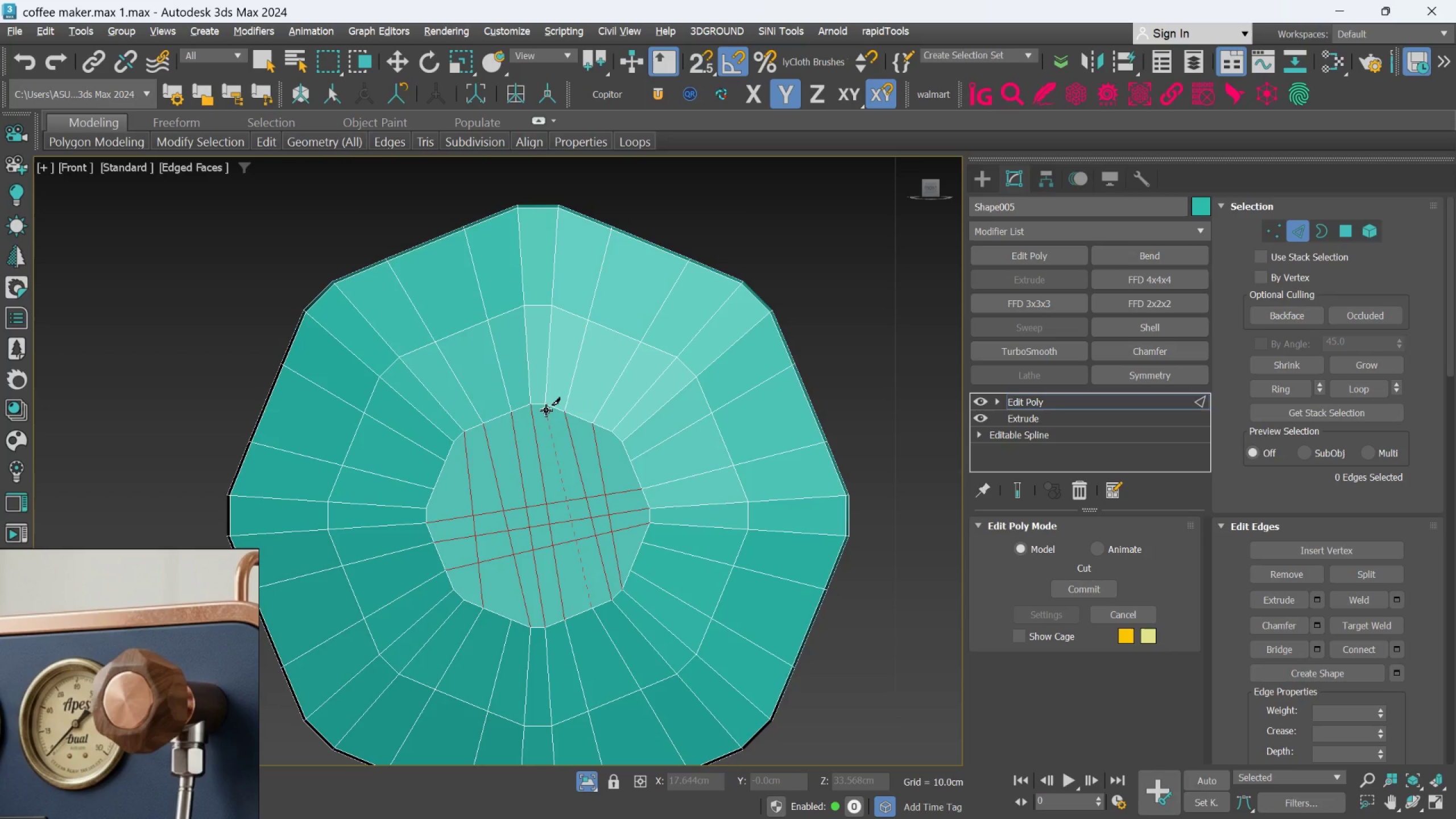 
left_click([544, 409])
 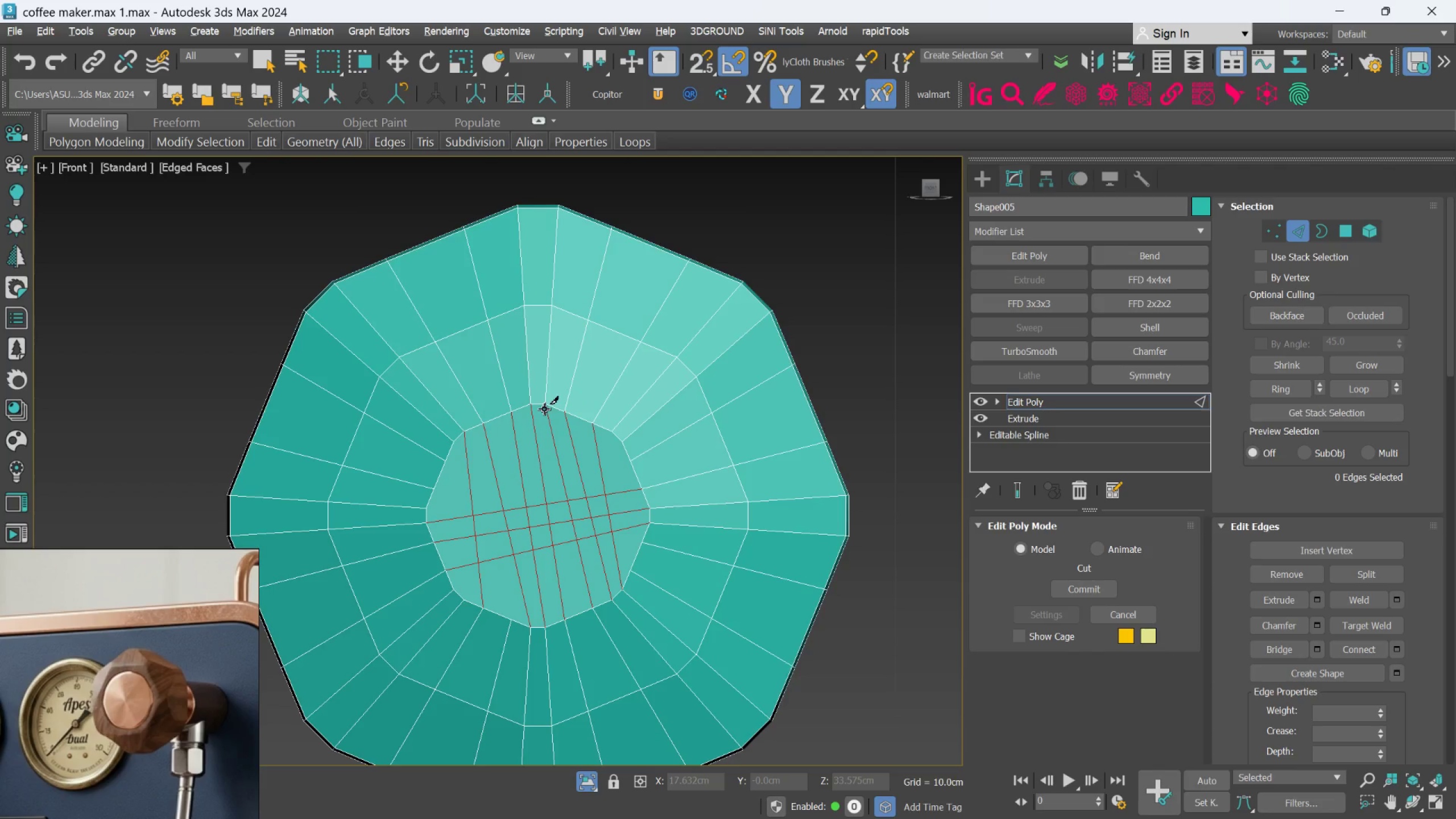 
right_click([544, 409])
 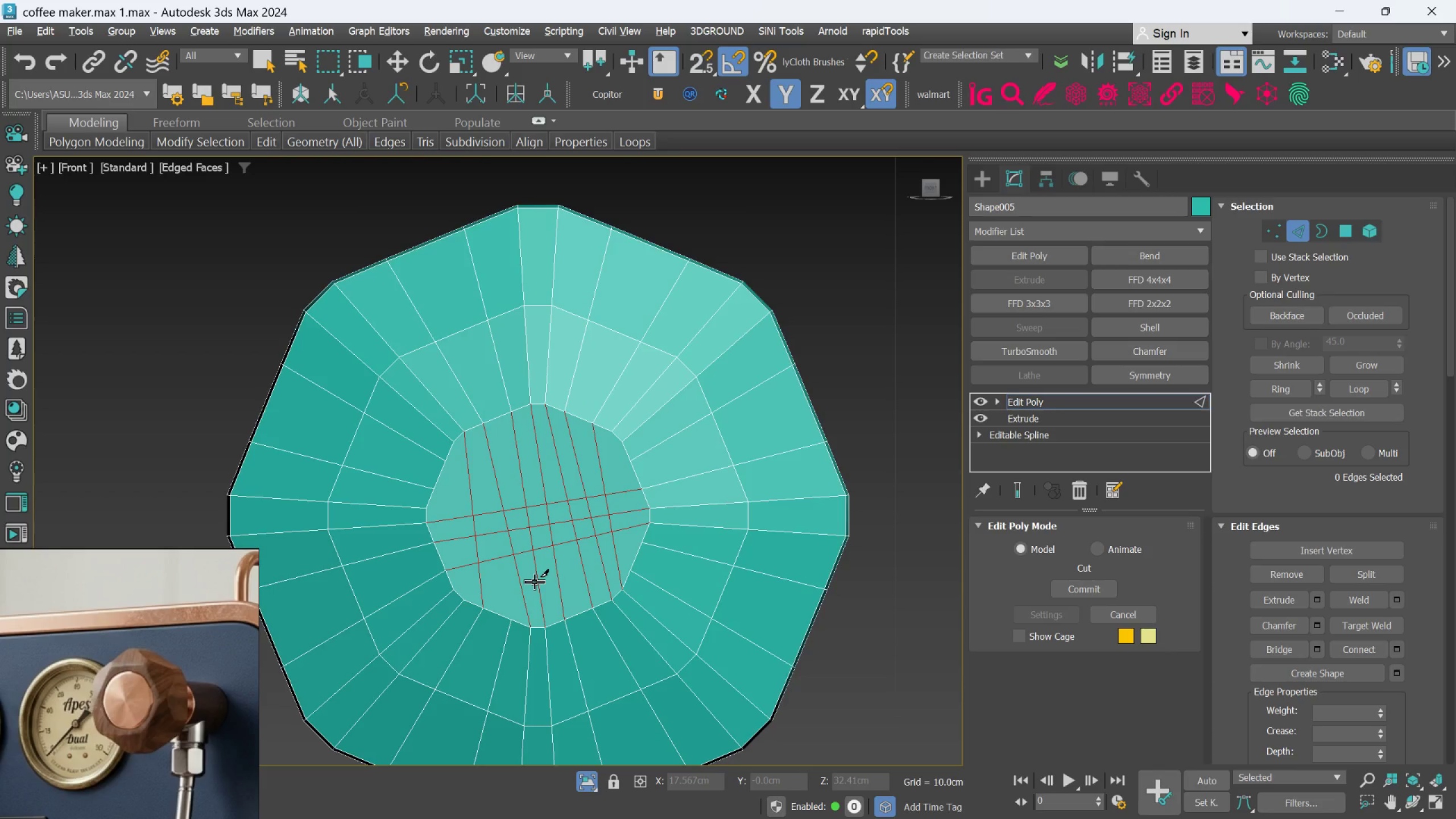 
key(Alt+C)
 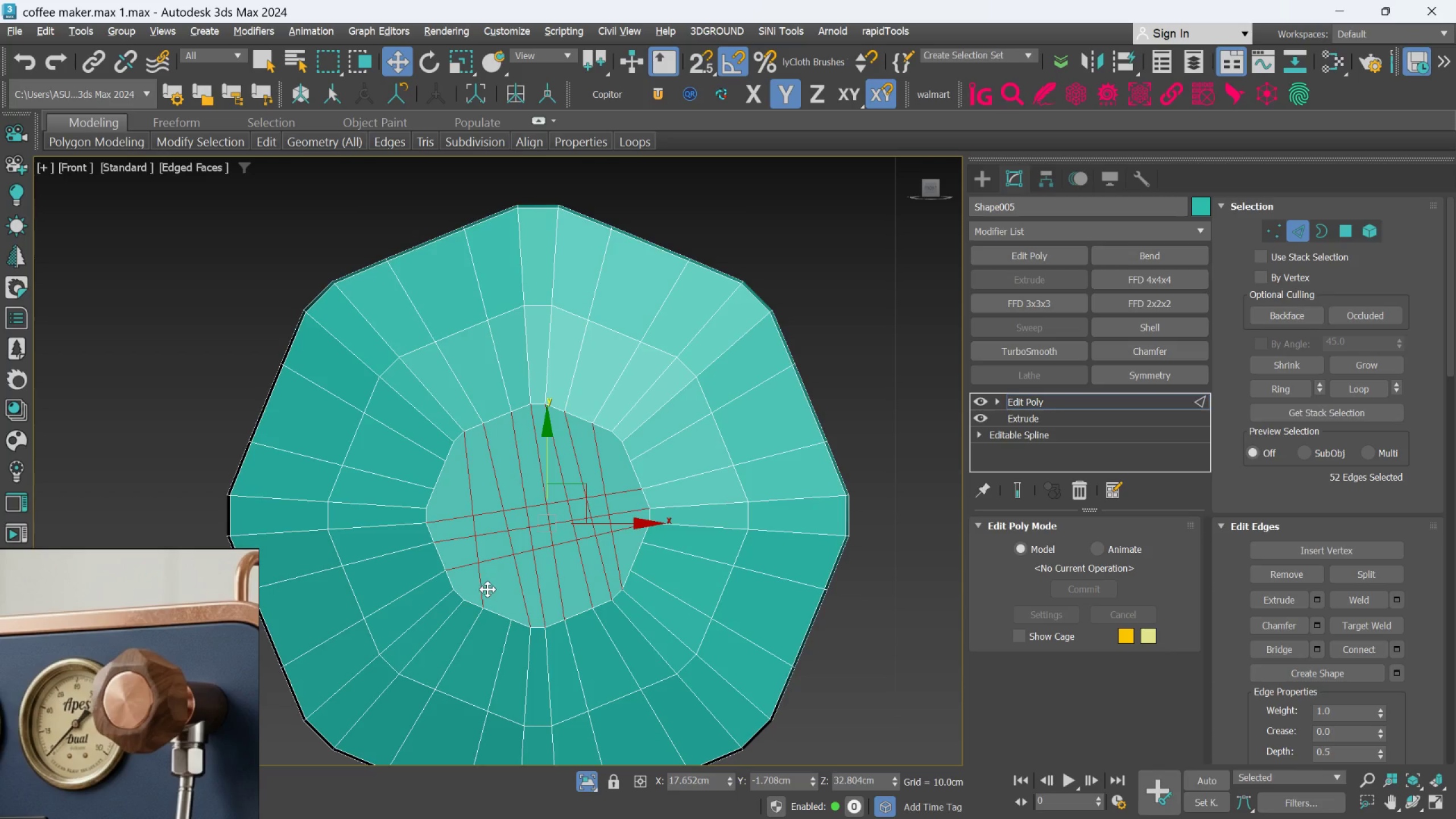 
left_click([486, 590])
 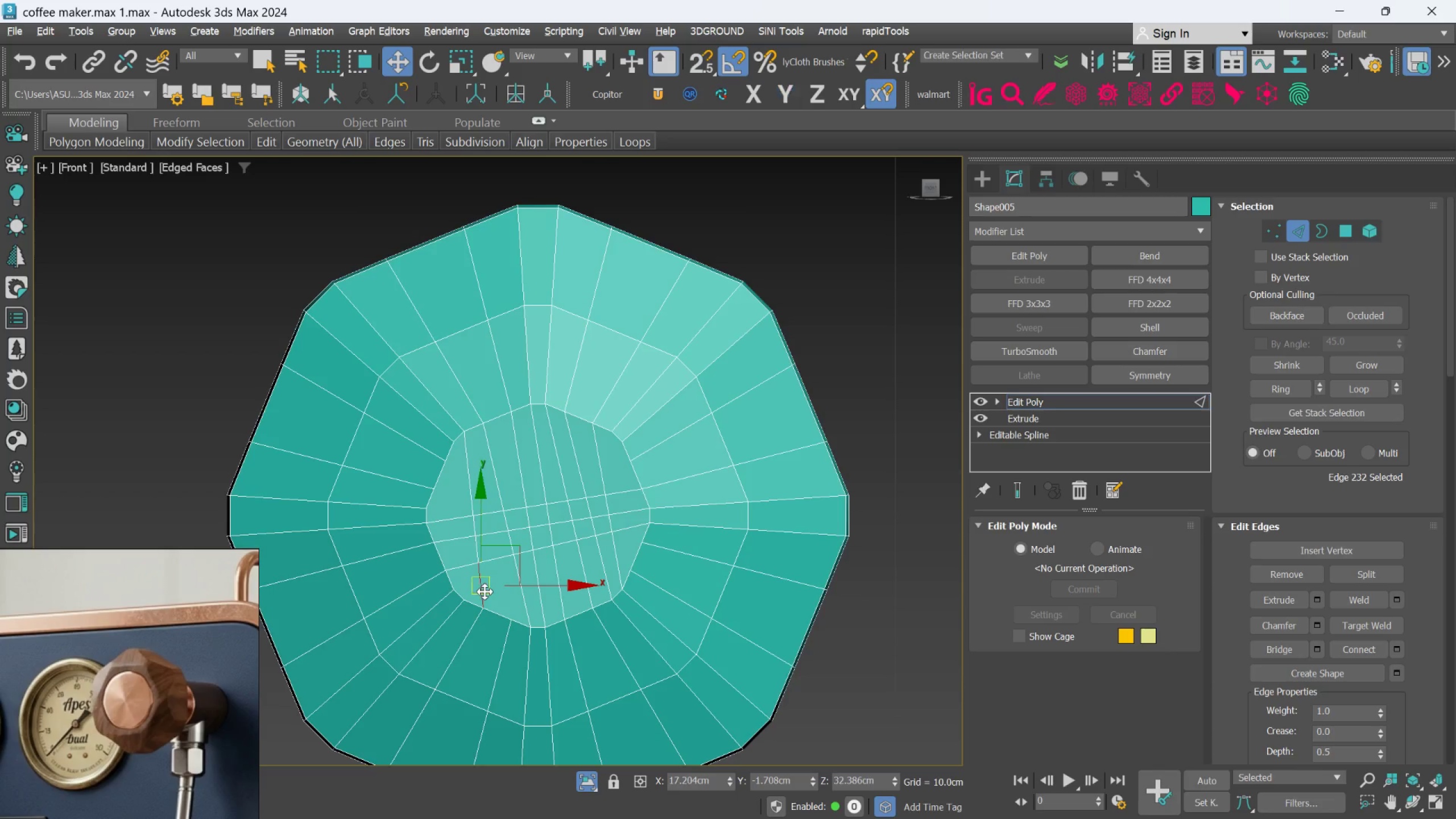 
double_click([485, 592])
 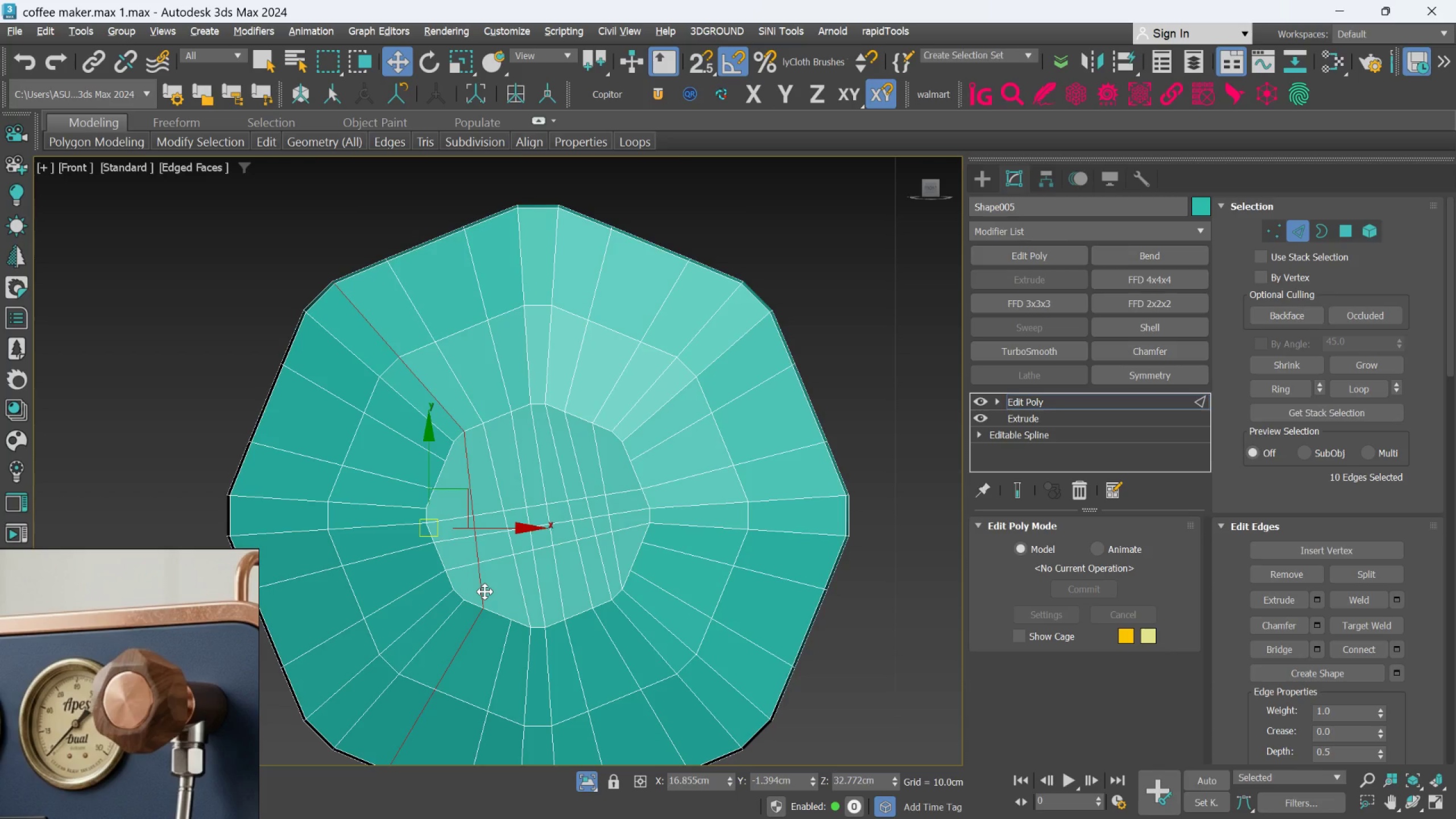 
left_click([485, 592])
 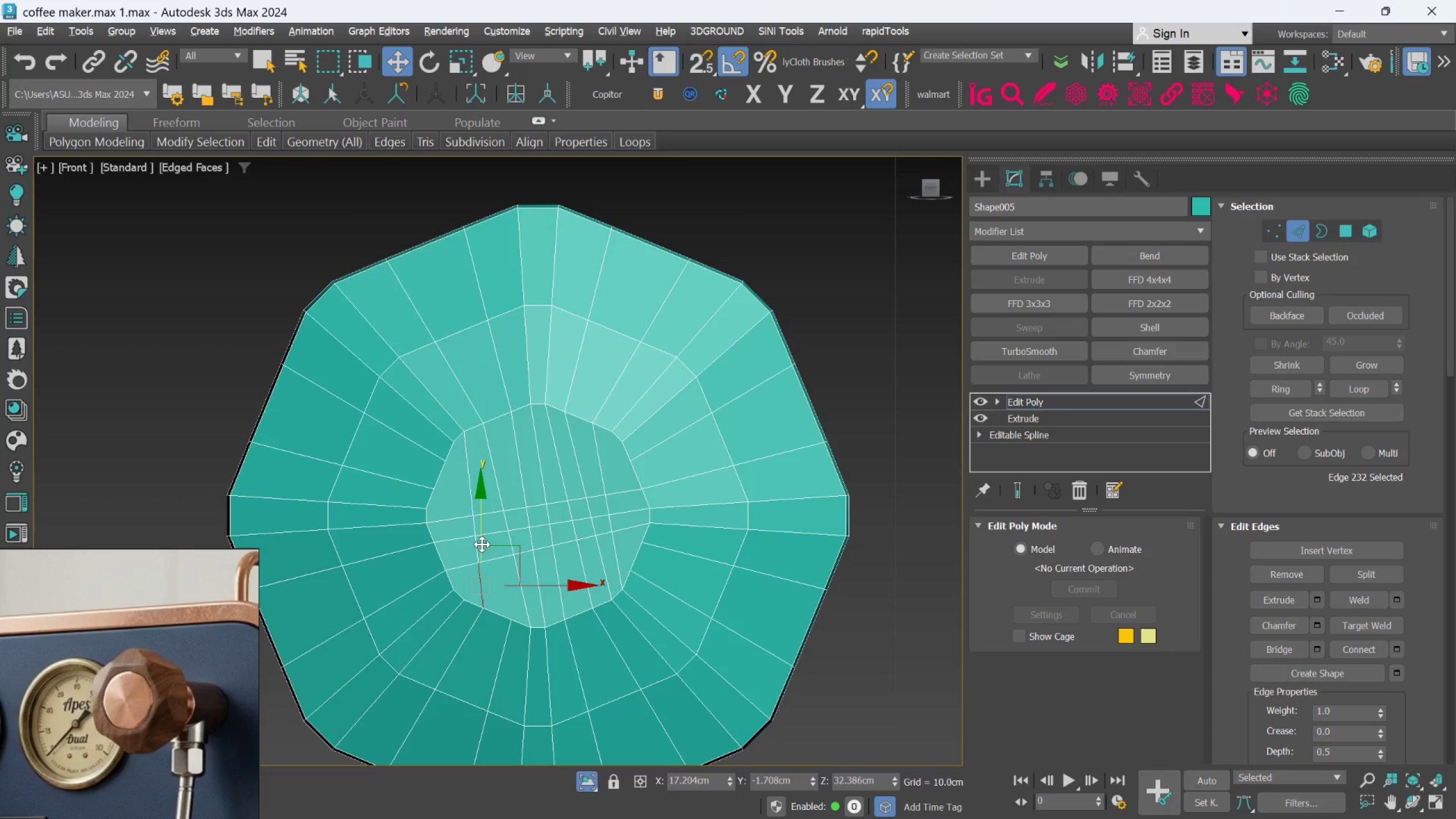 
hold_key(key=ControlLeft, duration=1.54)
 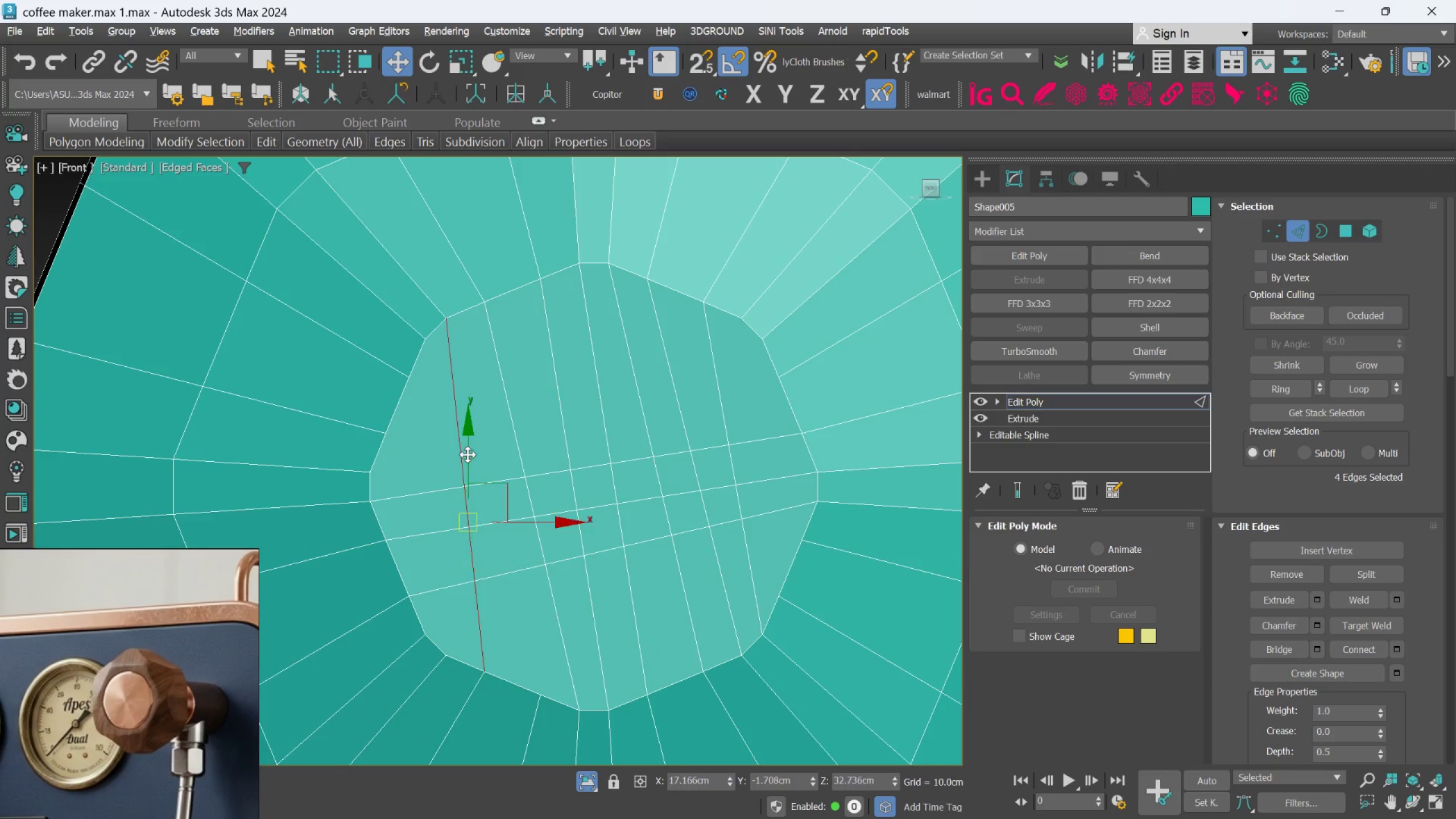 
scroll: coordinate [482, 544], scroll_direction: up, amount: 2.0
 